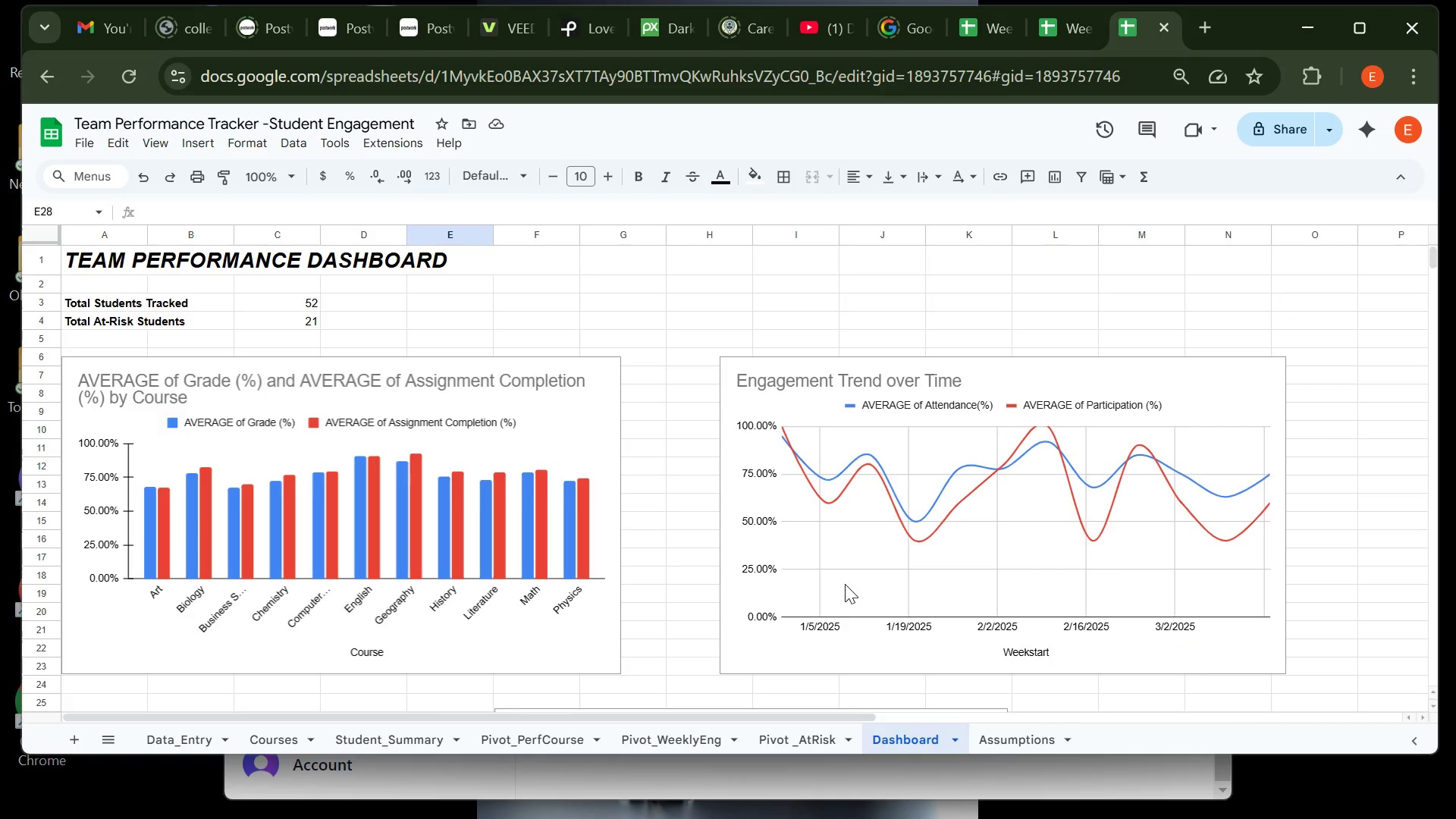 
mouse_move([642, 549])
 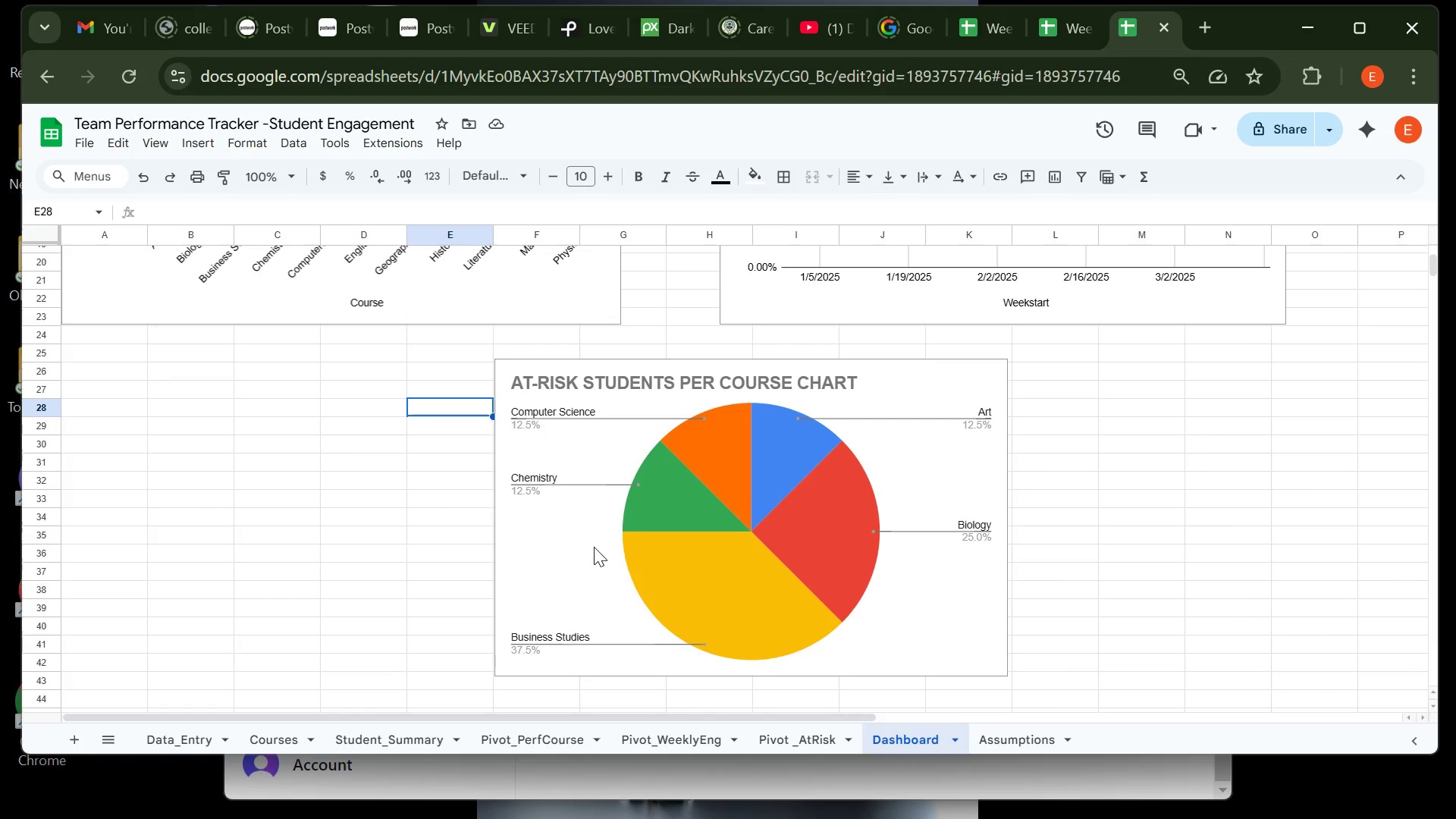 
left_click([594, 547])
 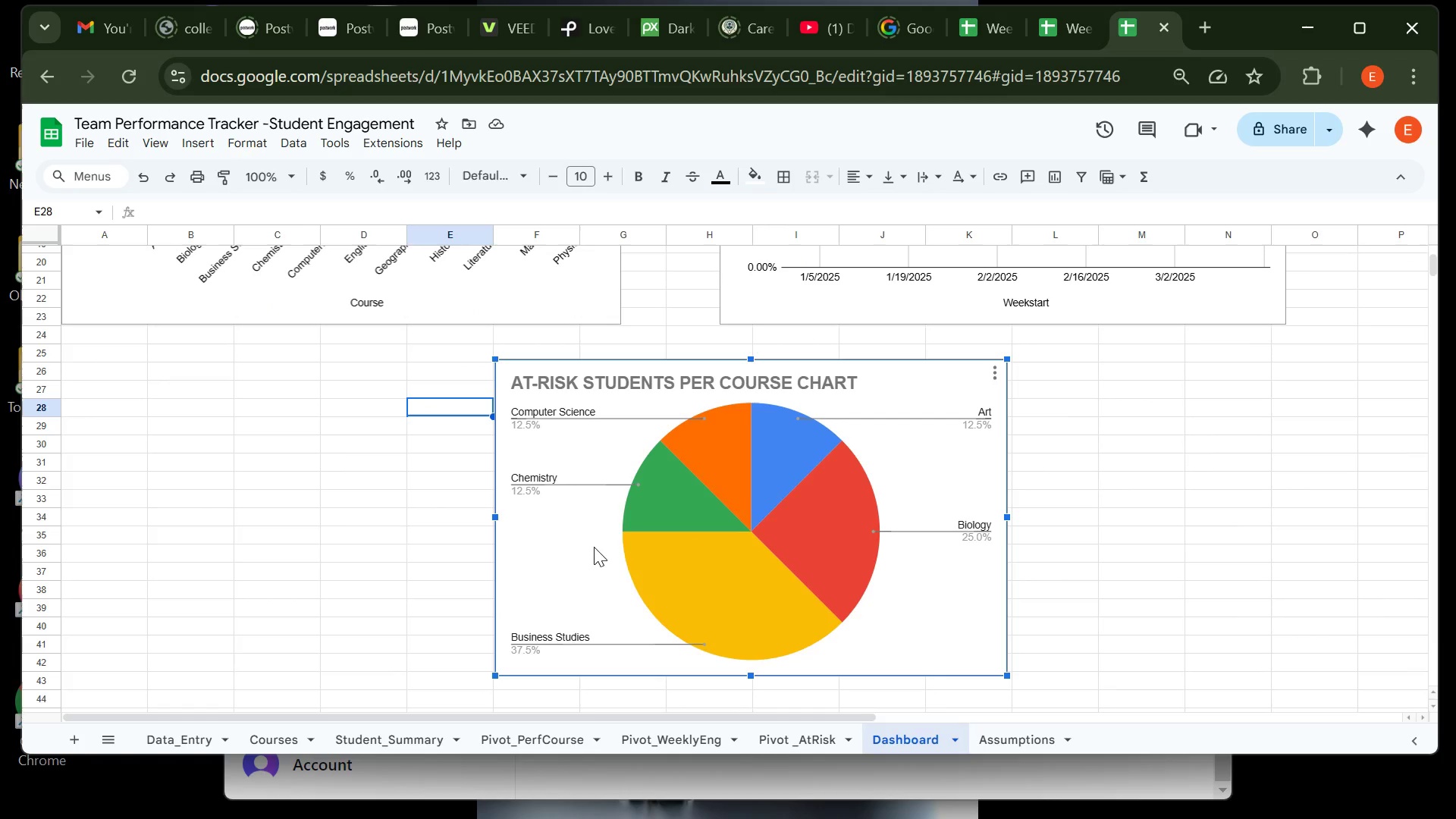 
key(Backspace)
 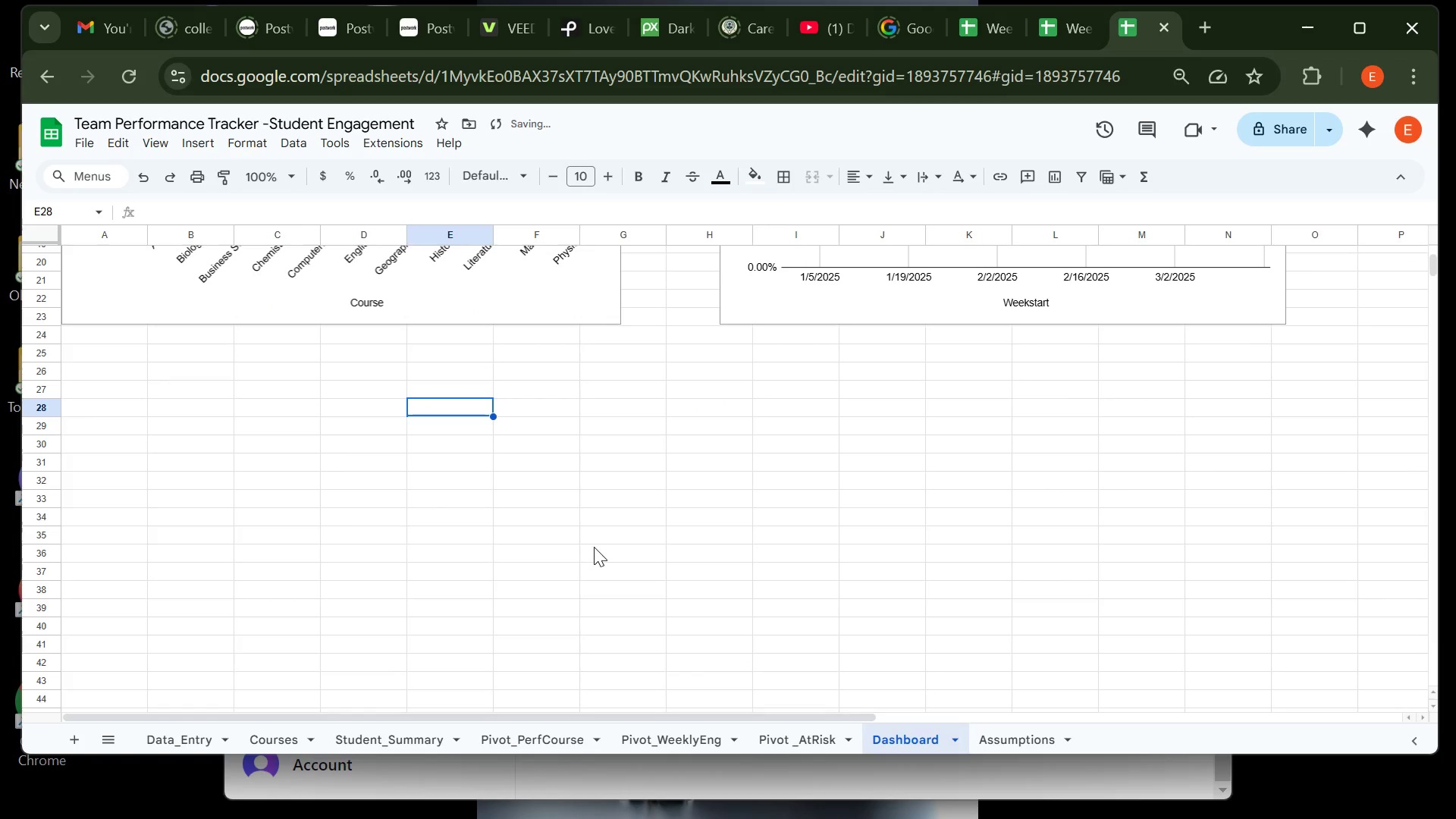 
key(Control+V)
 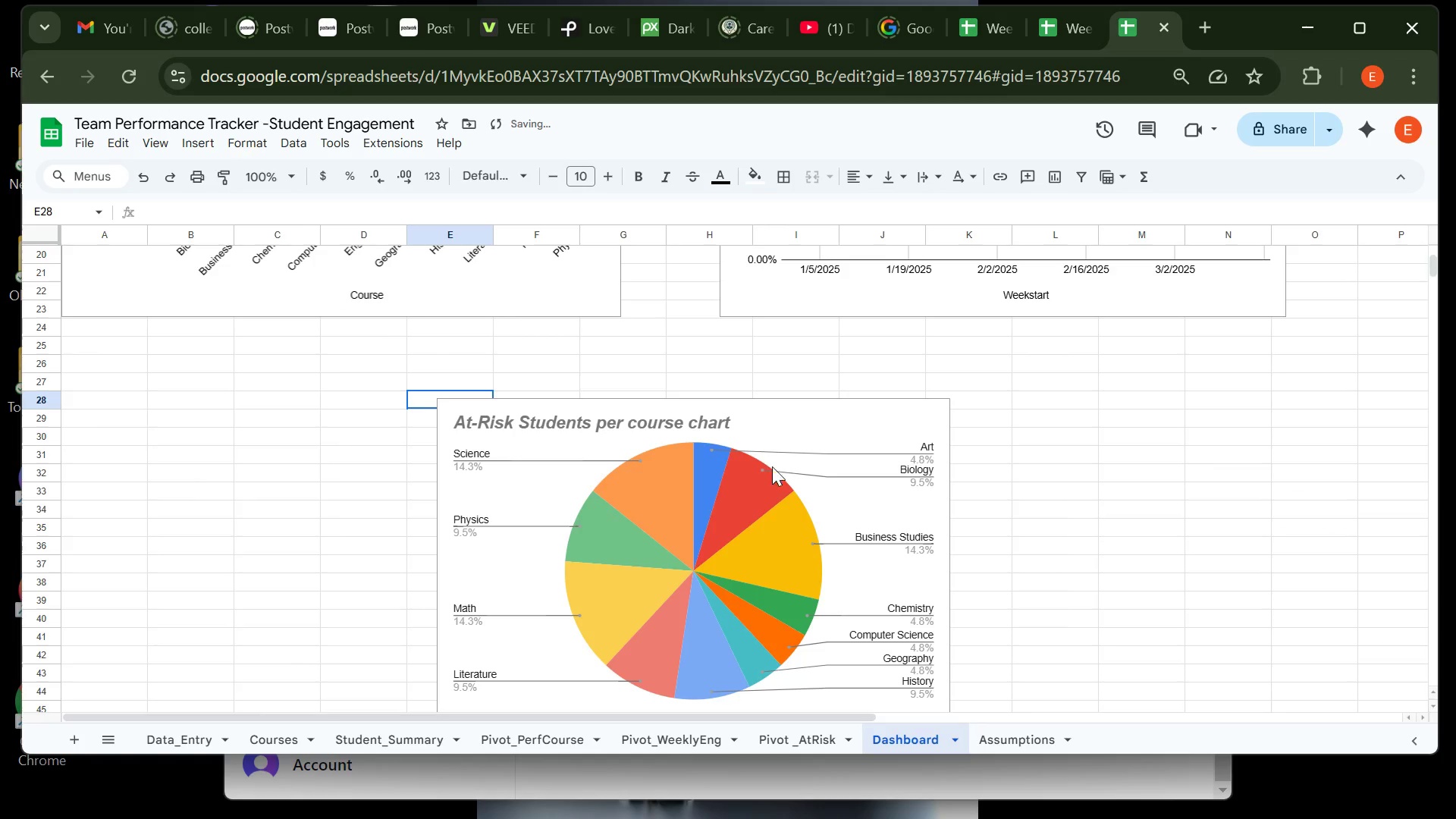 
left_click([783, 464])
 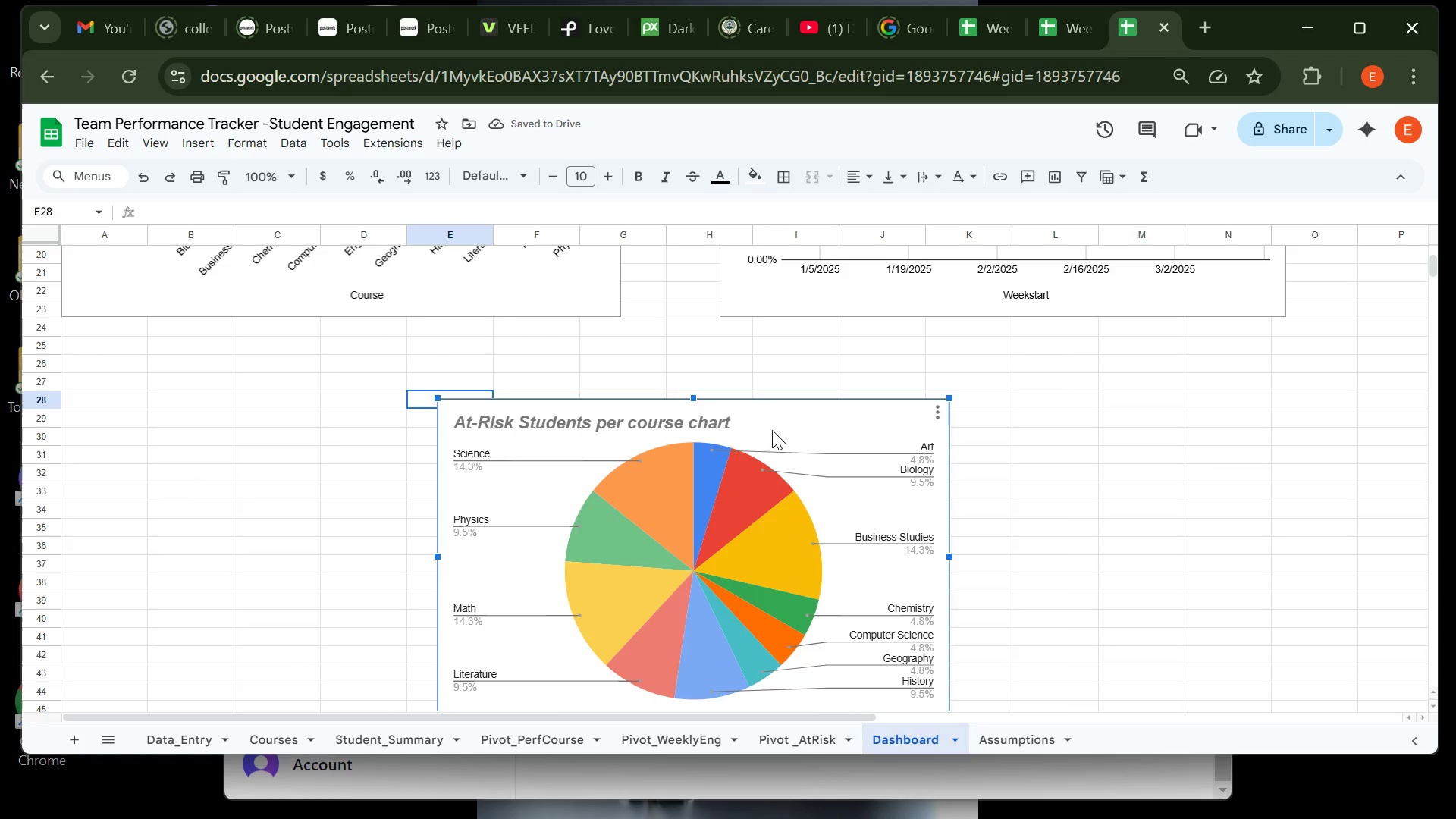 
left_click_drag(start_coordinate=[771, 428], to_coordinate=[774, 370])
 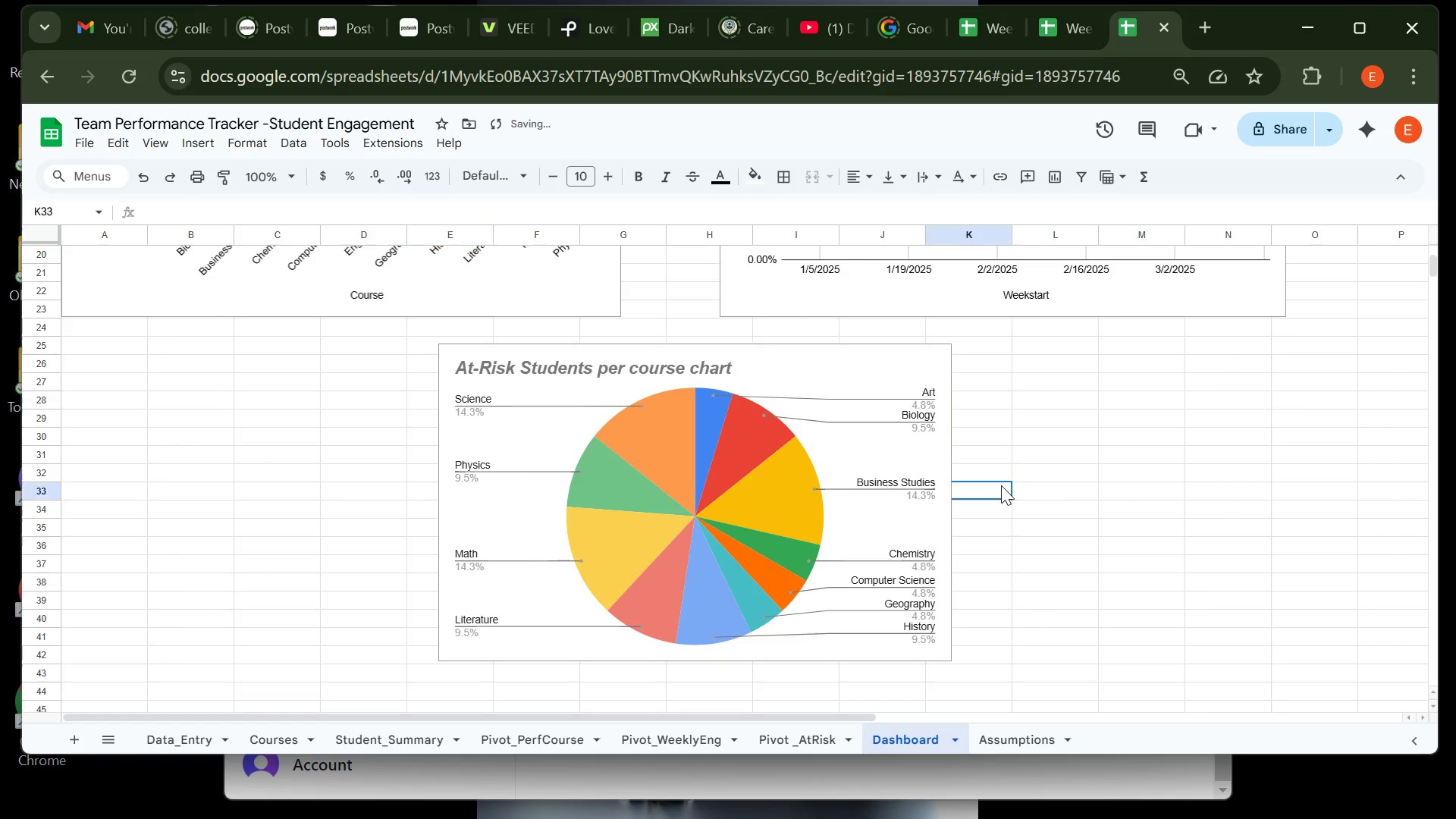 
left_click([1001, 485])
 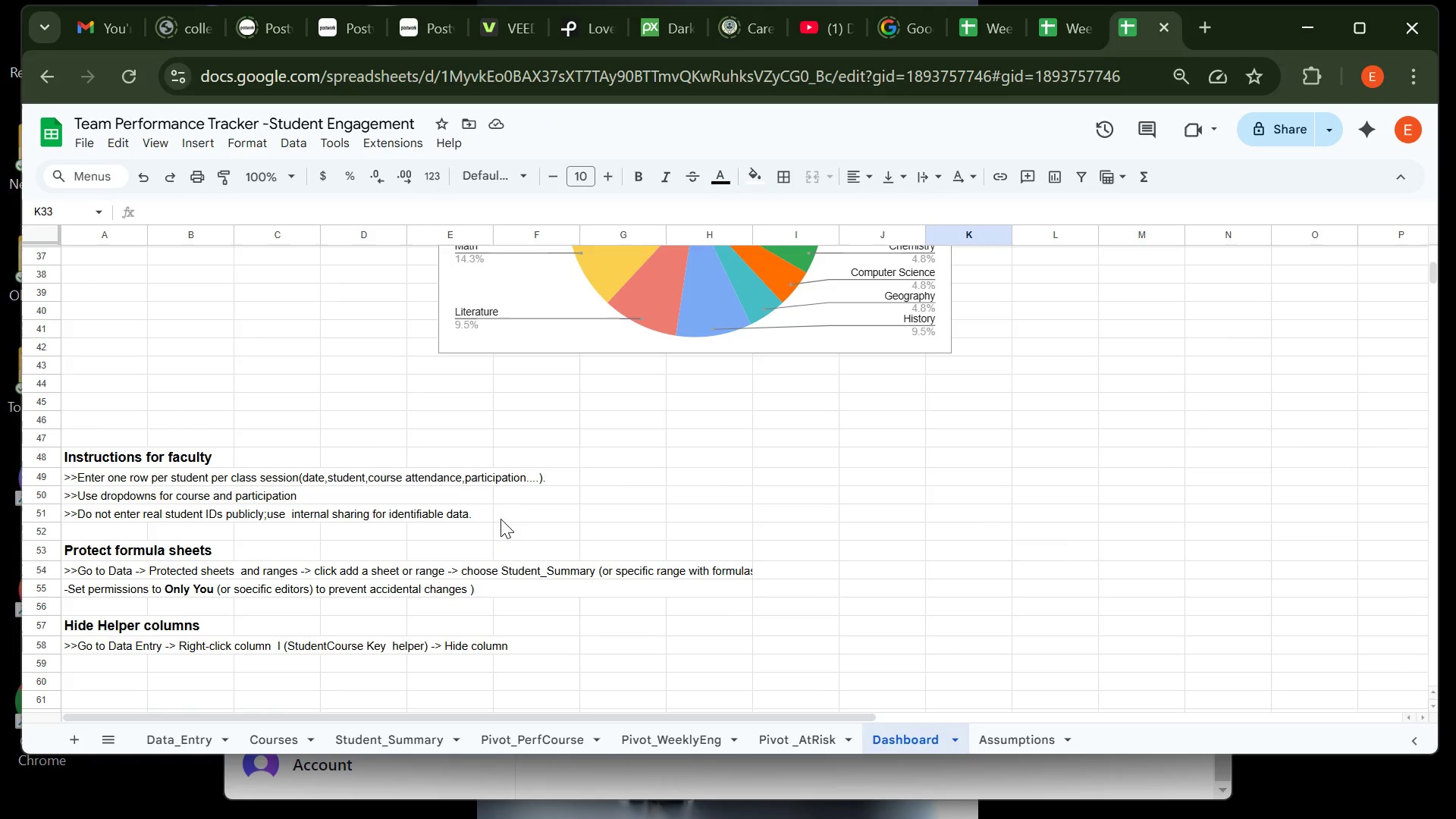 
wait(6.7)
 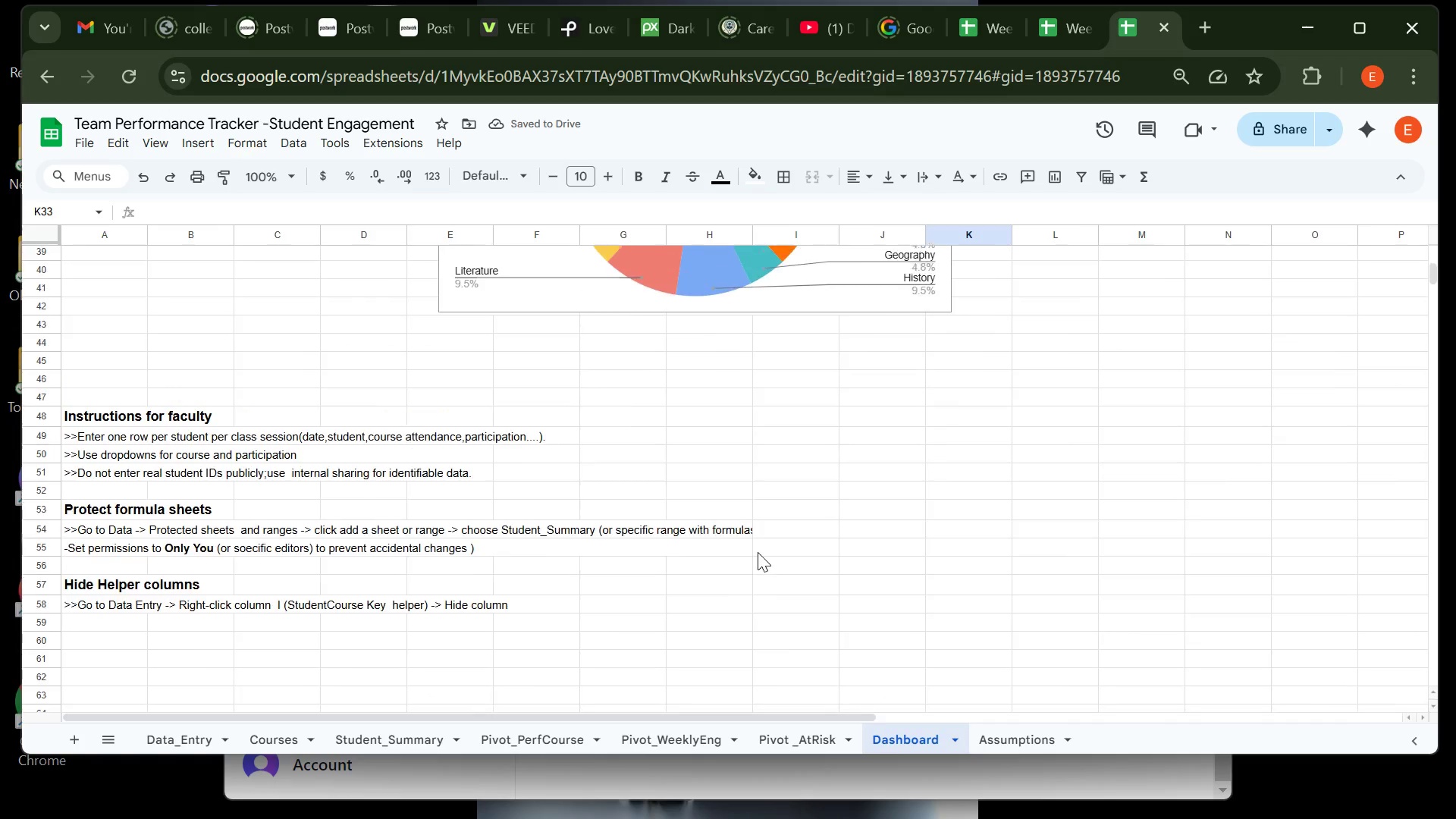 
left_click([70, 529])
 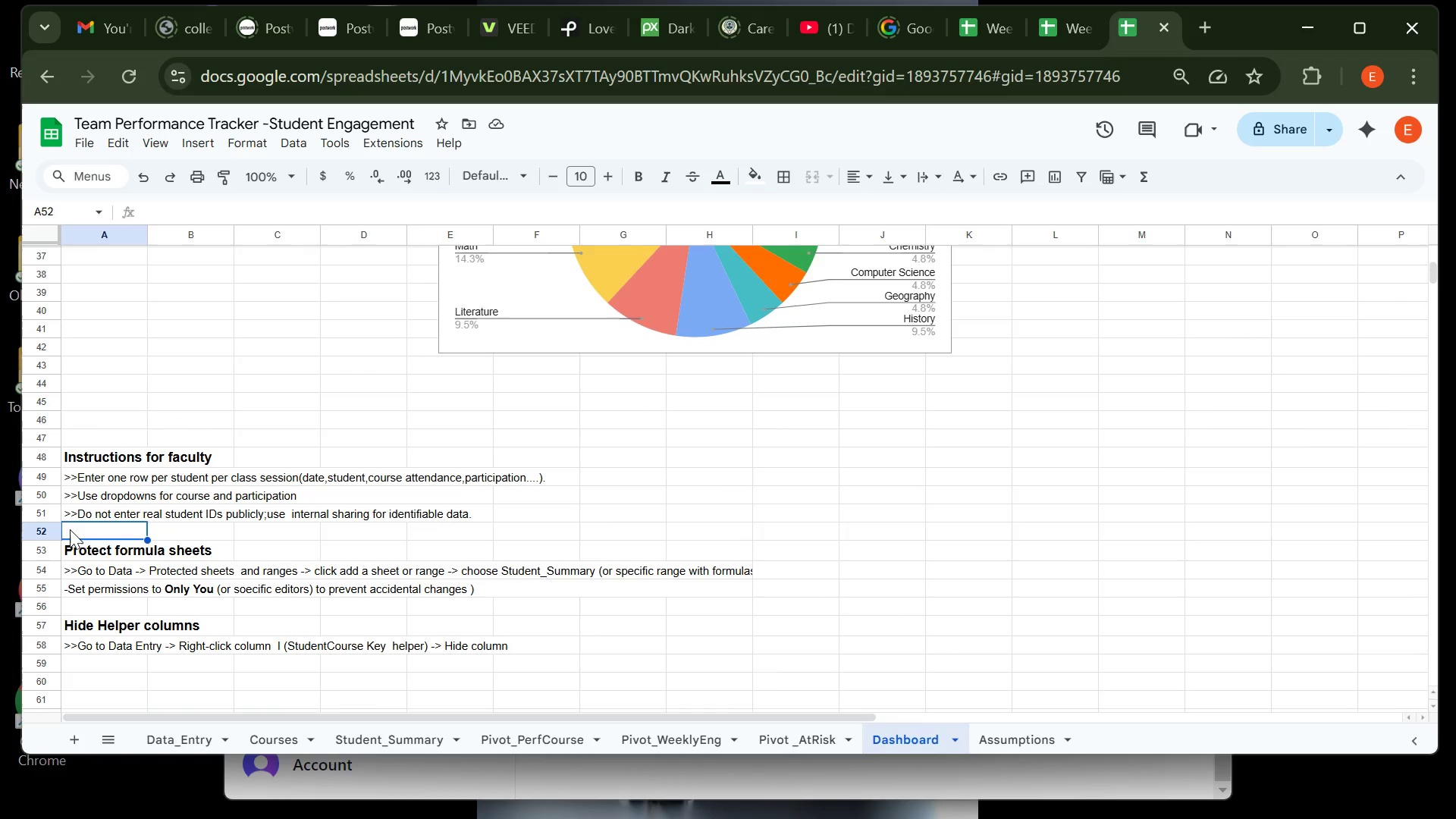 
wait(5.56)
 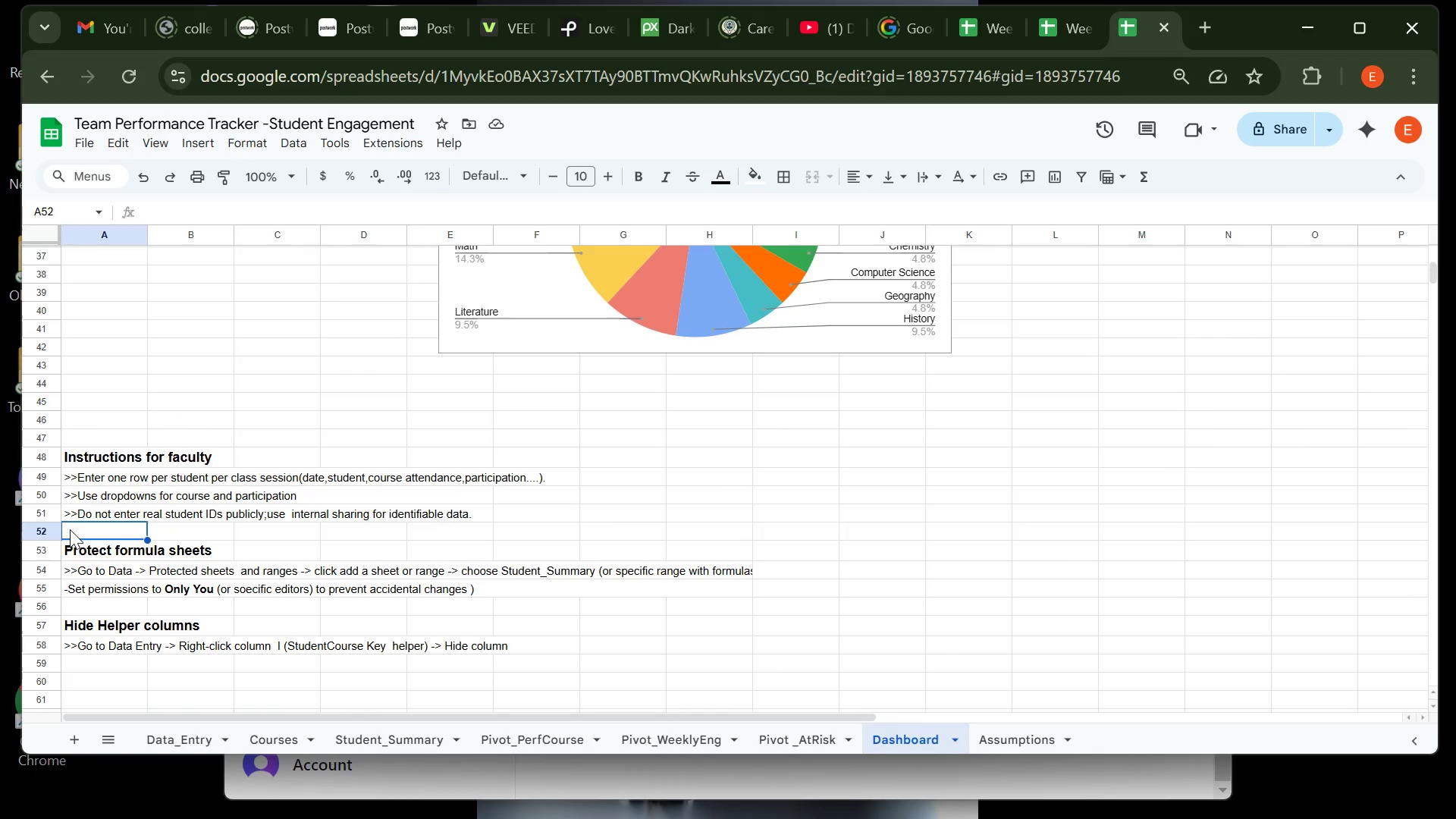 
type(>> A new pie chart is neede )
key(Backspace)
type(d after evry)
key(Backspace)
key(Backspace)
type(ery update on the pivot v)
key(Backspace)
type(table )
 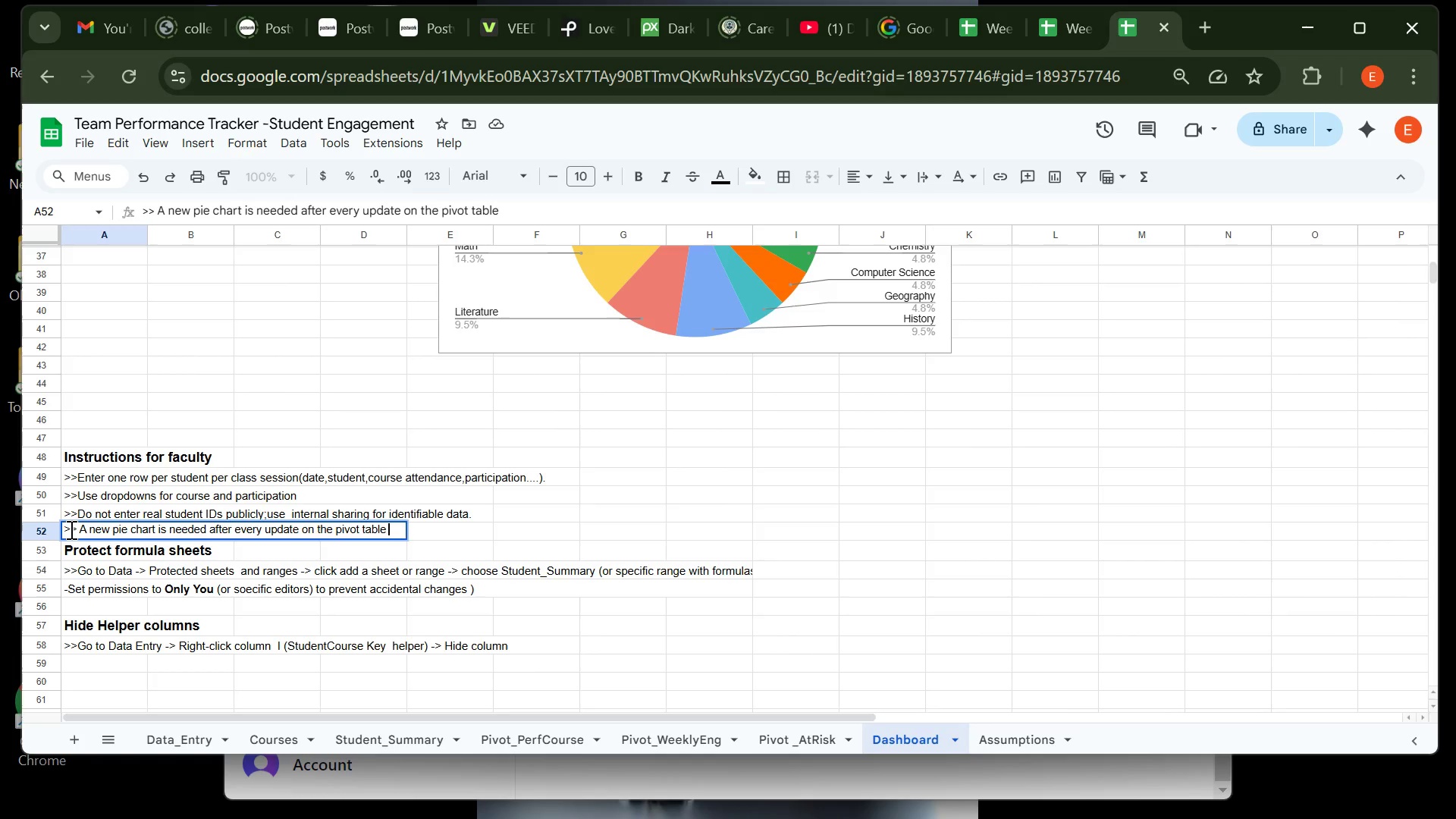 
type(so go the Pivot_AtRisk tab and update )
 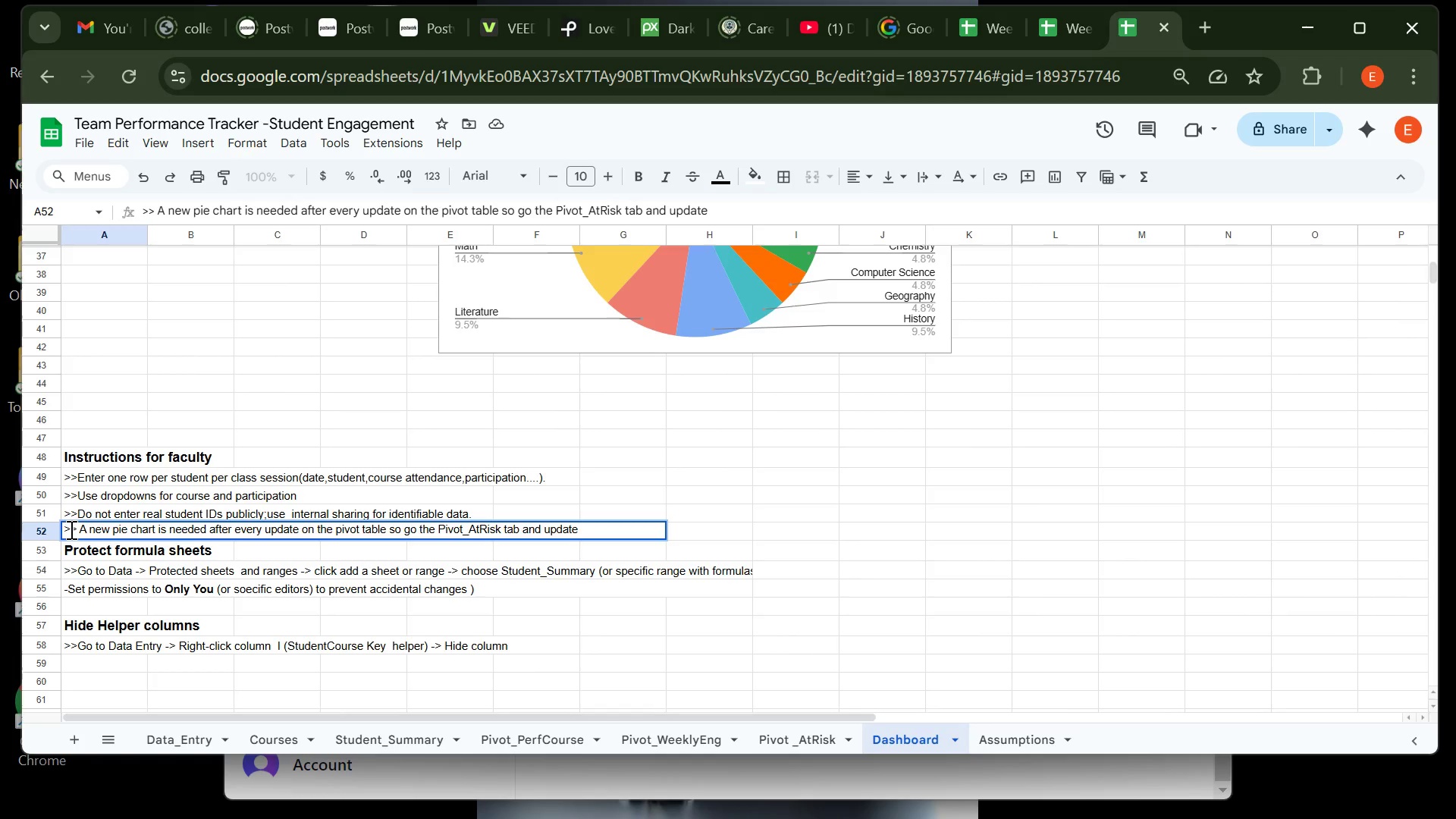 
wait(11.31)
 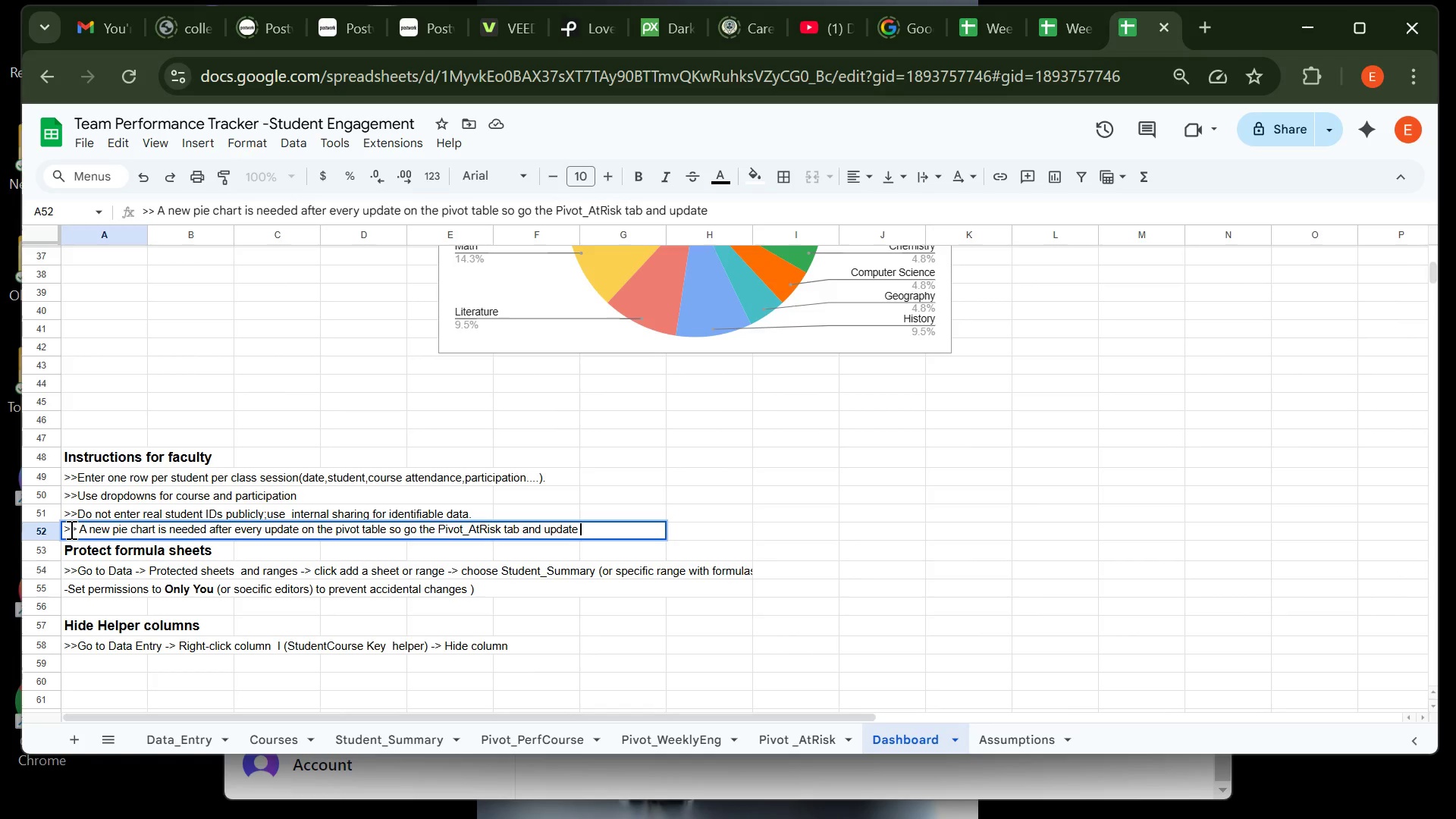 
key(Backspace)
 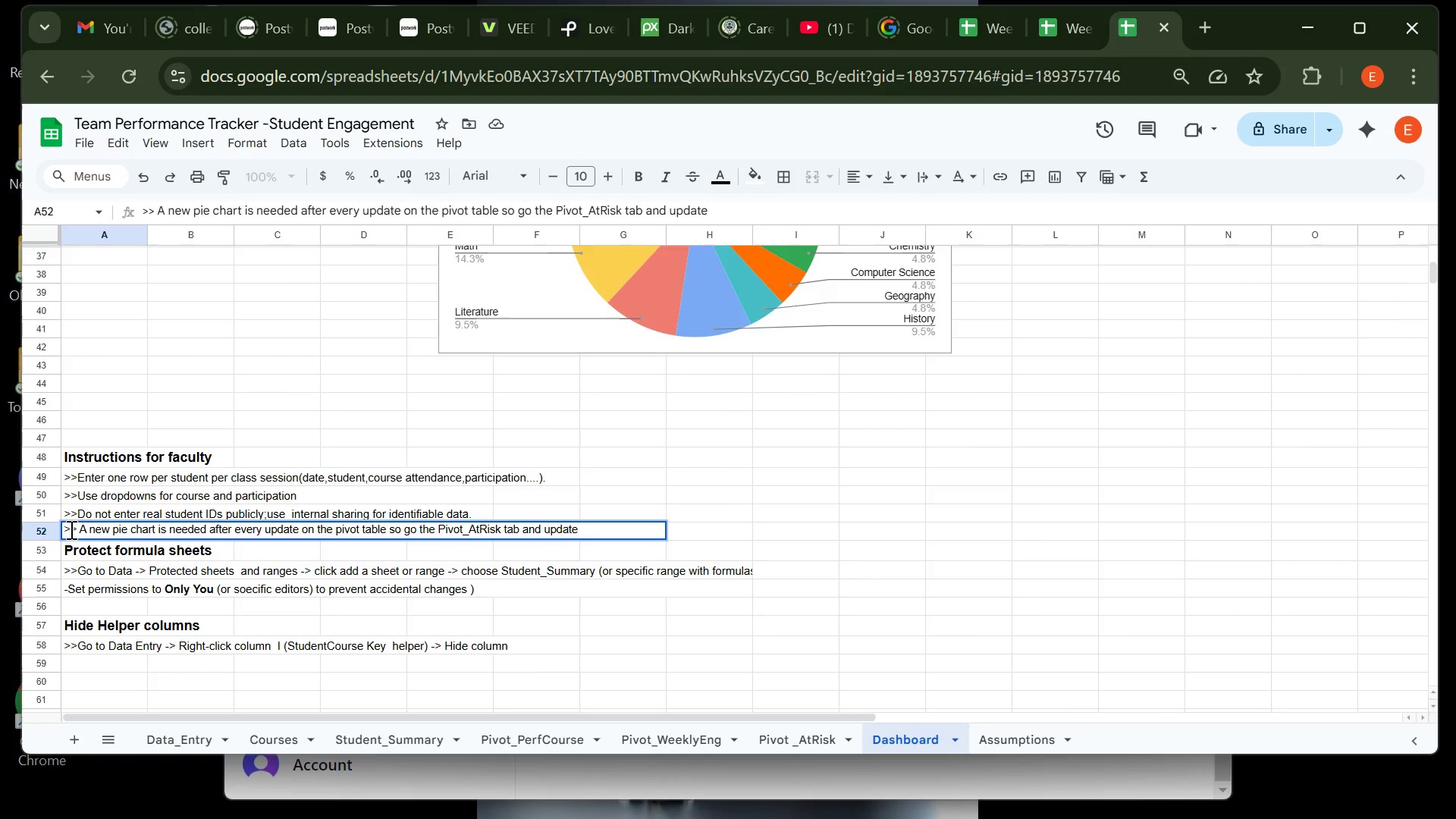 
key(Backspace)
 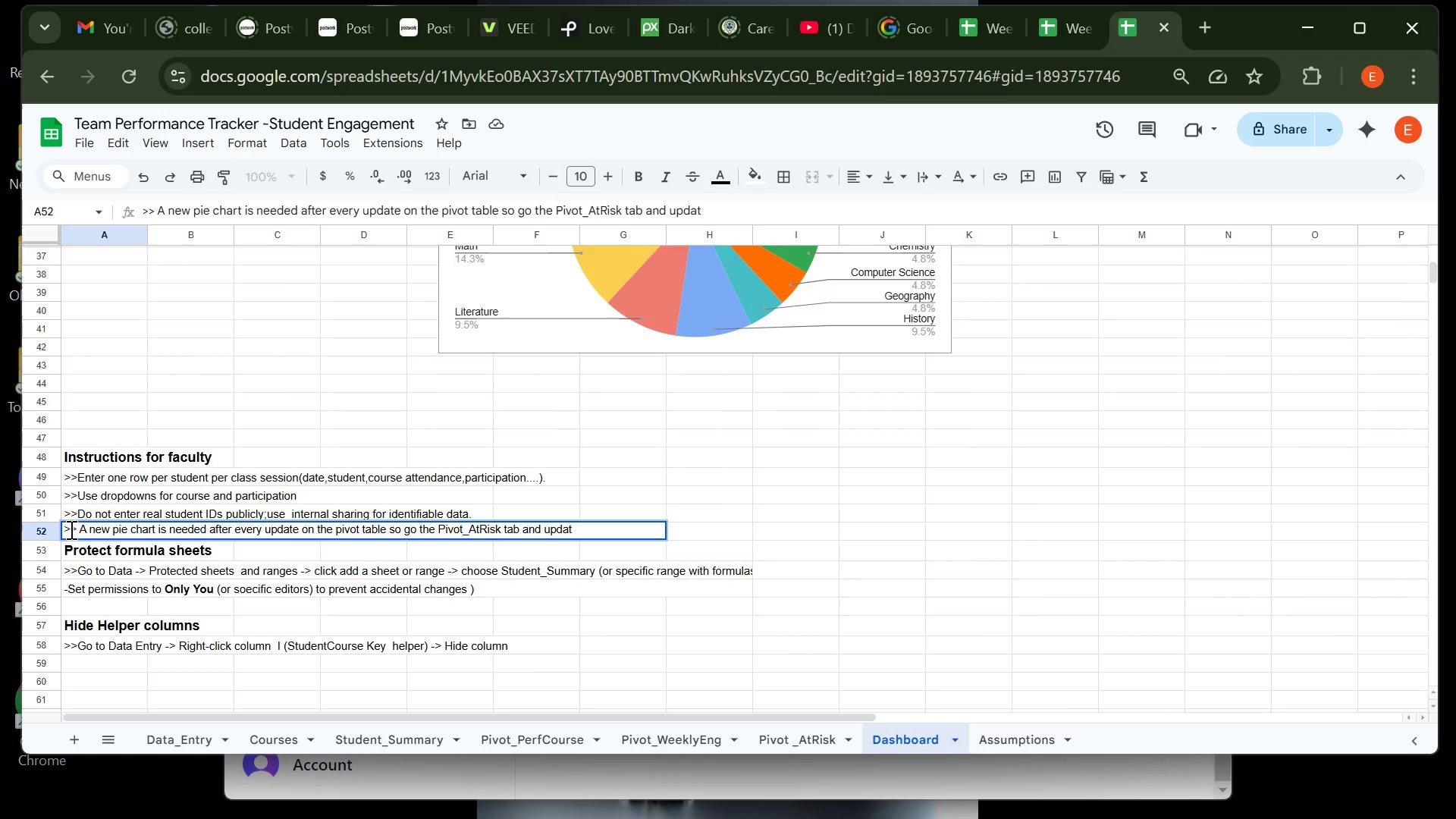 
key(Backspace)
 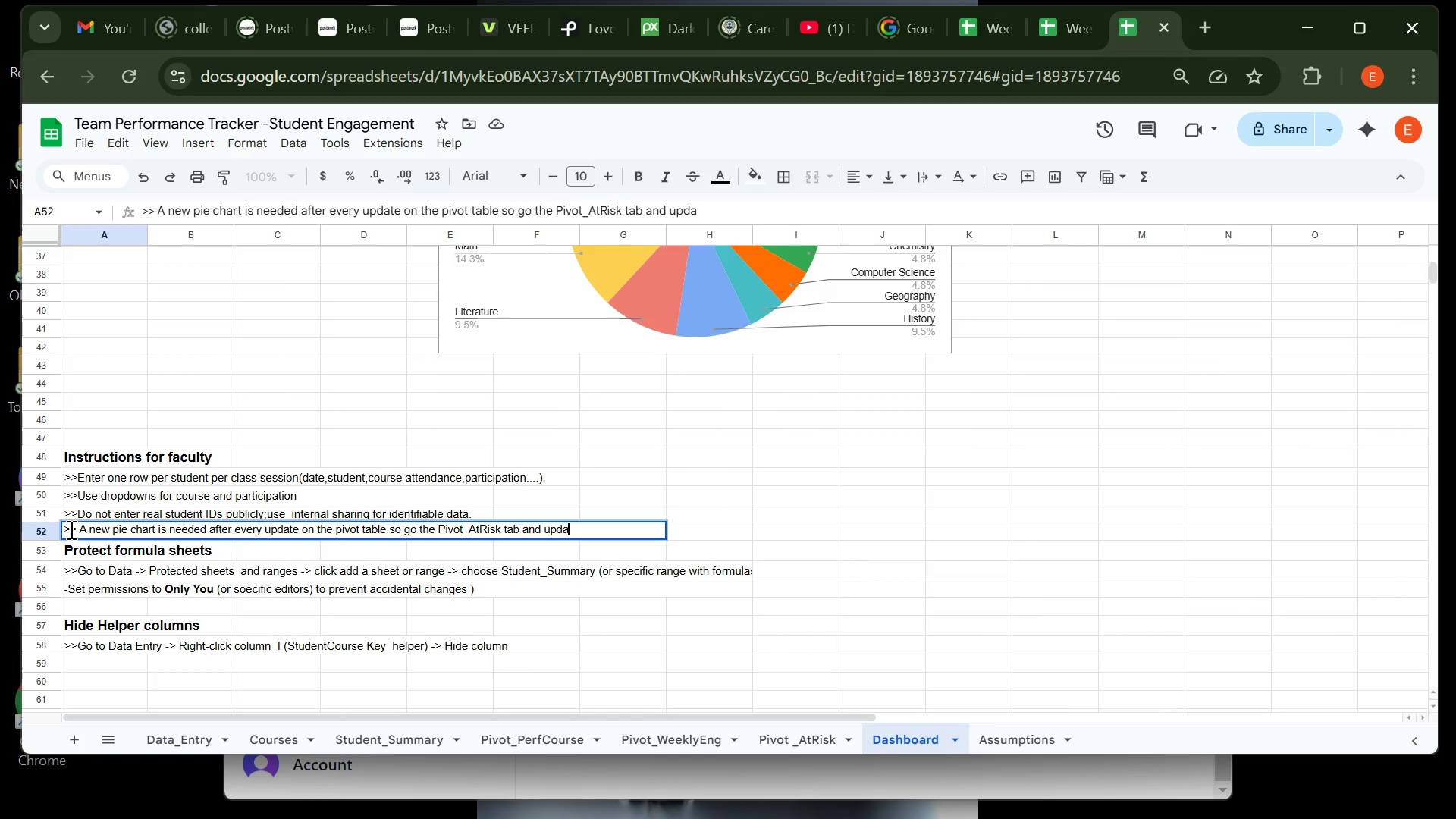 
key(Backspace)
 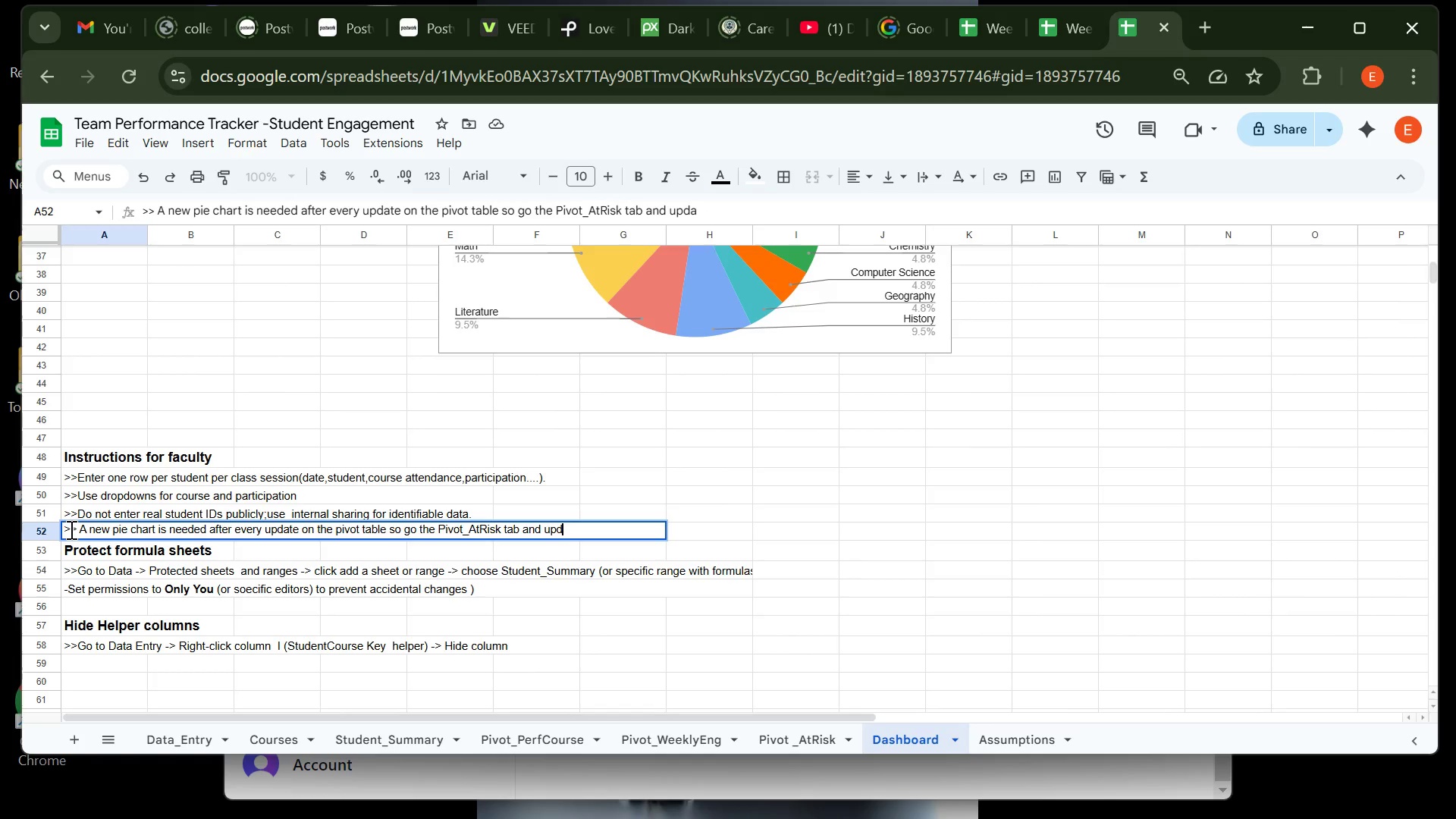 
key(Backspace)
 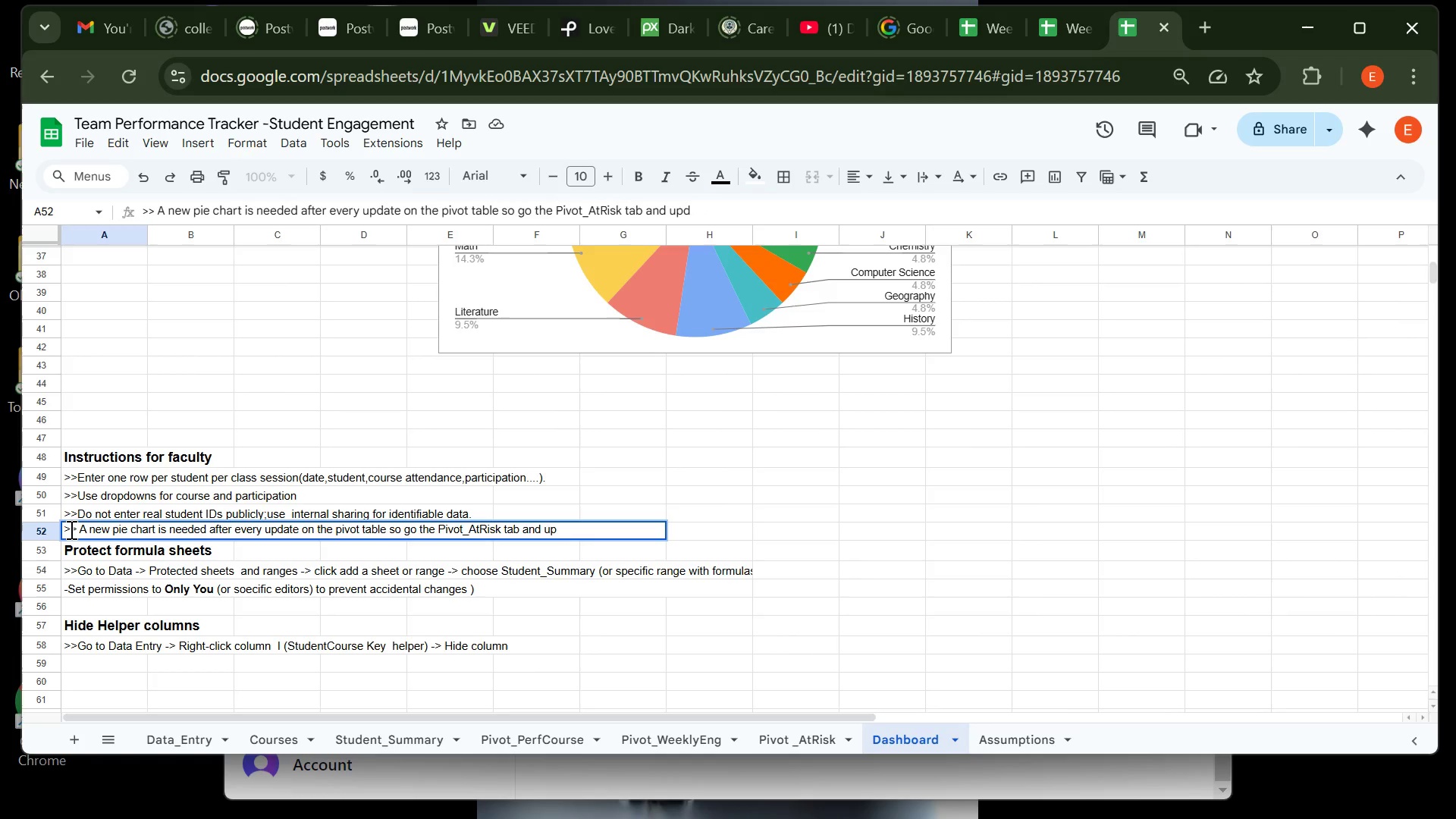 
key(Backspace)
 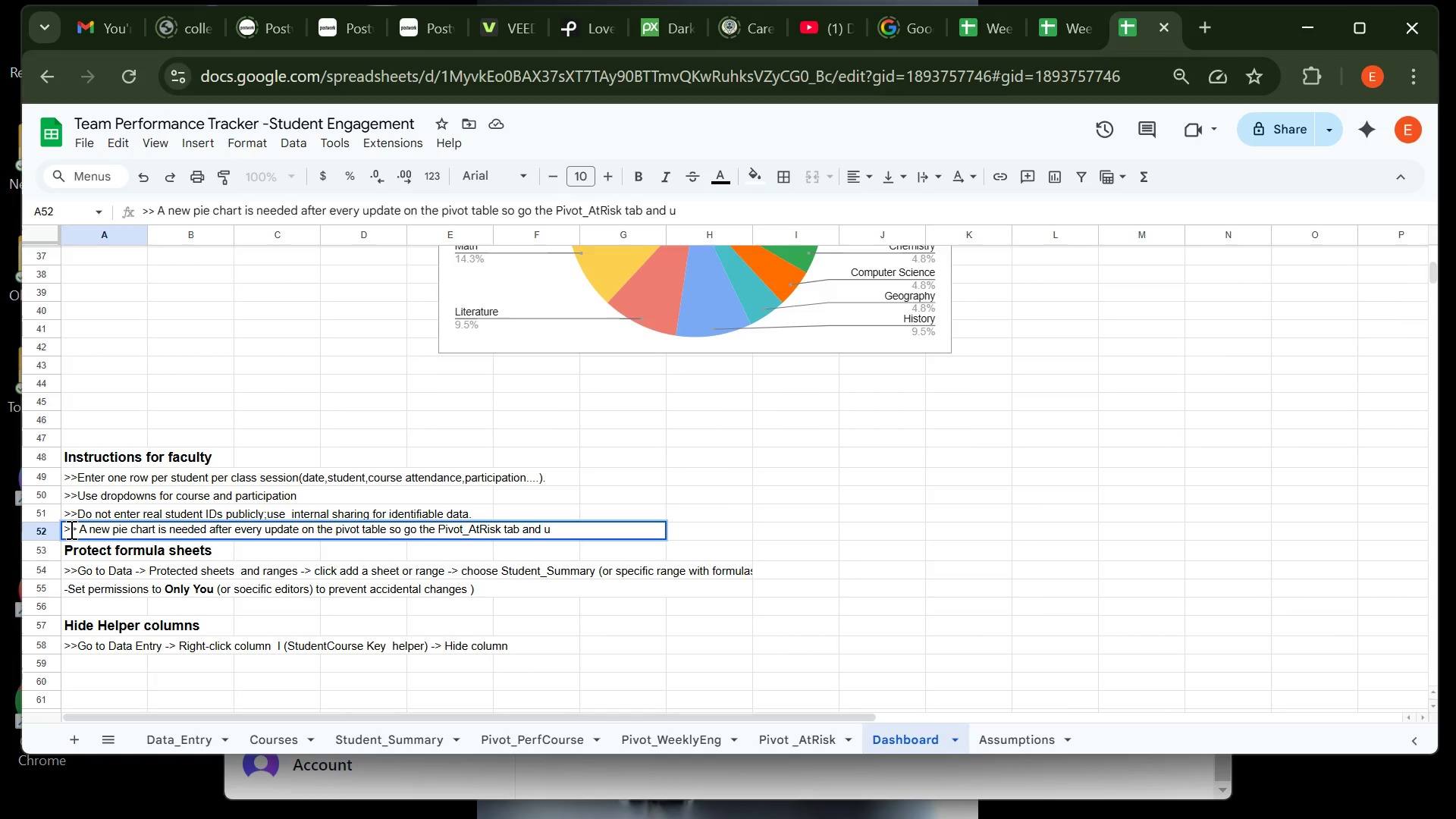 
key(Backspace)
 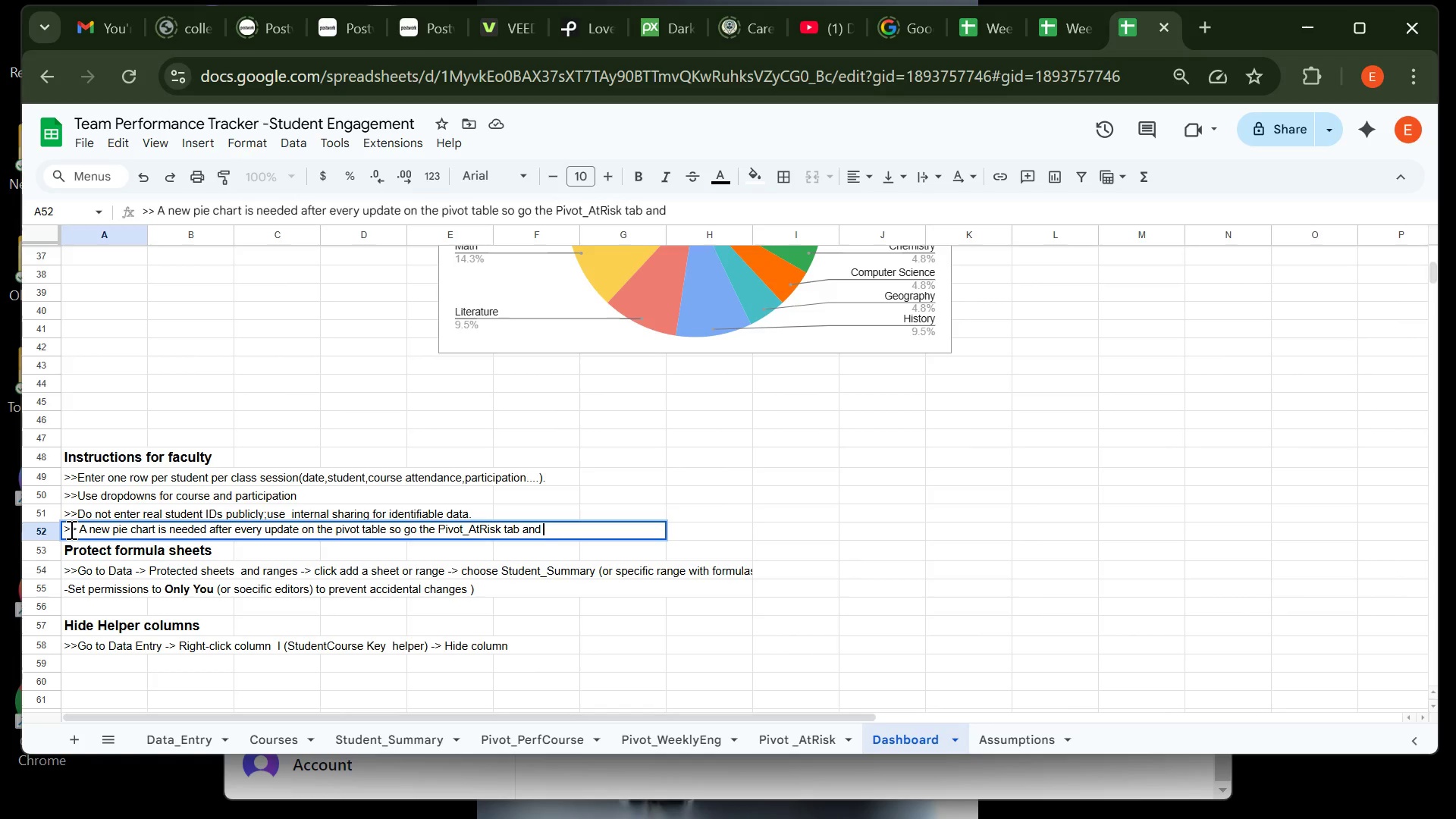 
type(delete current chart and create another on after every upa)
key(Backspace)
type(date for ccurate dya)
key(Backspace)
key(Backspace)
key(Backspace)
key(Backspace)
key(Backspace)
key(Backspace)
key(Backspace)
key(Backspace)
key(Backspace)
key(Backspace)
key(Backspace)
type(accurate data charts)
 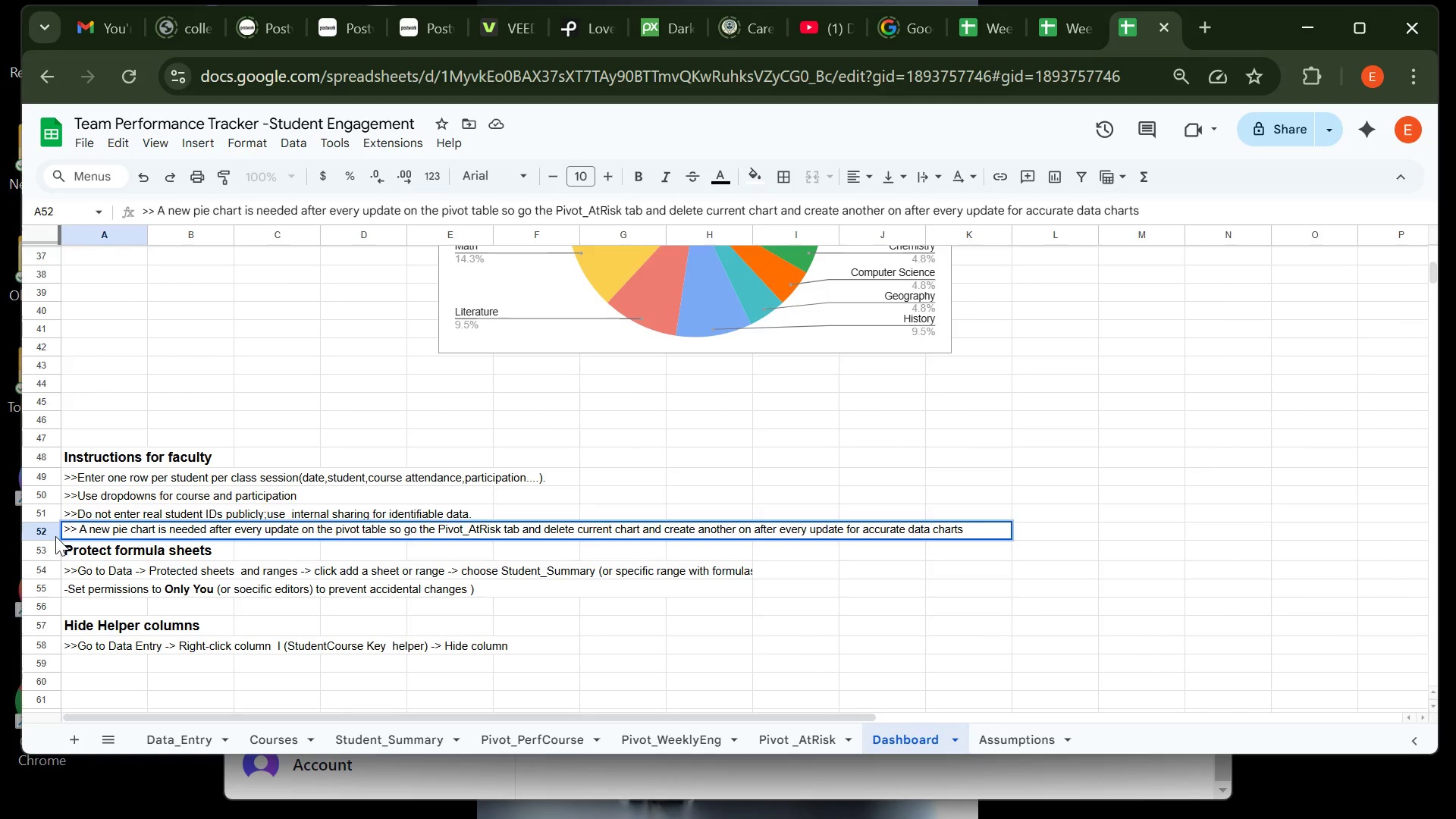 
right_click([49, 529])
 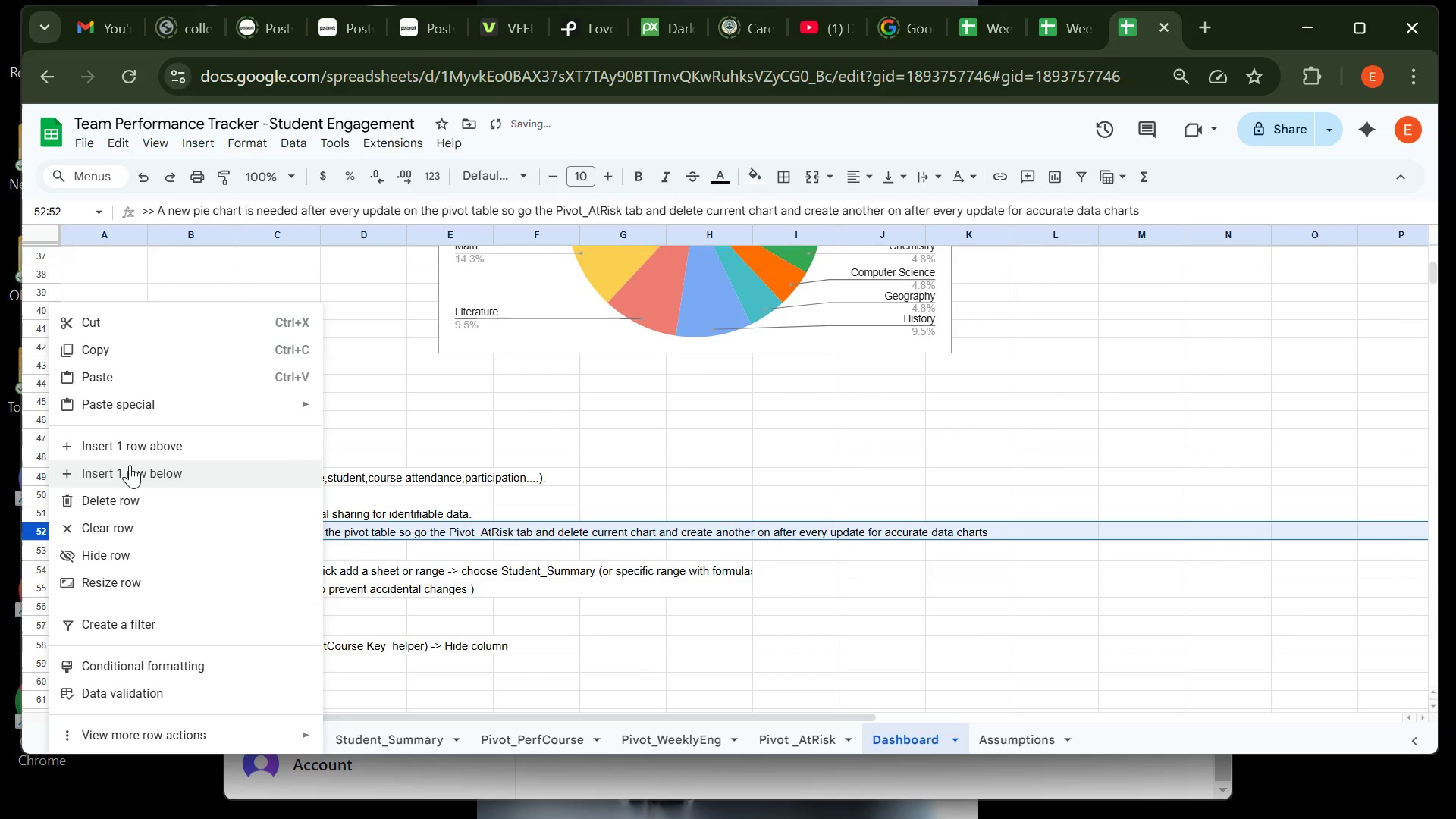 
left_click([130, 470])
 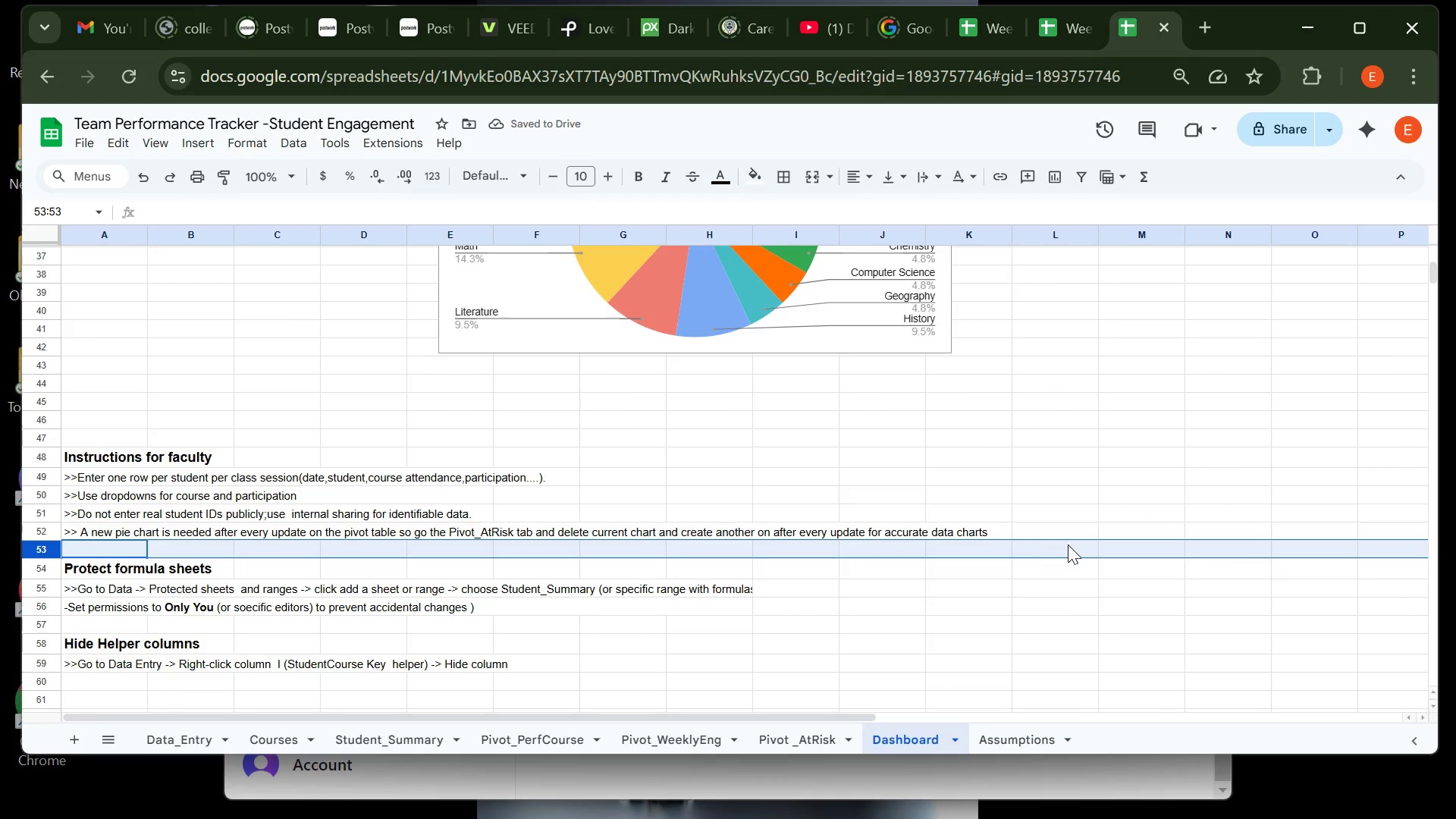 
left_click([1065, 539])
 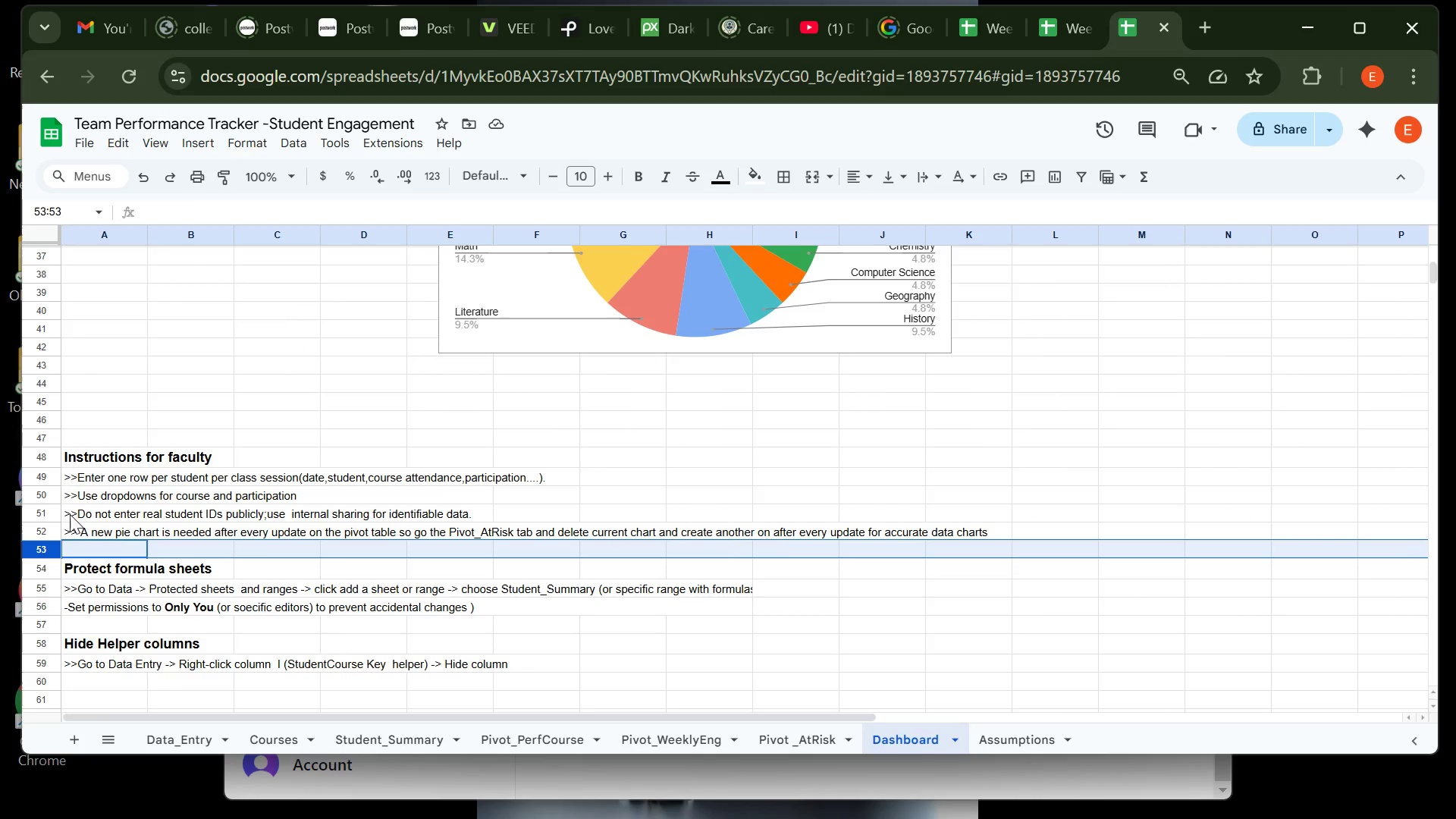 
wait(6.18)
 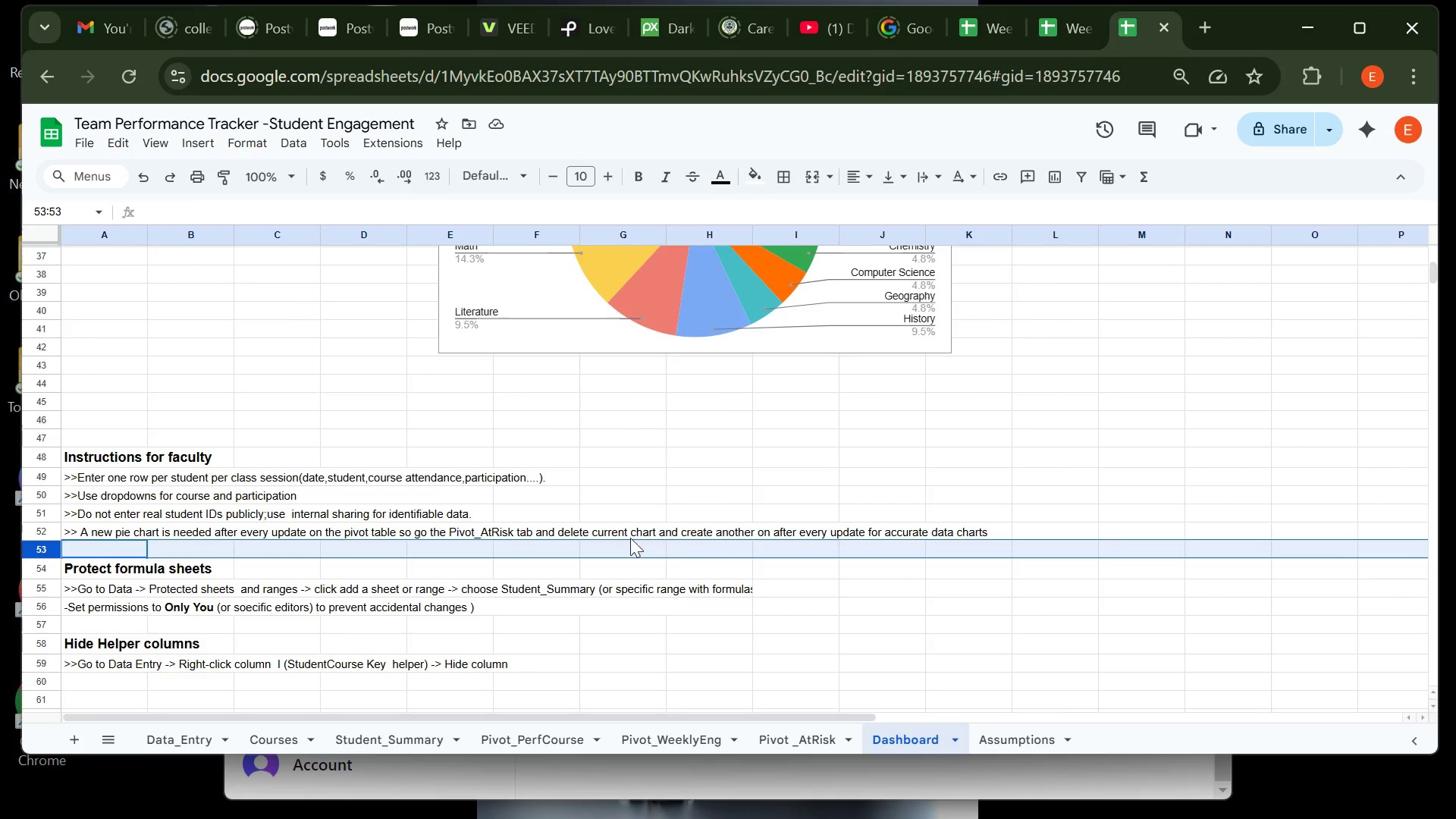 
left_click([75, 529])
 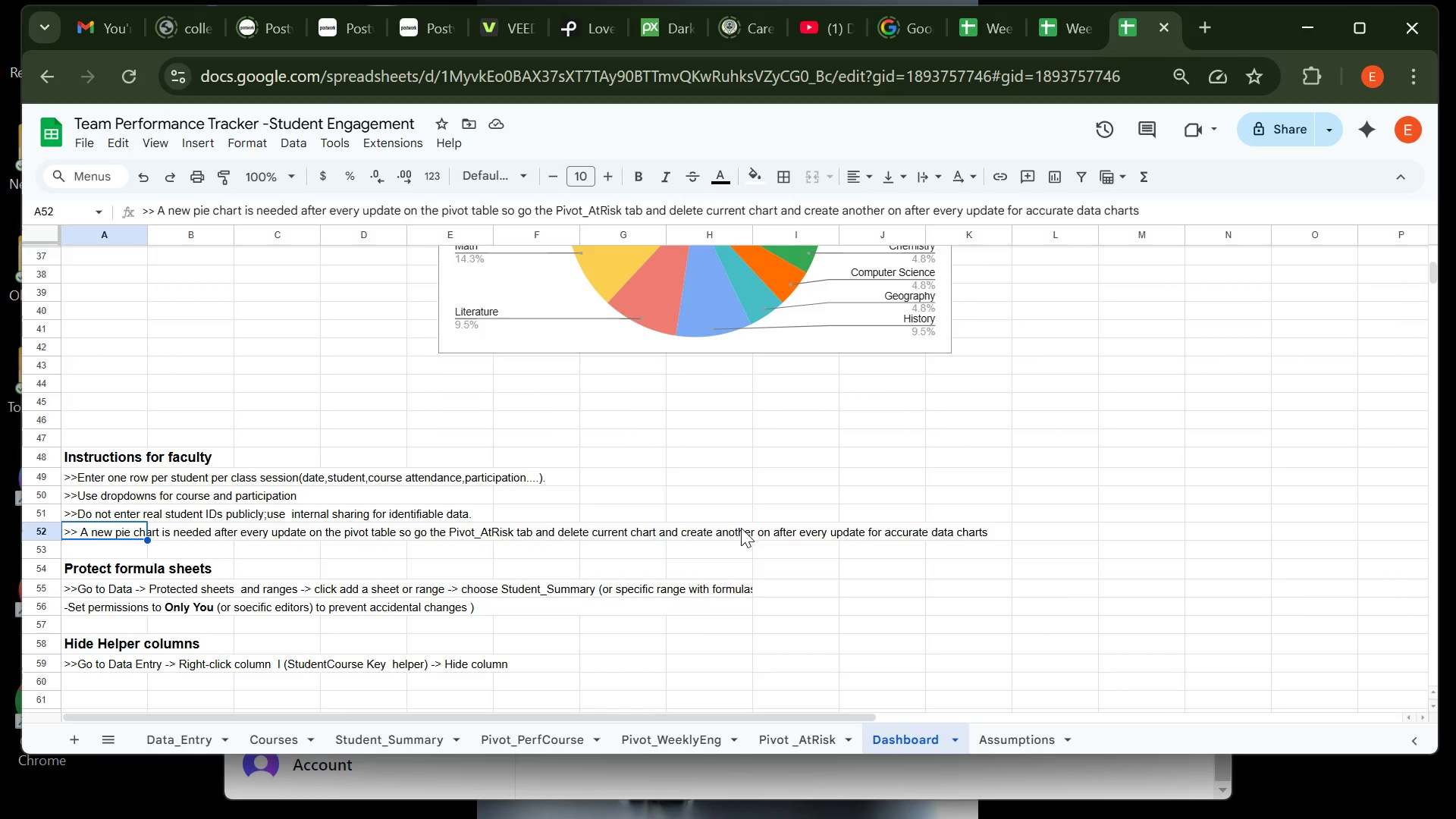 
wait(8.51)
 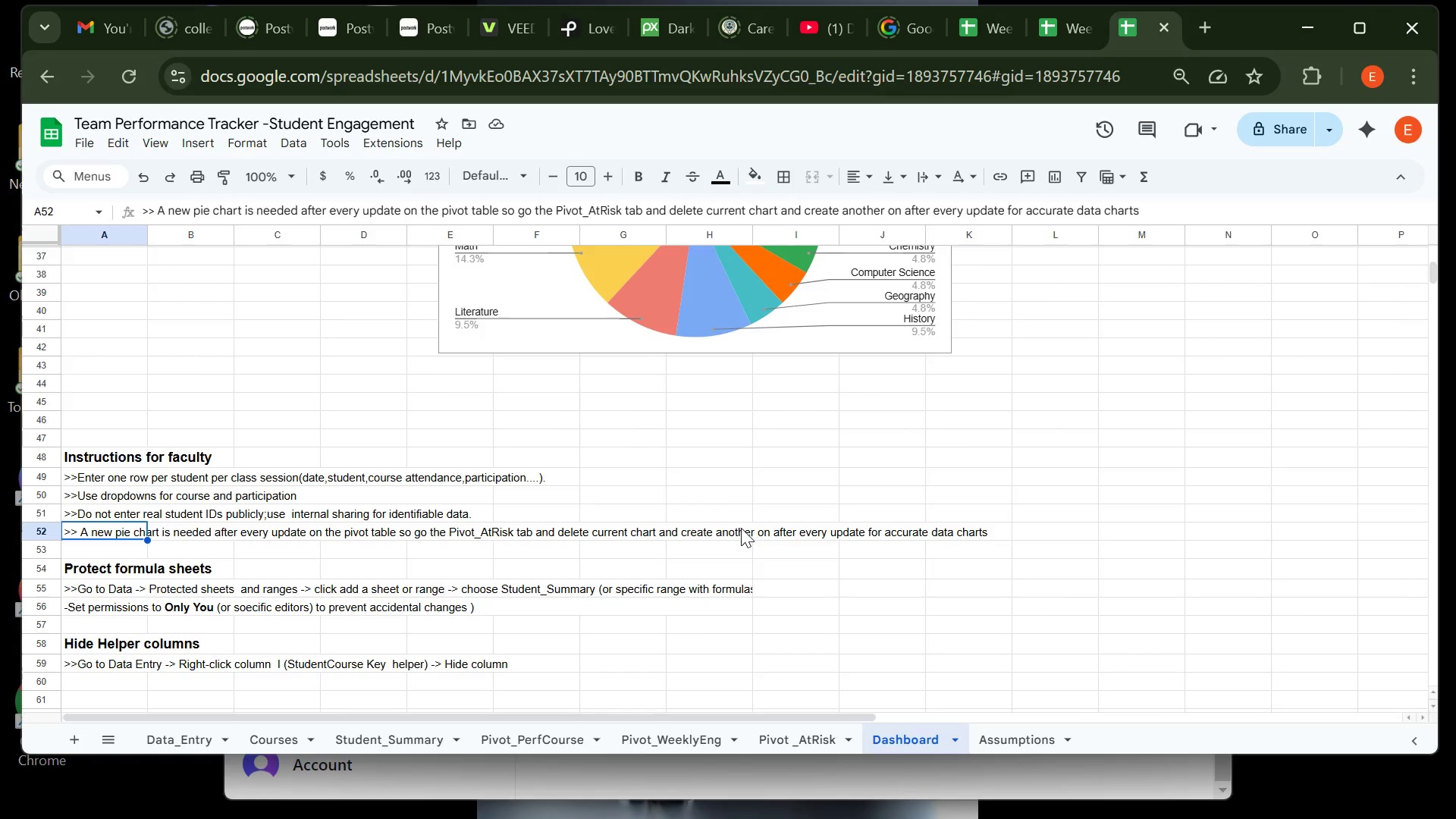 
left_click([477, 638])
 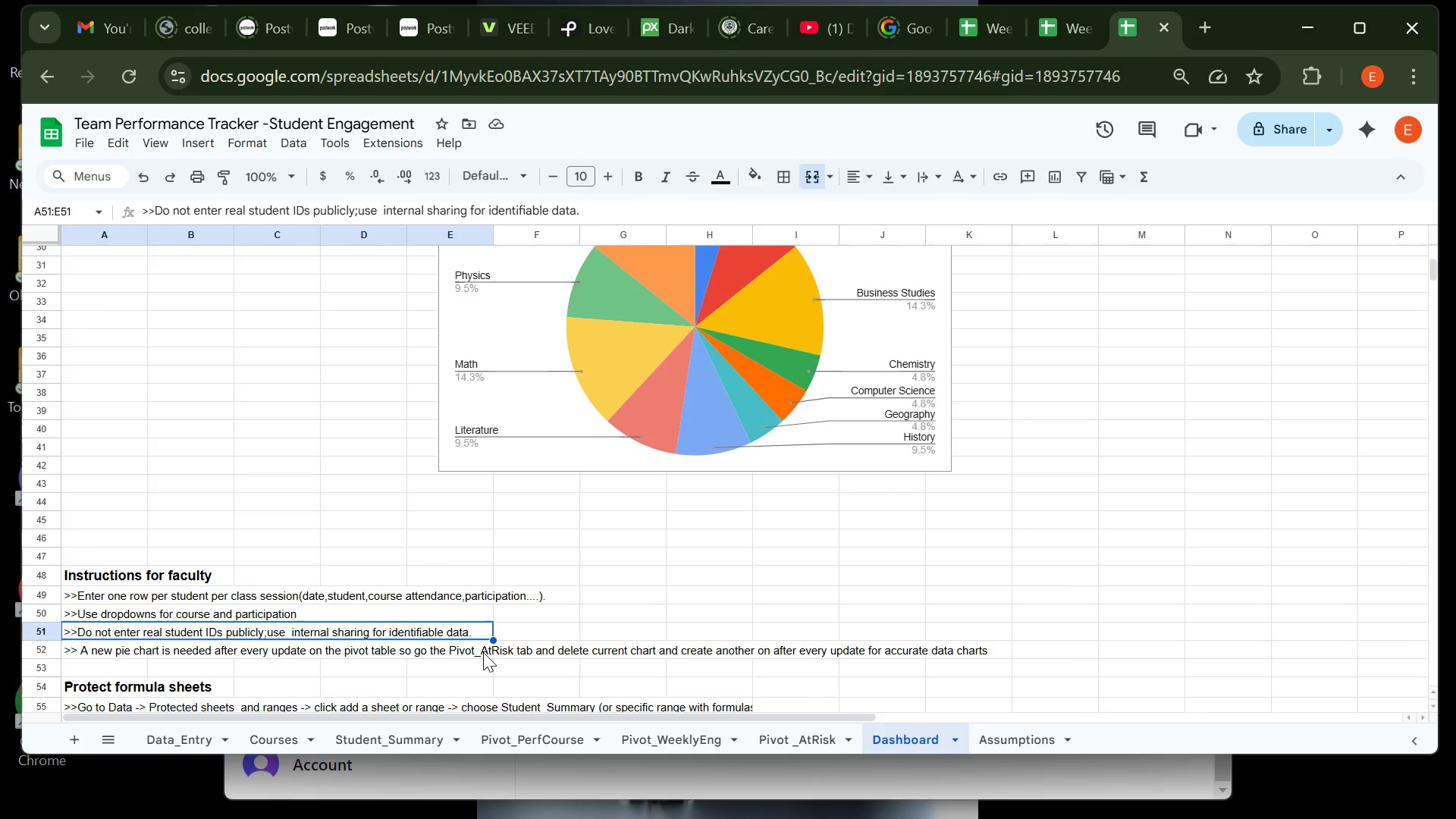 
left_click([483, 652])
 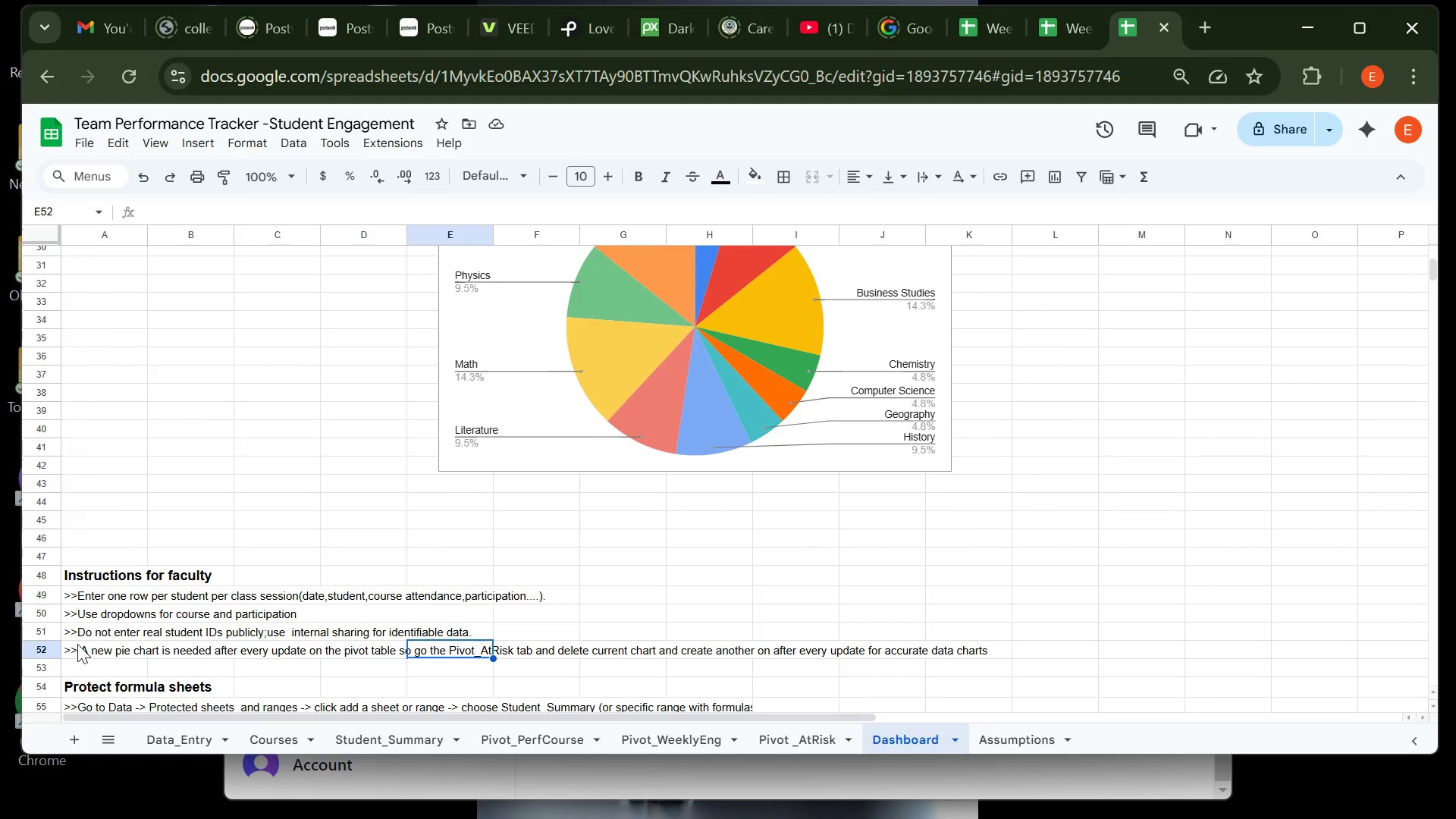 
left_click([68, 645])
 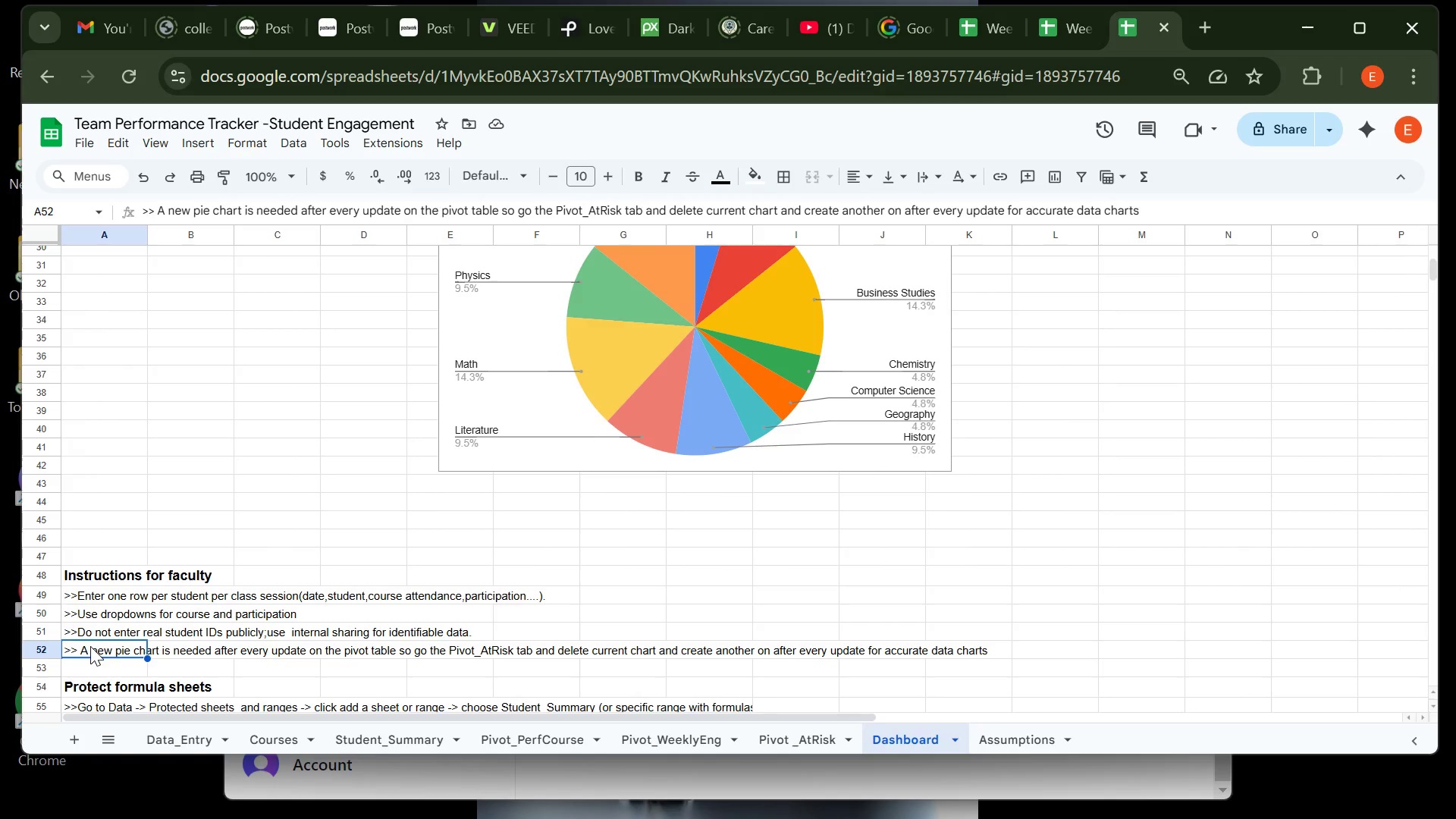 
left_click_drag(start_coordinate=[90, 646], to_coordinate=[963, 648])
 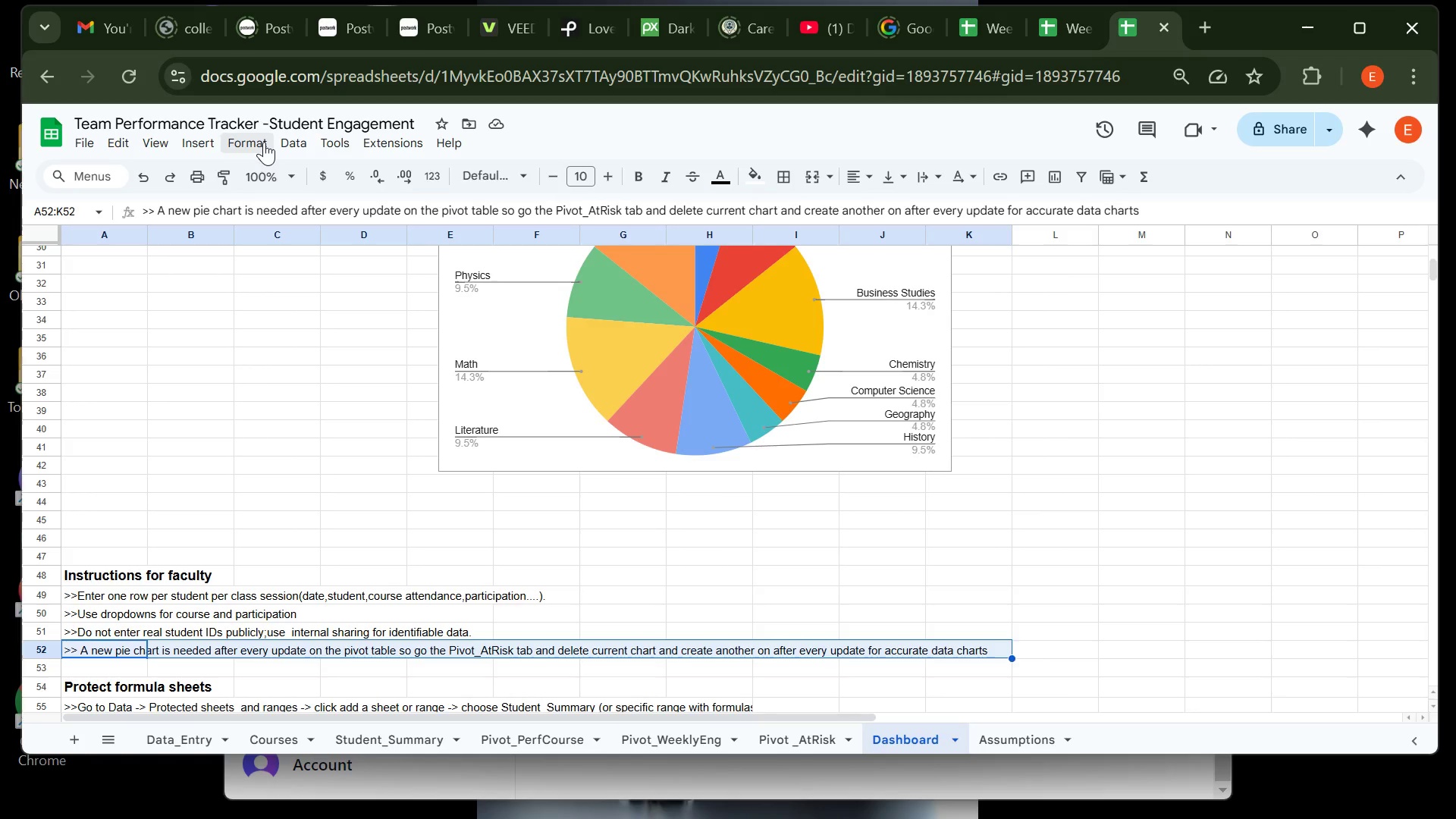 
left_click([264, 142])
 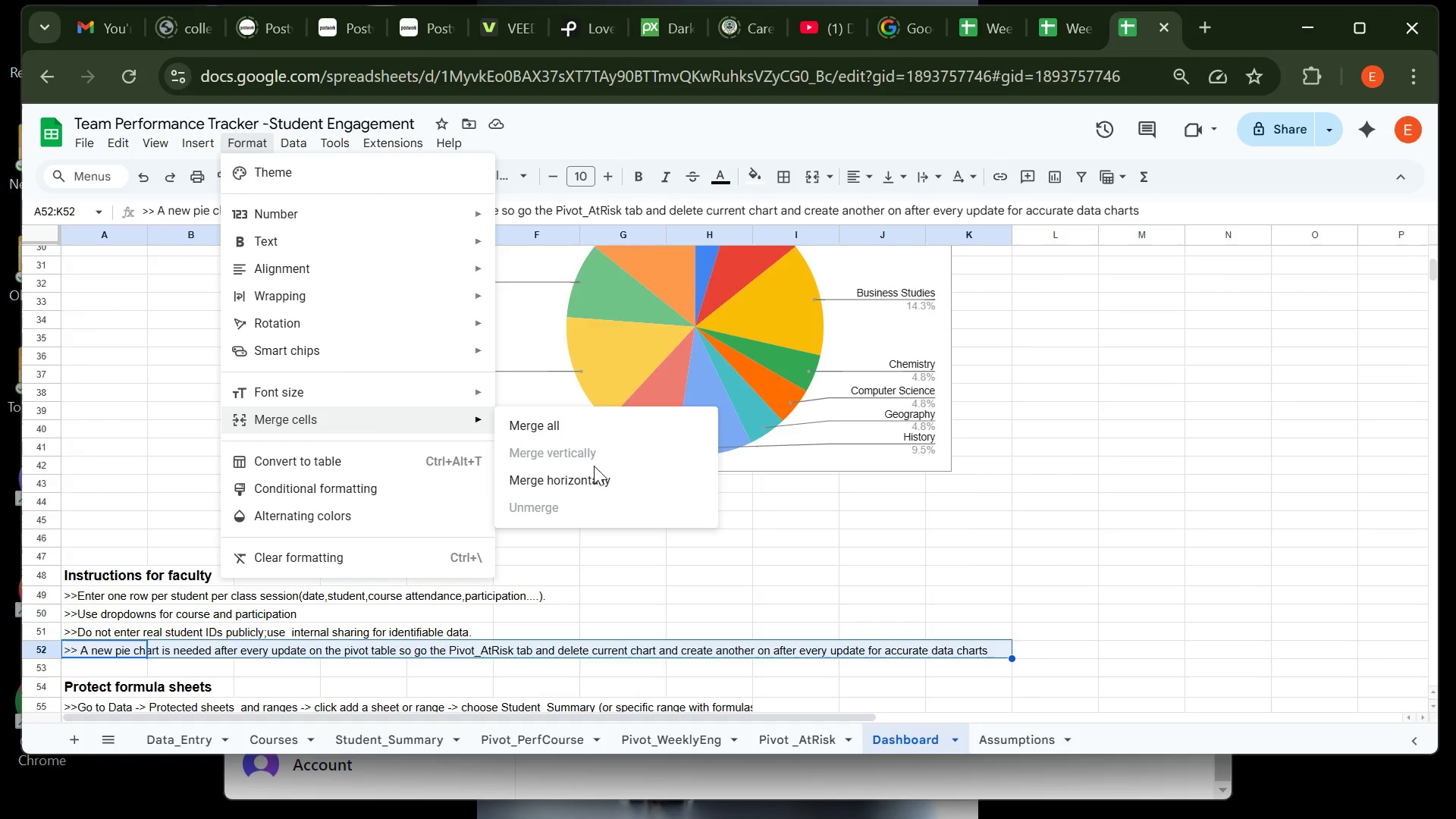 
left_click([602, 478])
 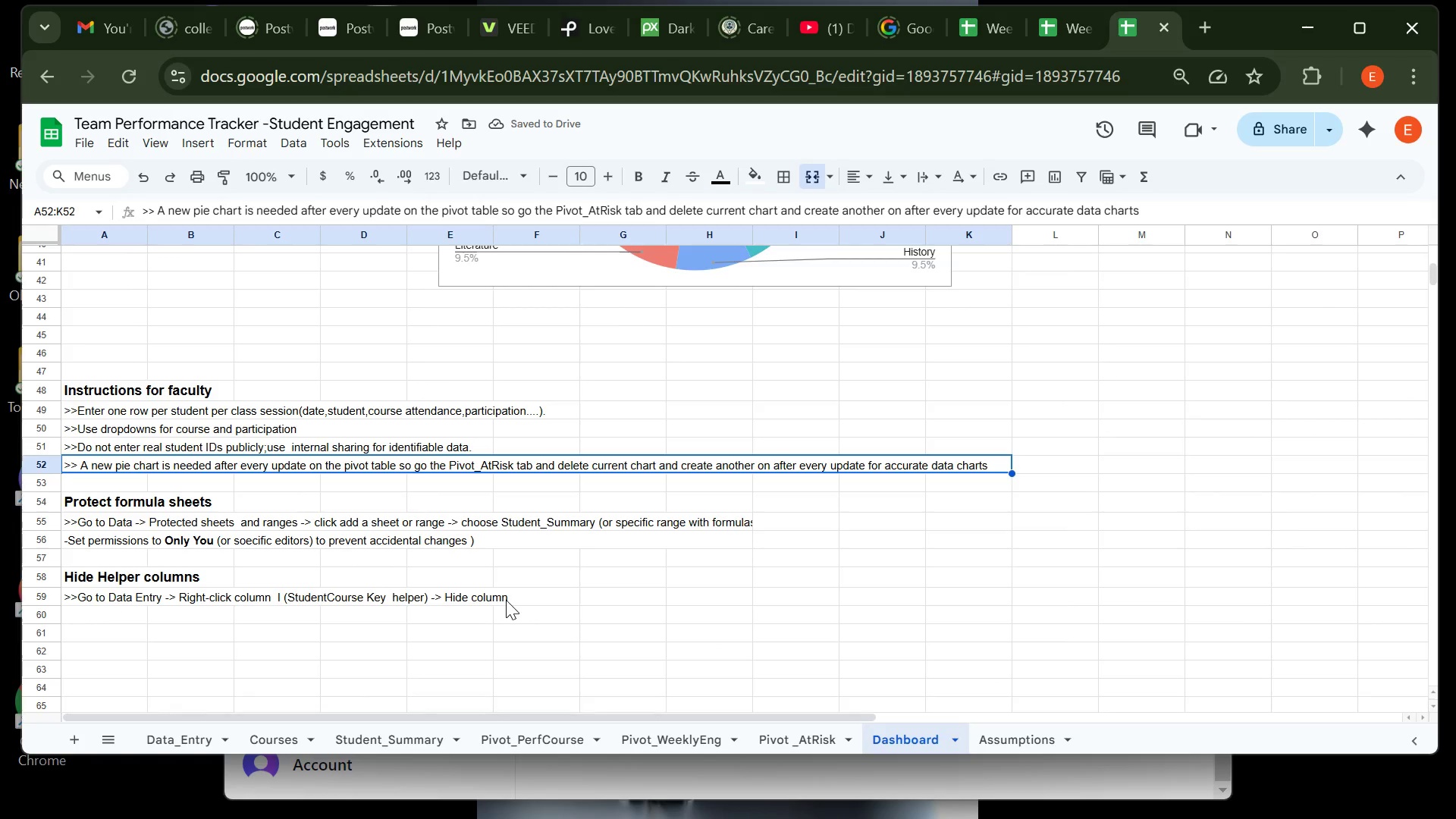 
left_click([522, 598])
 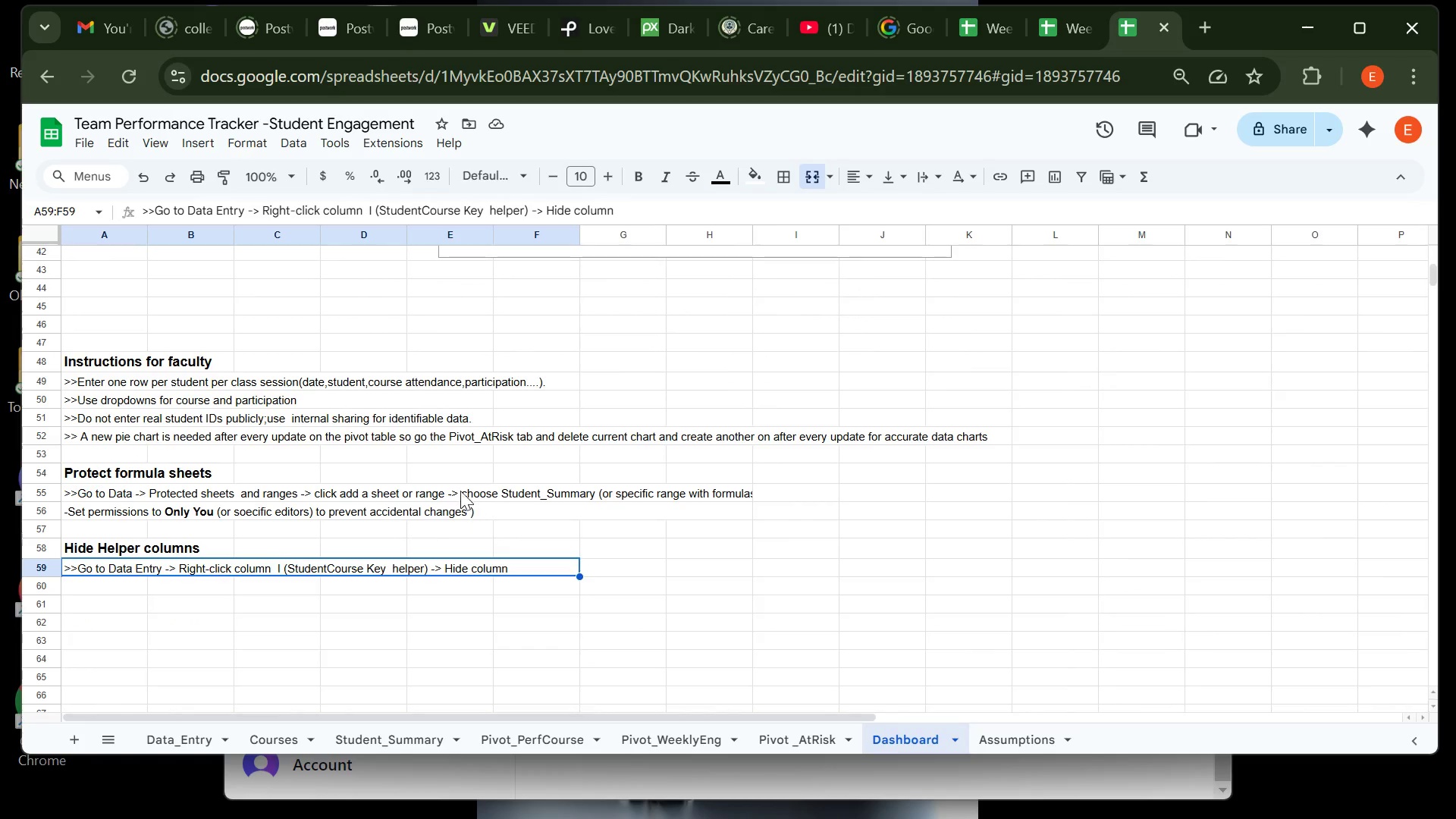 
wait(19.39)
 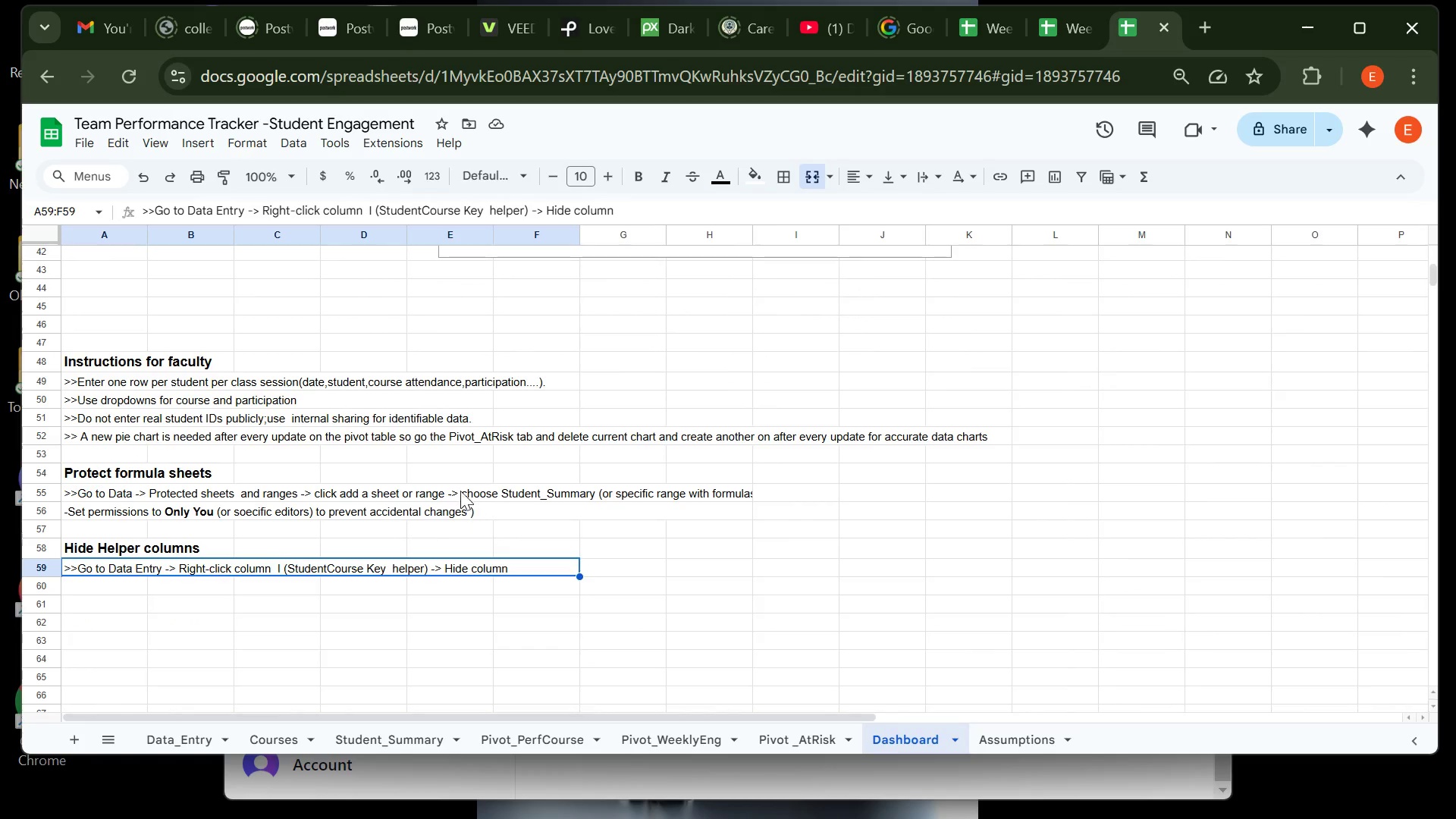 
right_click([40, 414])
 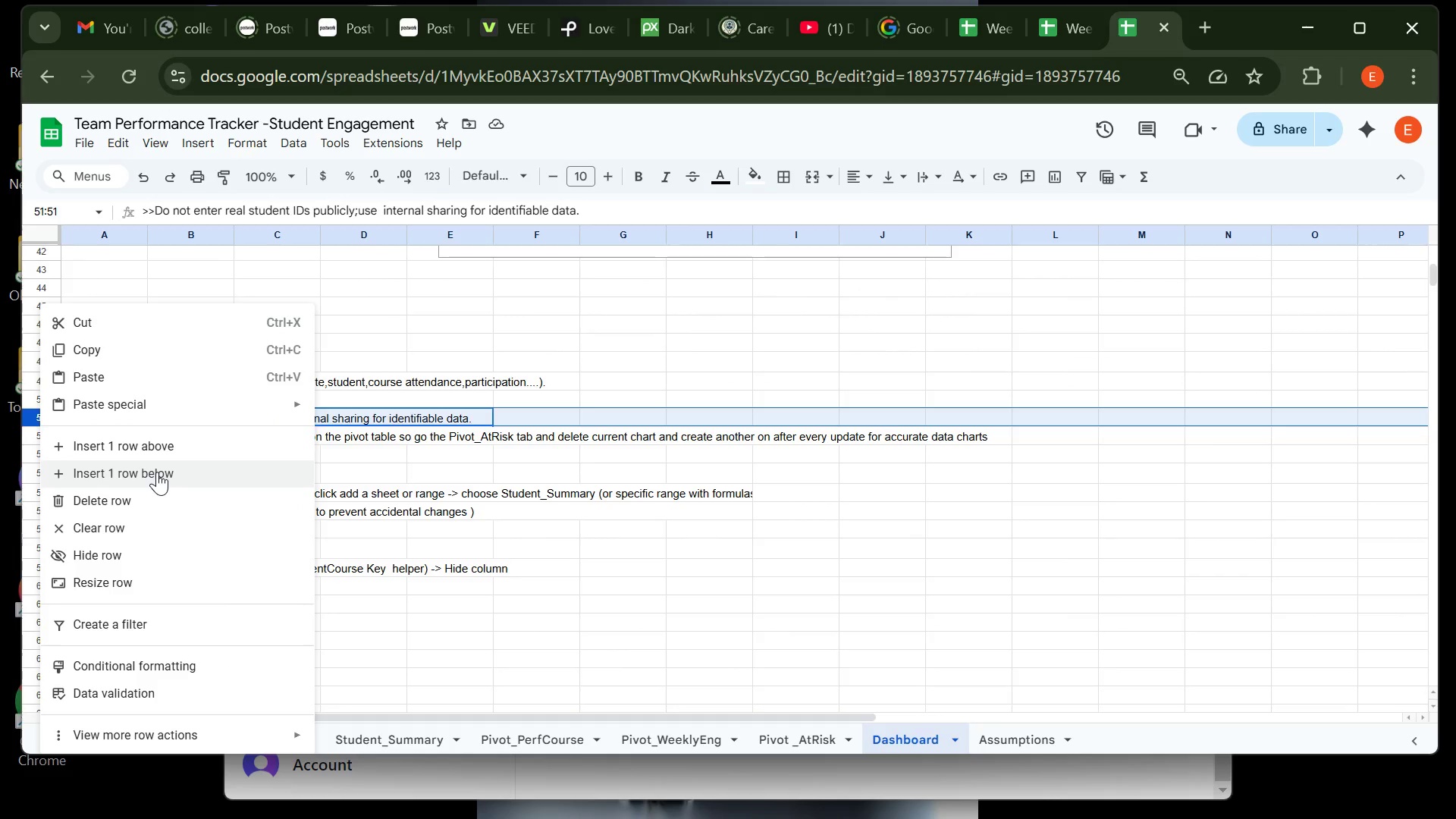 
left_click([157, 472])
 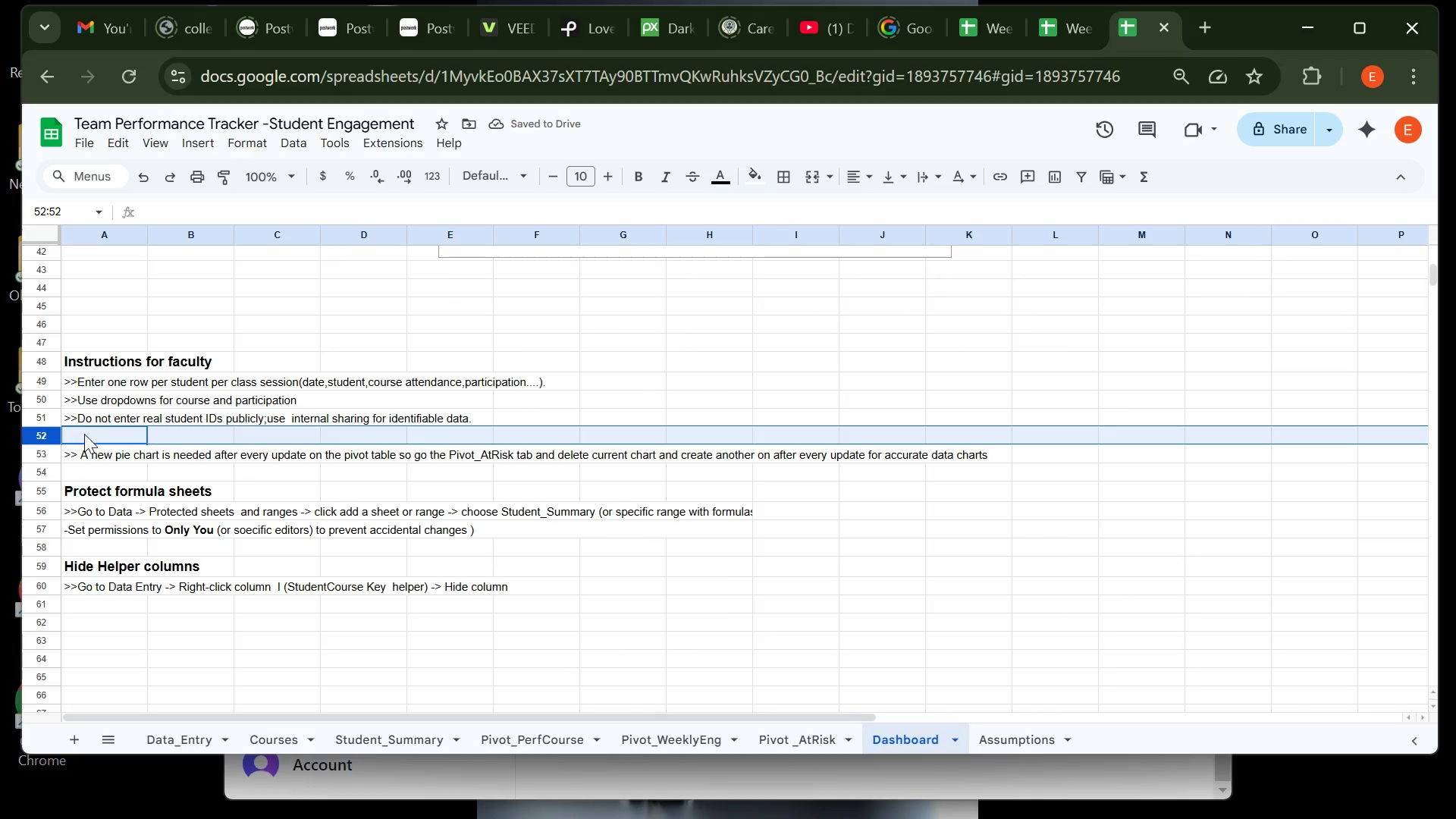 
left_click([84, 434])
 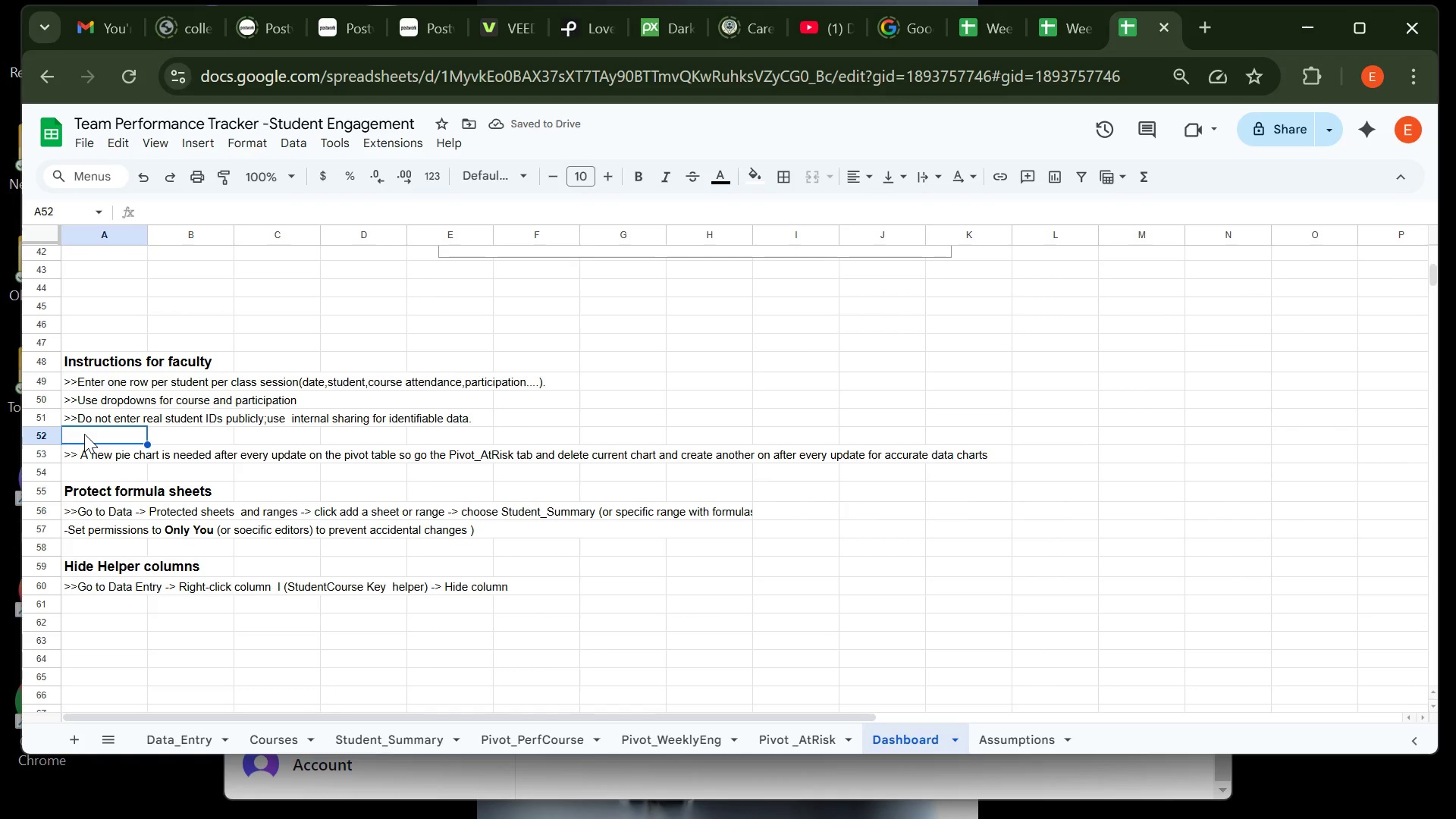 
type(>>All charts updte automaticll)
key(Backspace)
key(Backspace)
type(ally just ensure the dat inptu)
key(Backspace)
key(Backspace)
key(Backspace)
key(Backspace)
key(Backspace)
key(Backspace)
type(a input it)
key(Backspace)
type(s in the right parameters )
 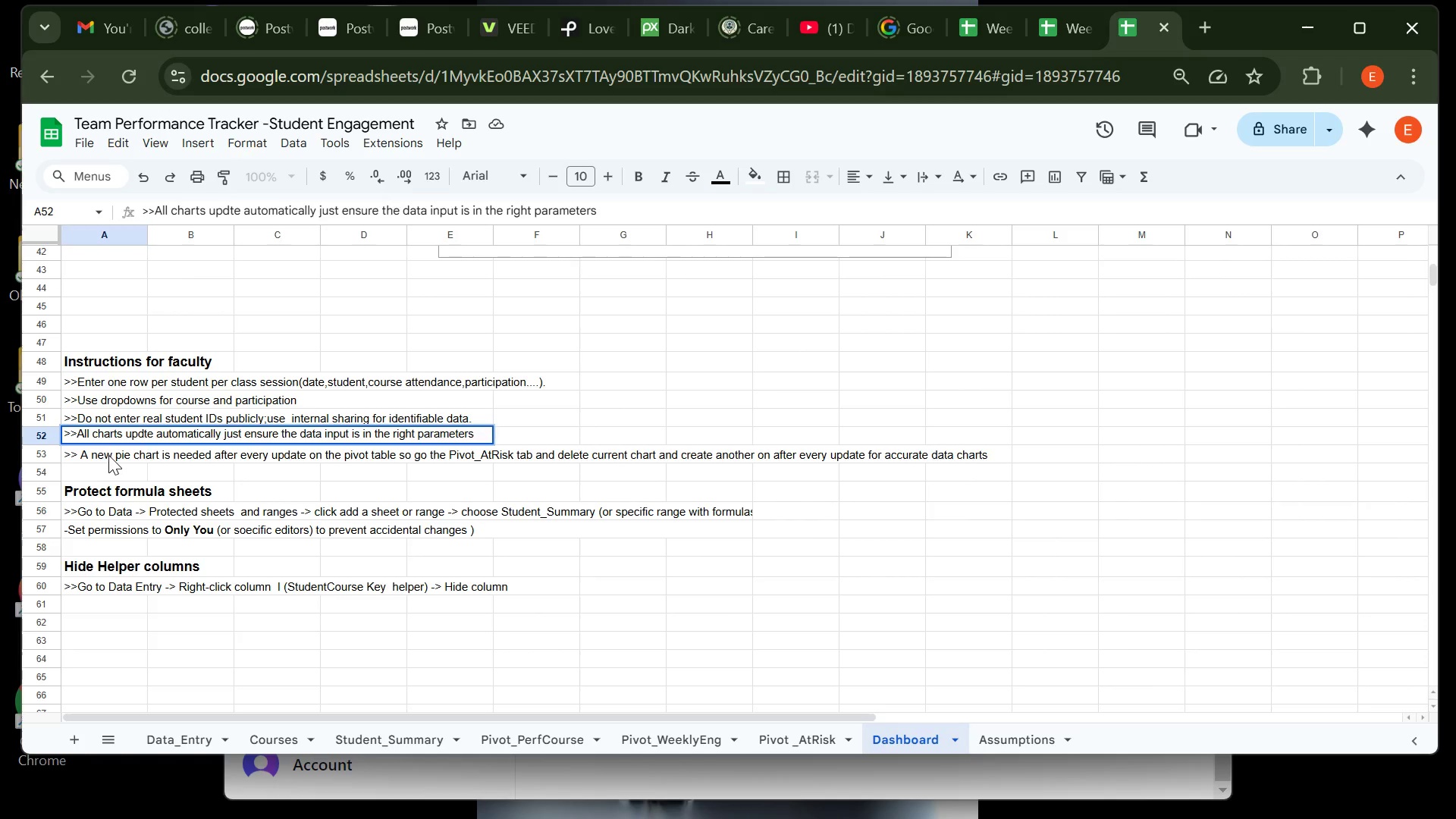 
left_click([108, 454])
 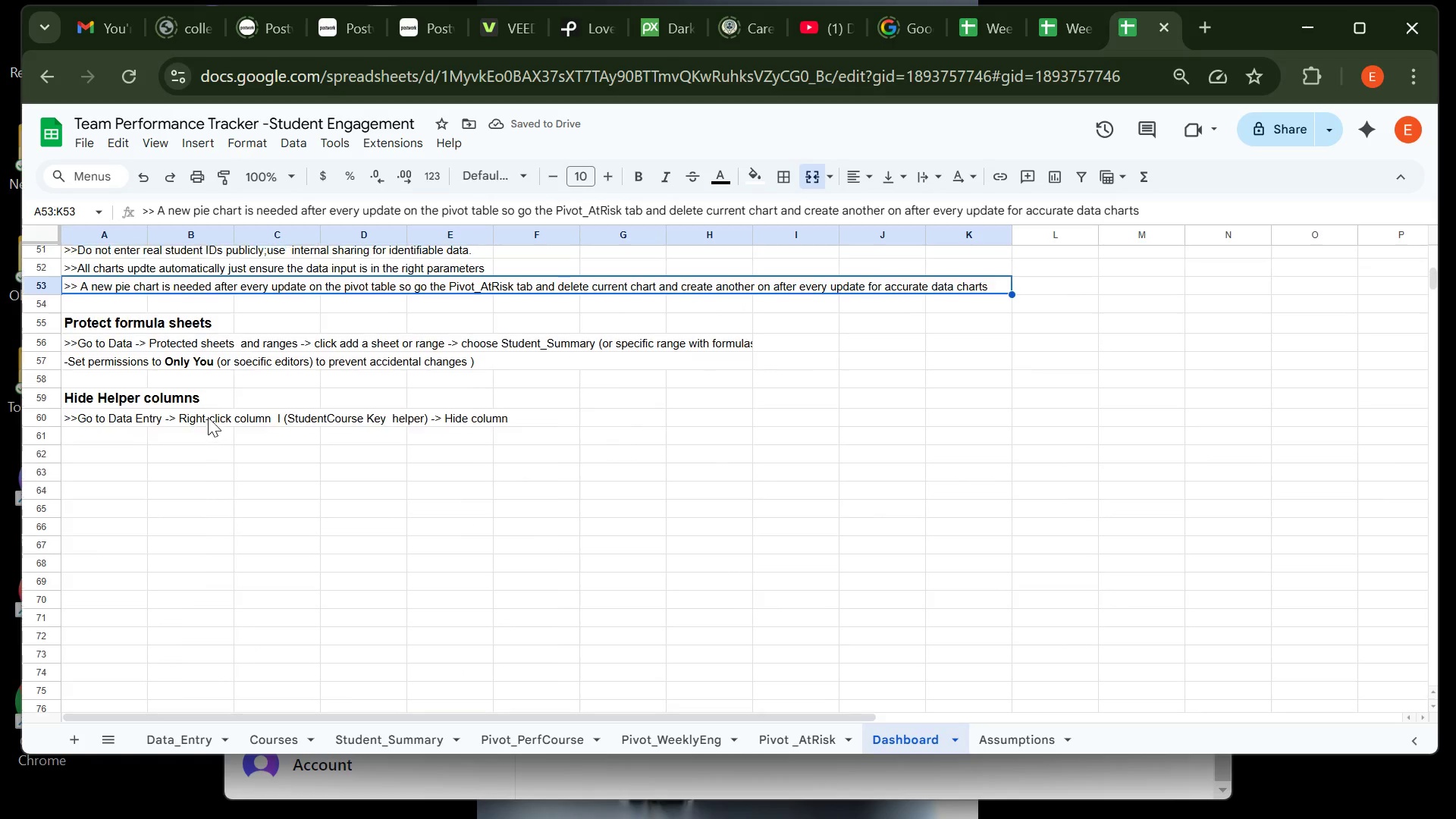 
wait(5.38)
 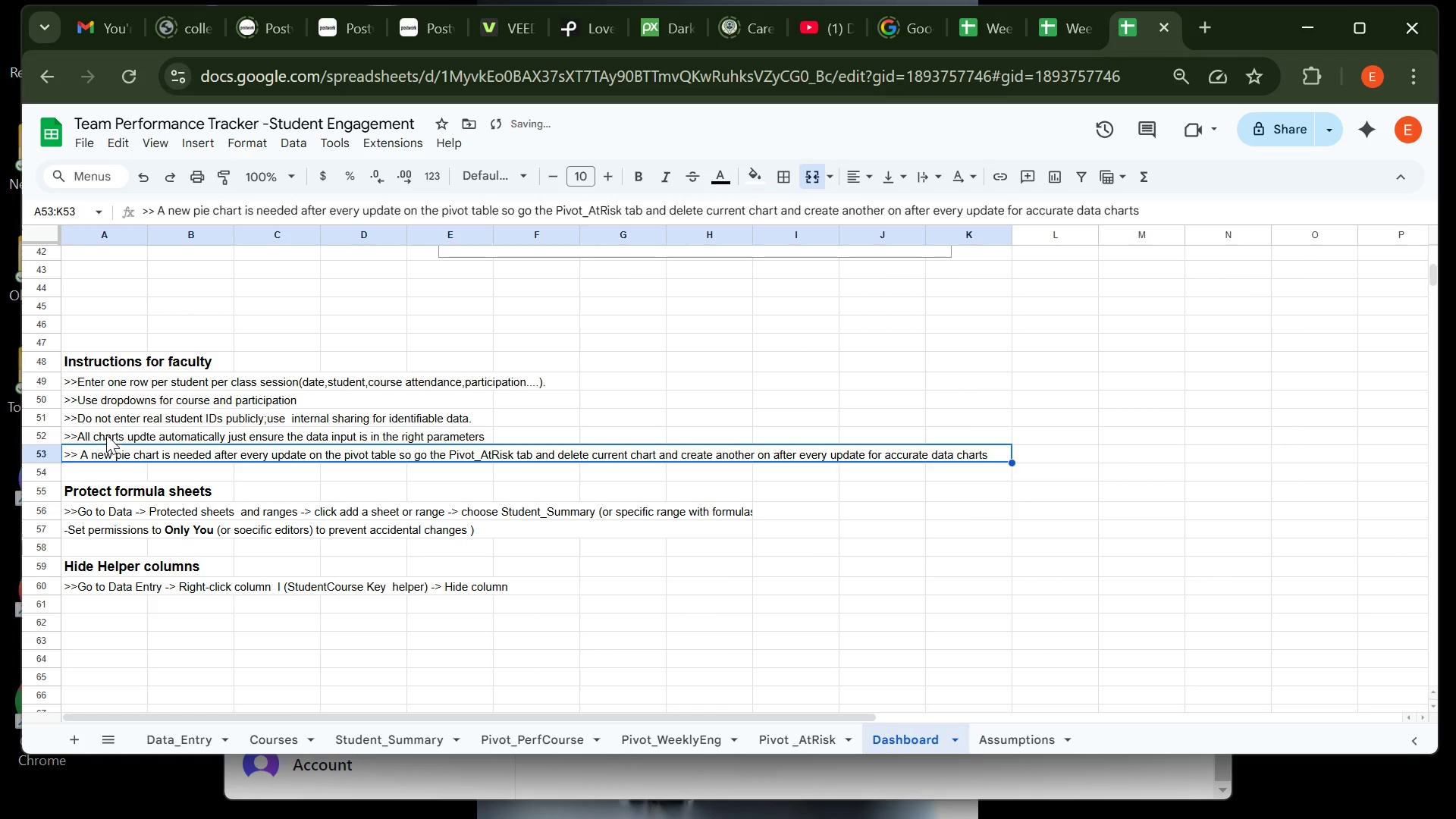 
left_click([191, 410])
 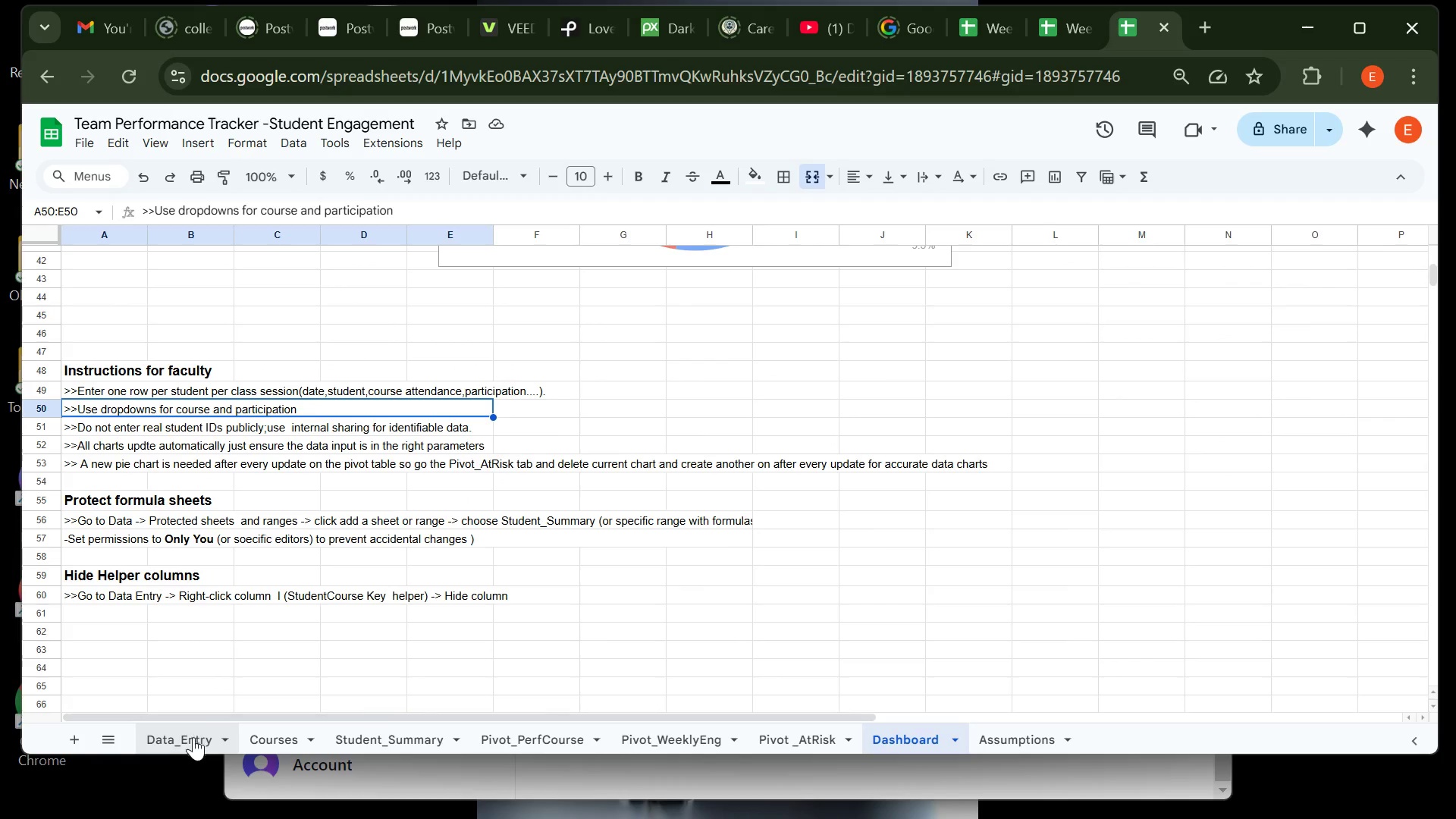 
left_click([193, 737])
 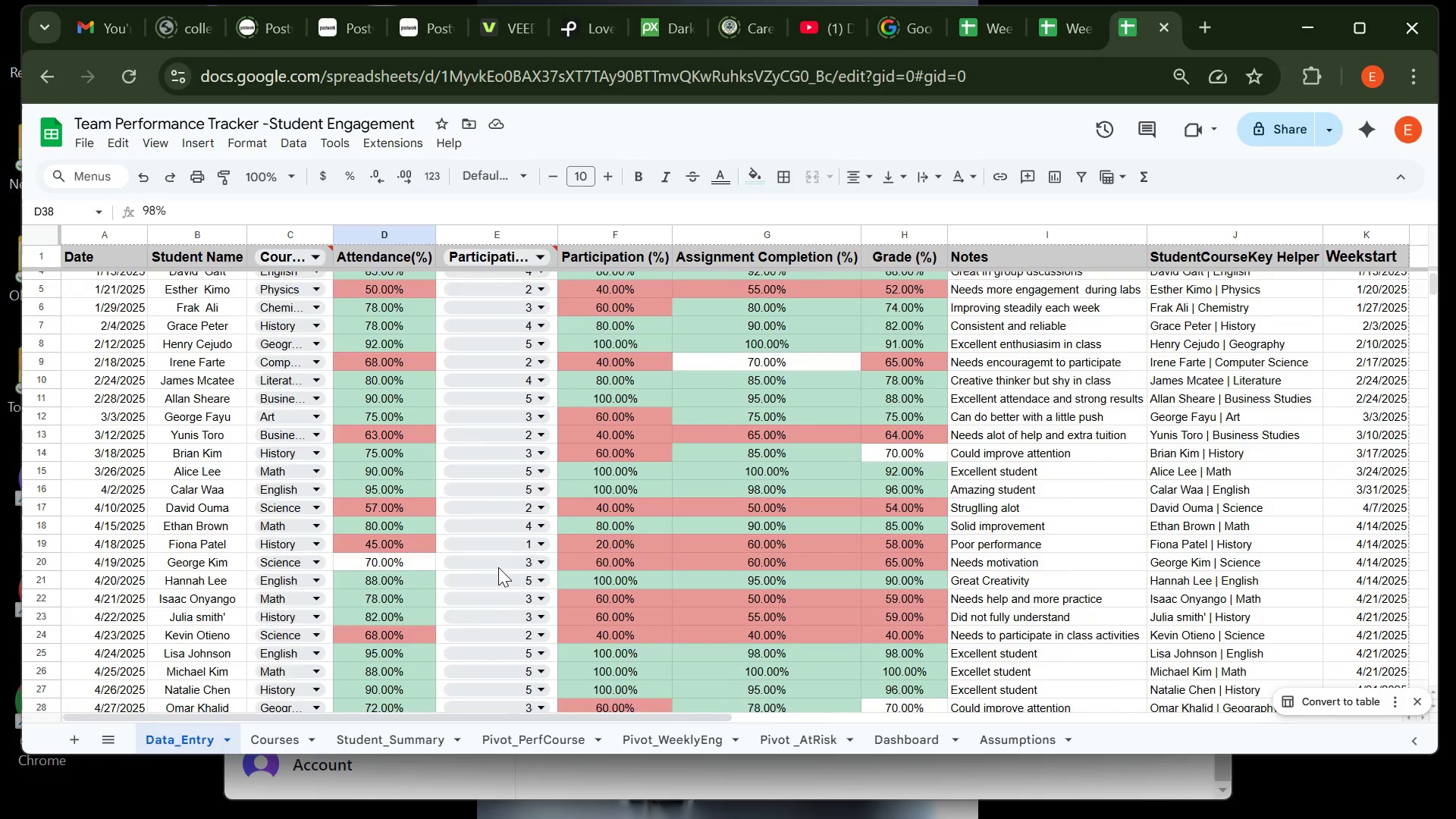 
wait(7.12)
 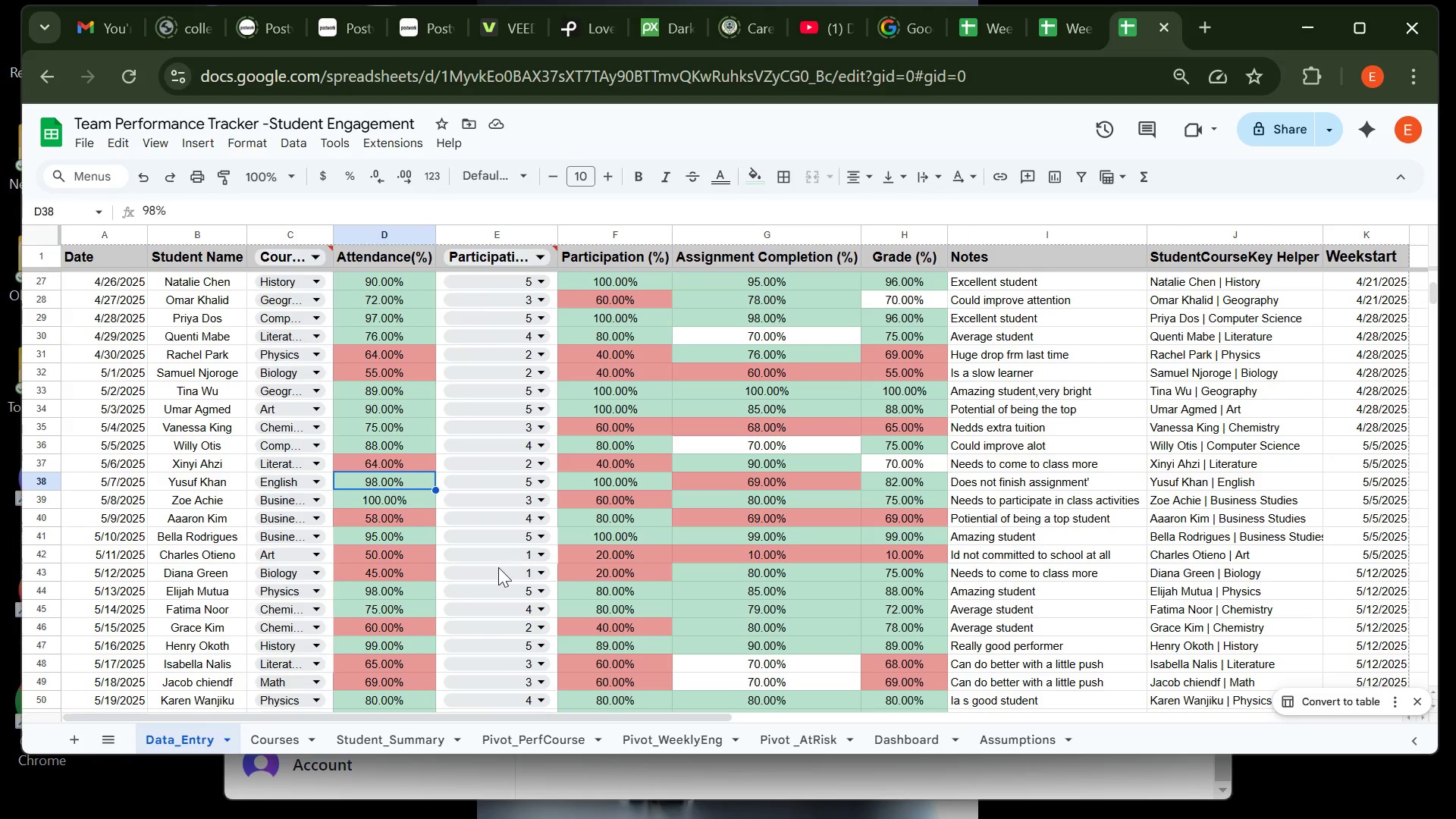 
left_click([295, 736])
 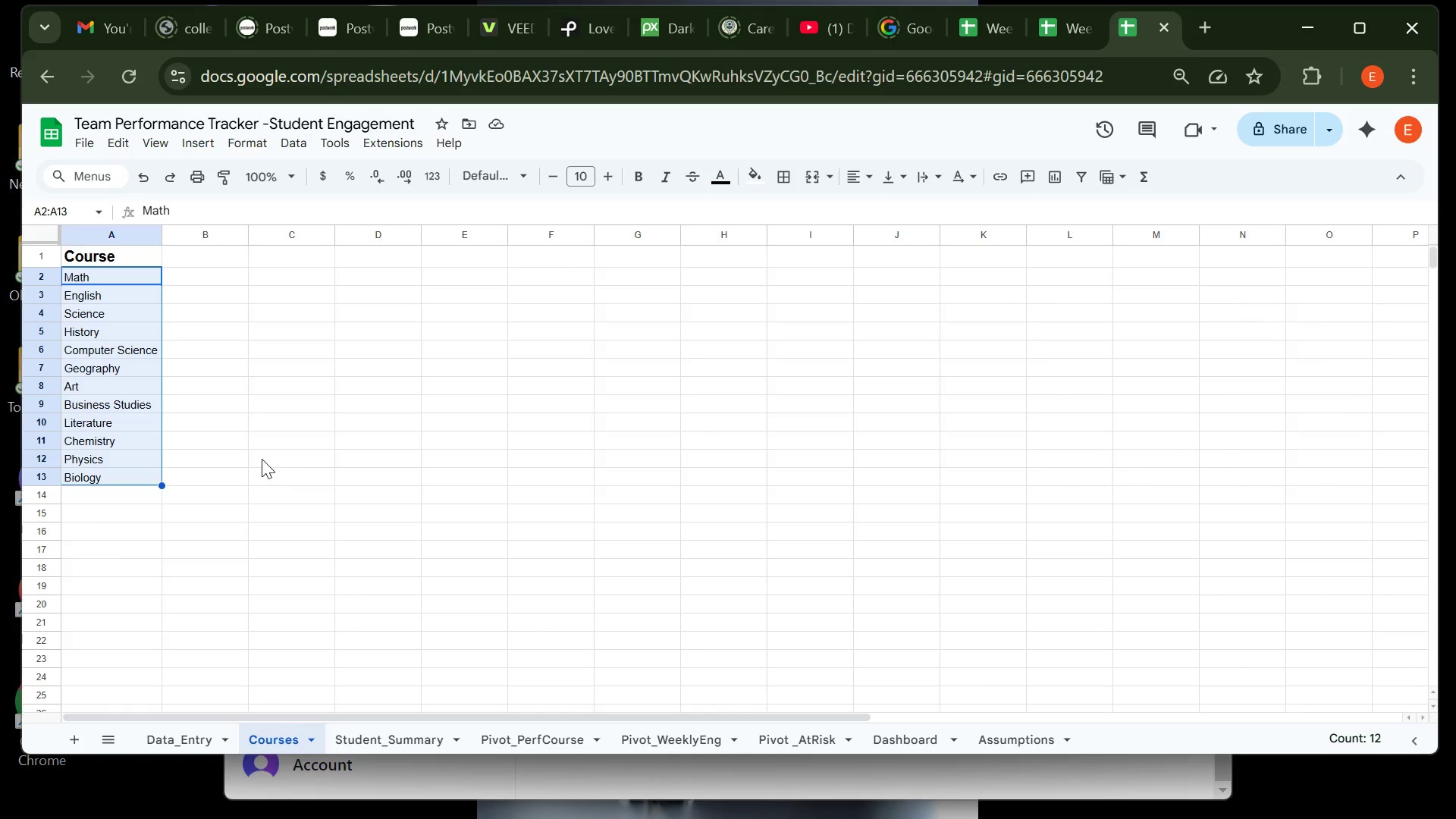 
left_click([262, 459])
 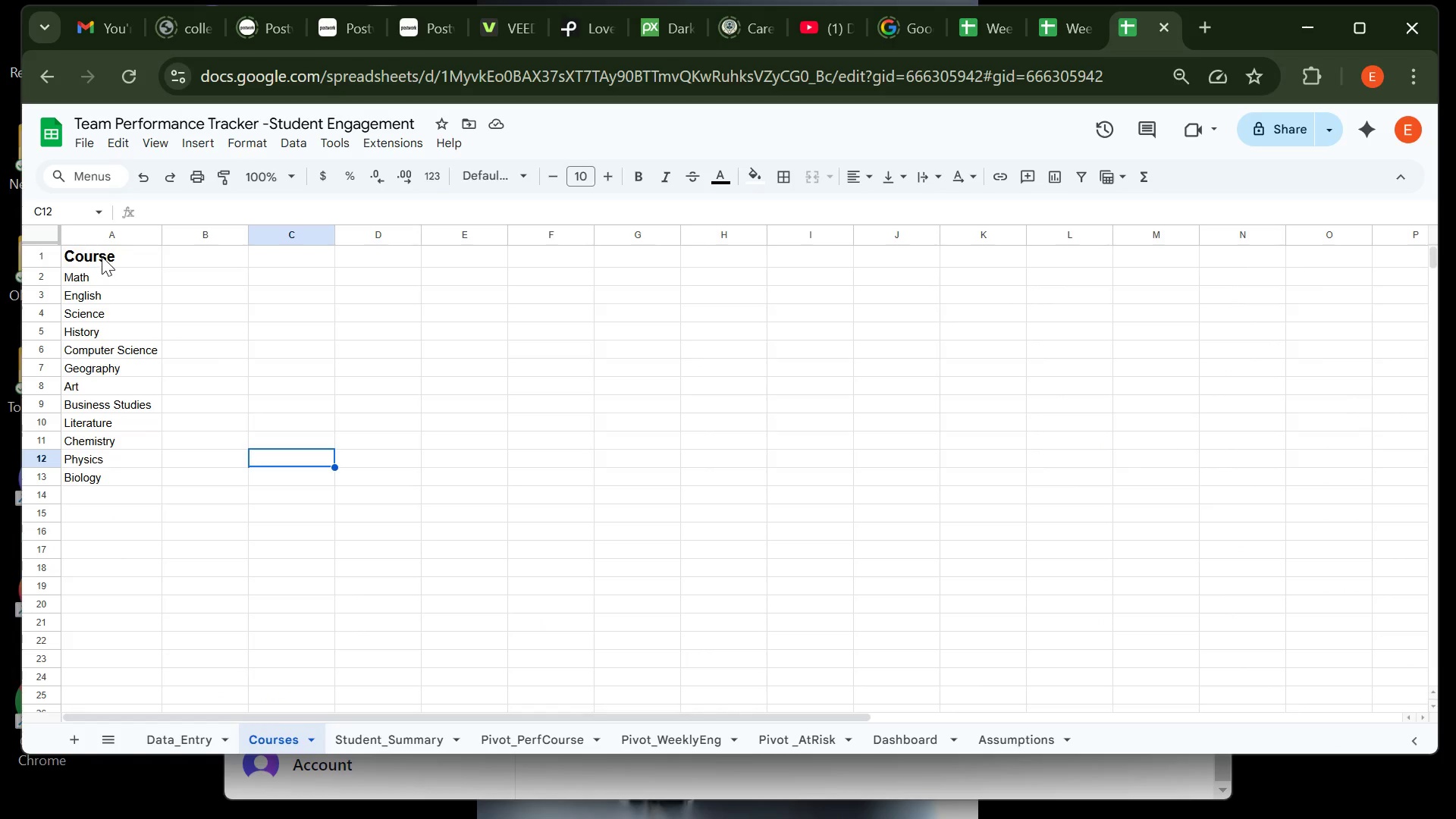 
left_click([102, 256])
 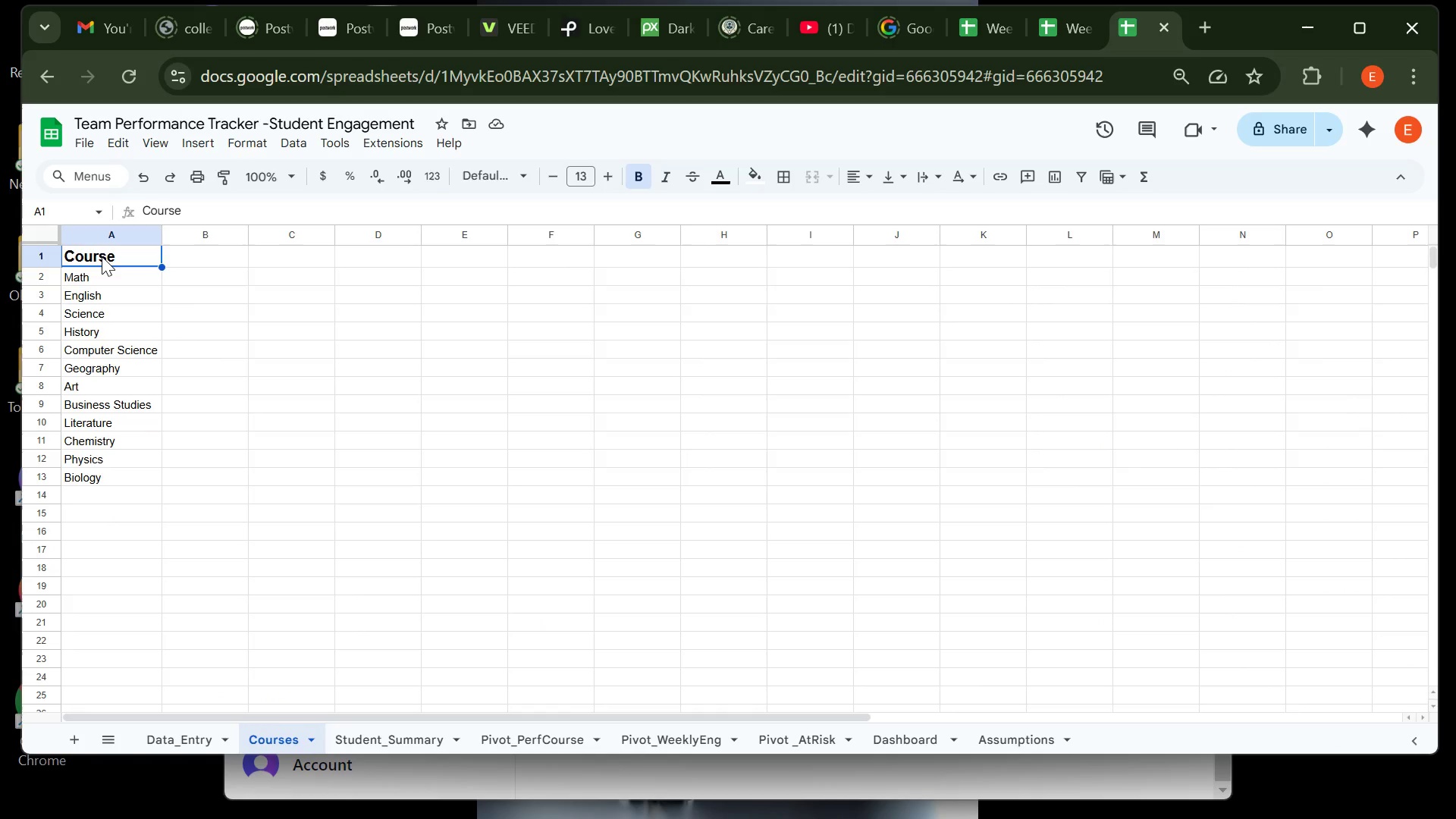 
left_click_drag(start_coordinate=[102, 256], to_coordinate=[111, 474])
 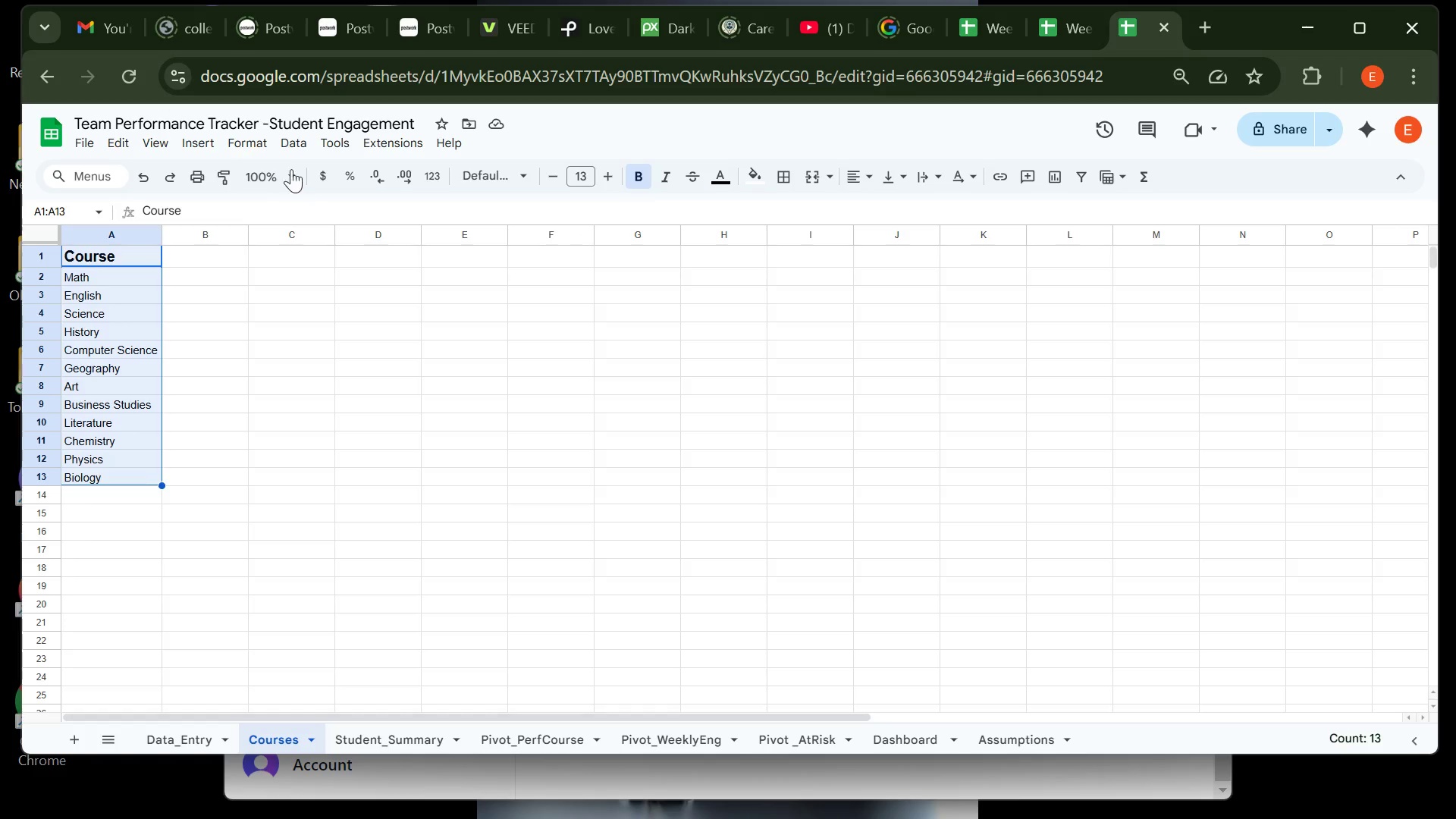 
left_click([259, 151])
 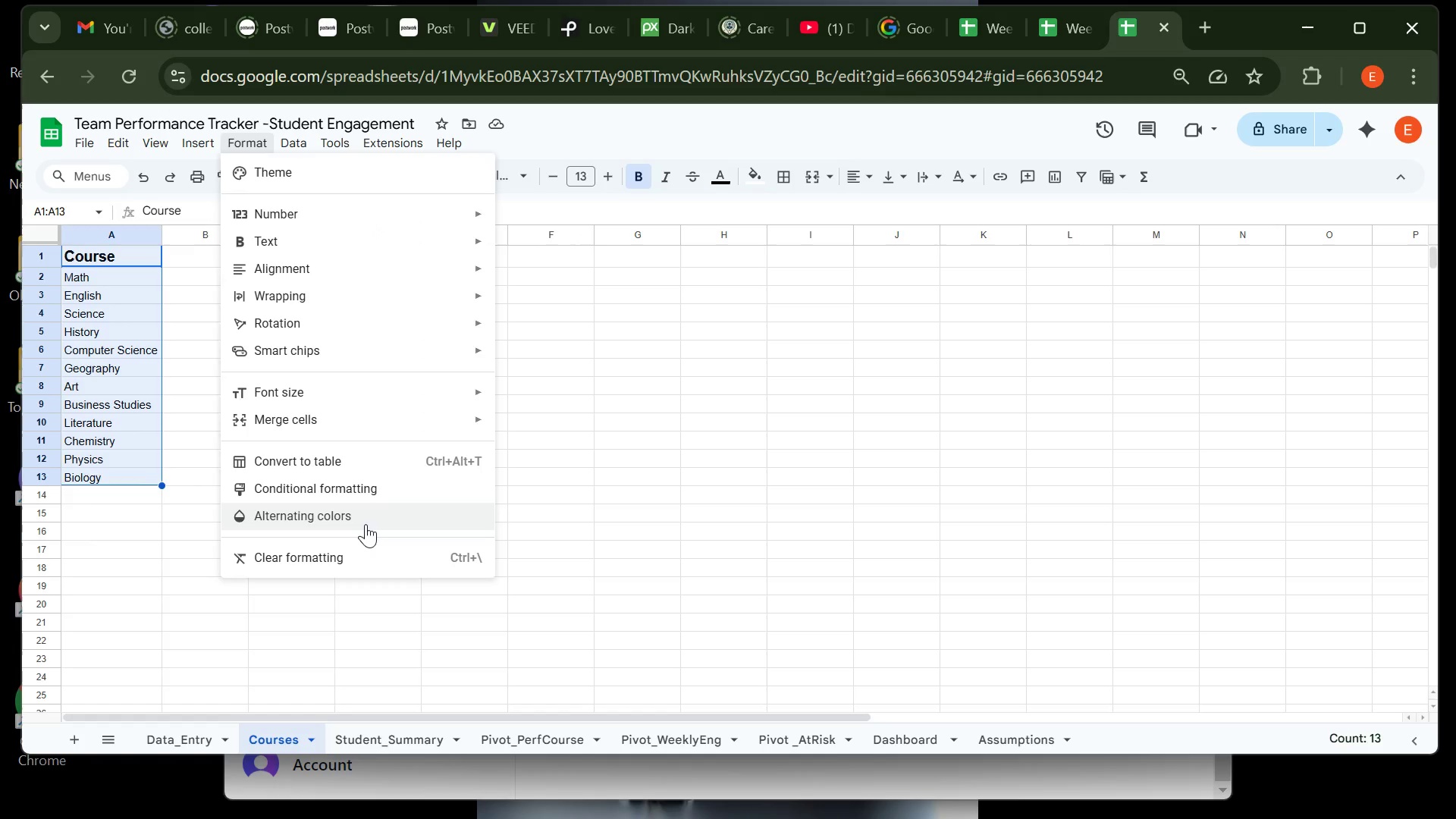 
left_click([366, 524])
 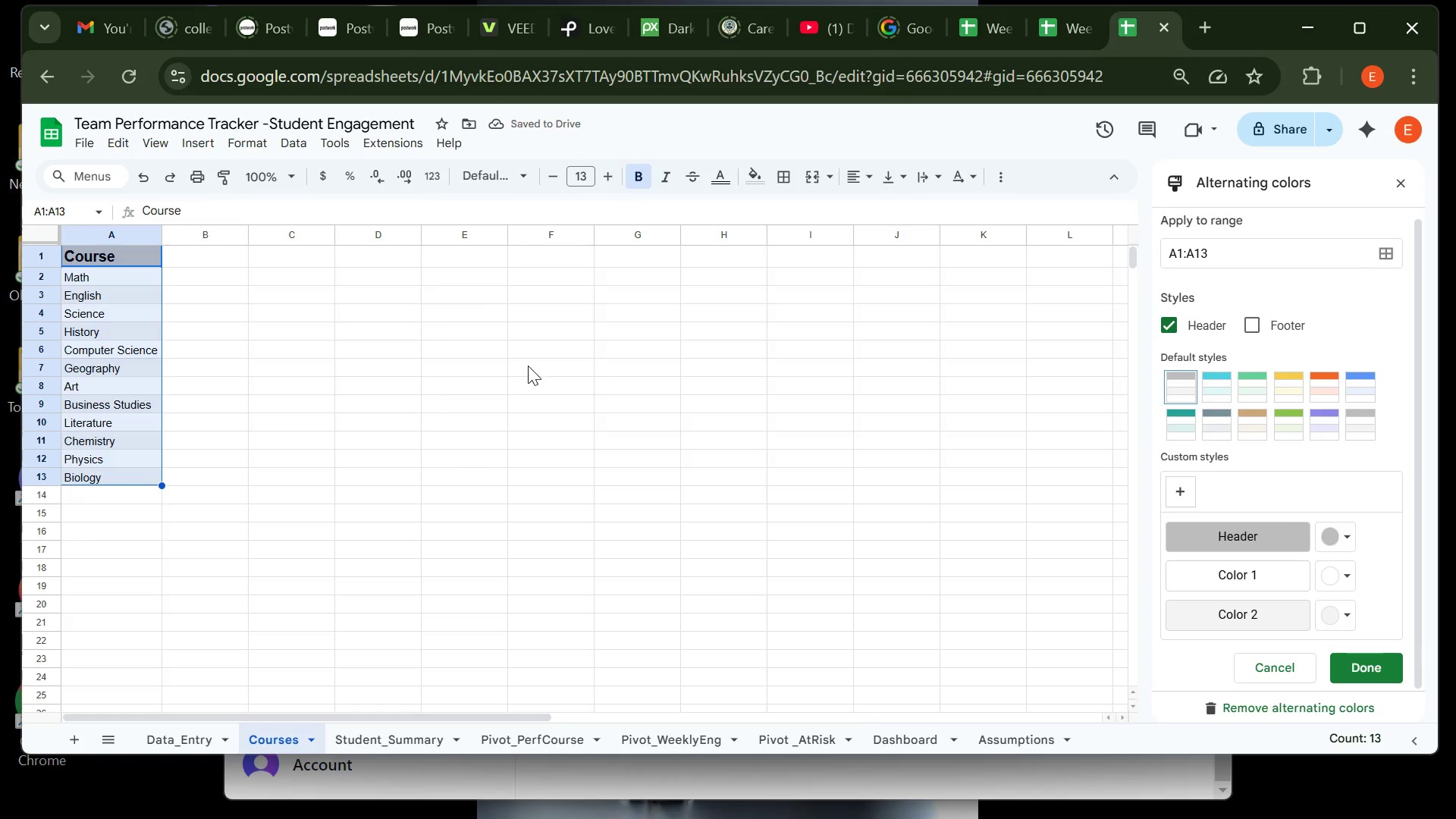 
left_click([254, 366])
 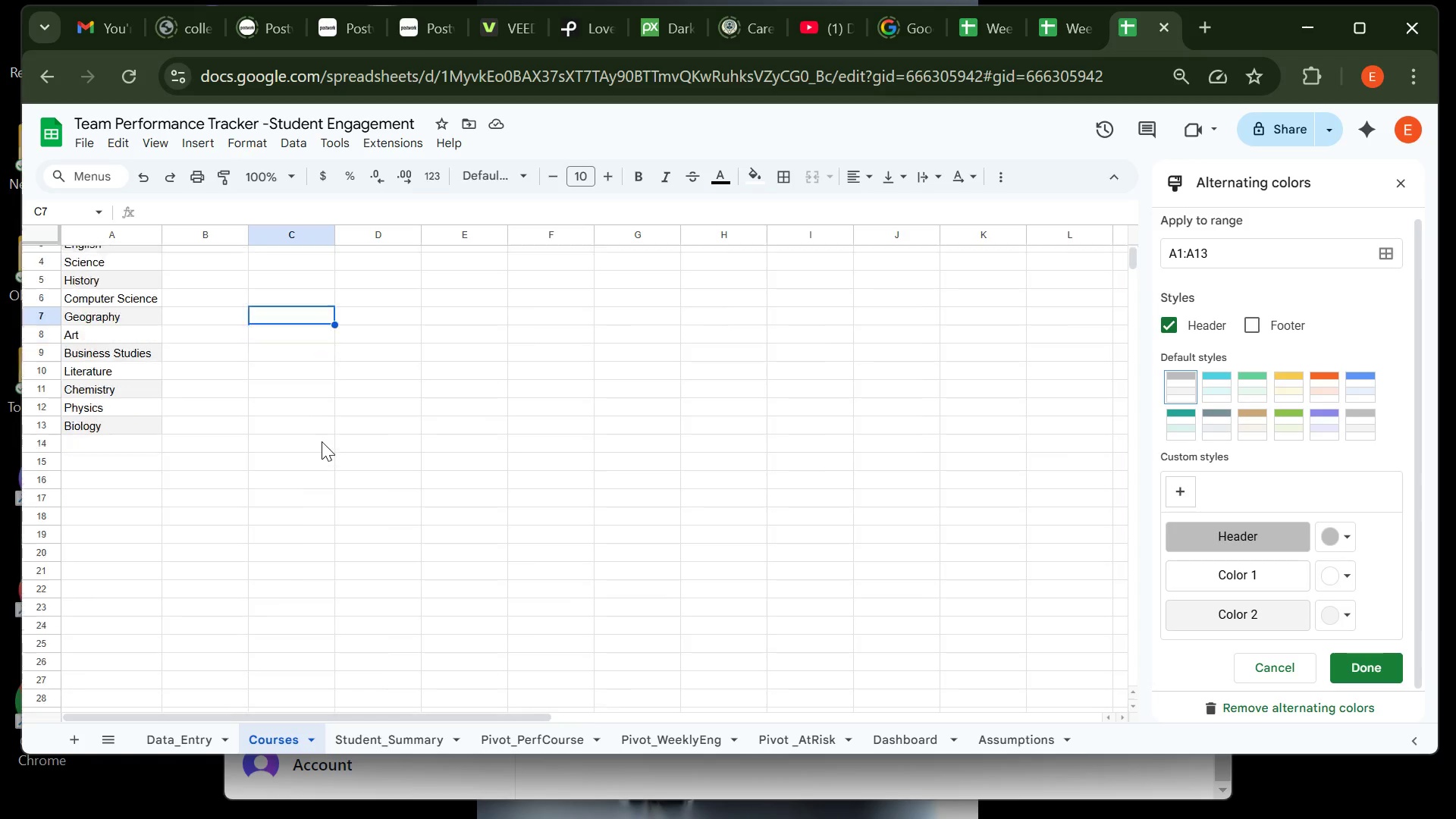 
wait(6.35)
 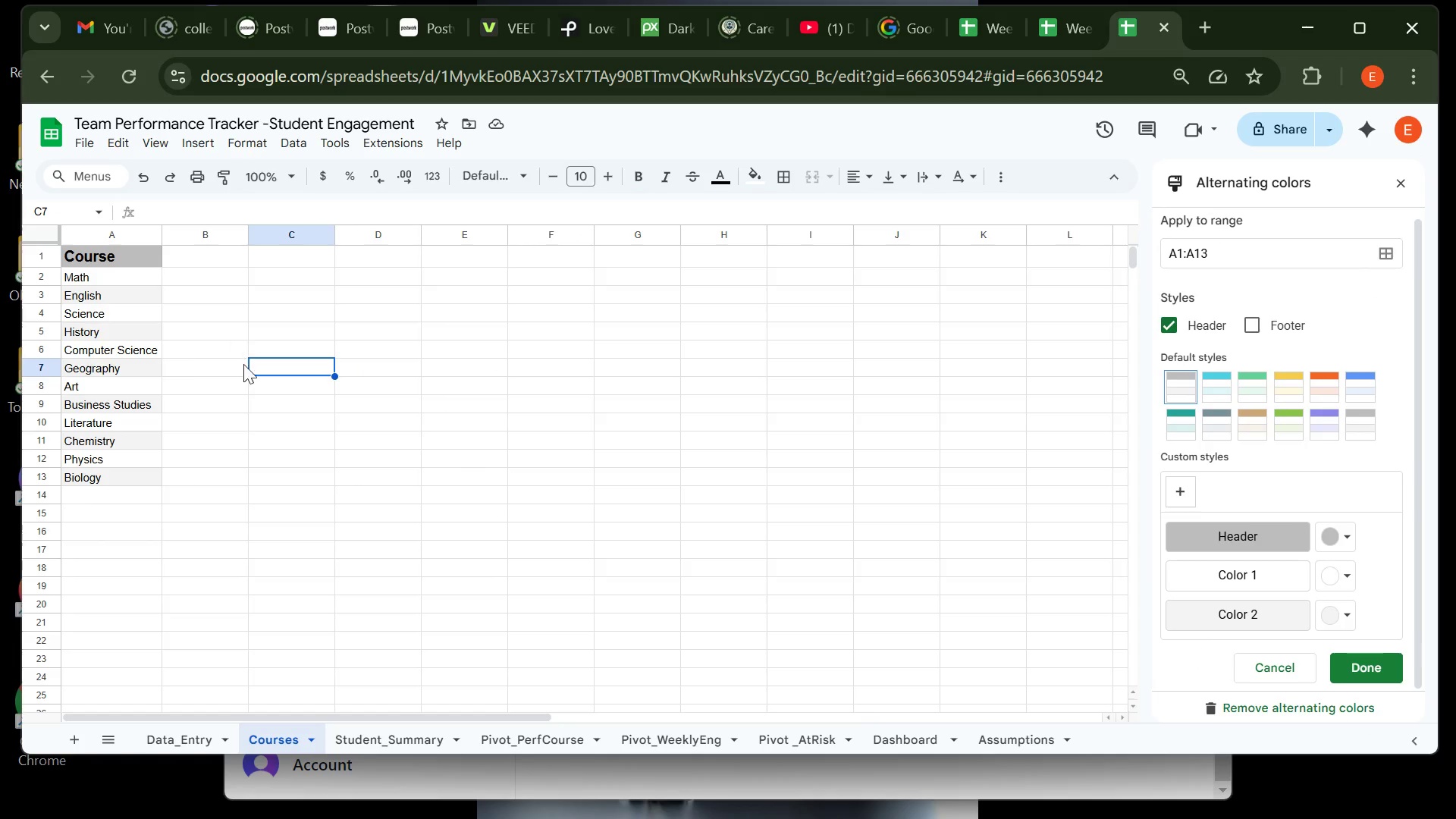 
left_click([404, 739])
 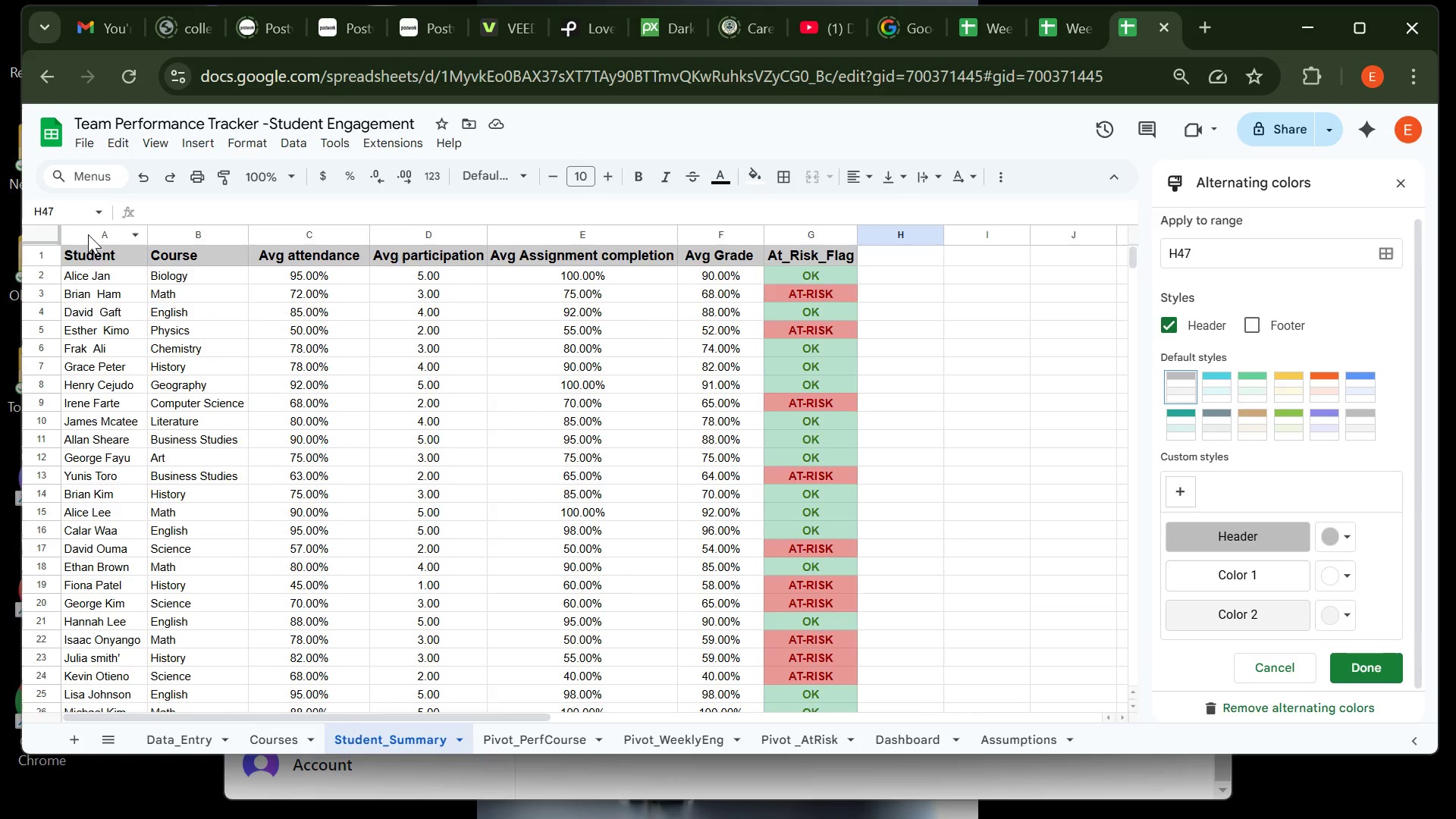 
wait(6.54)
 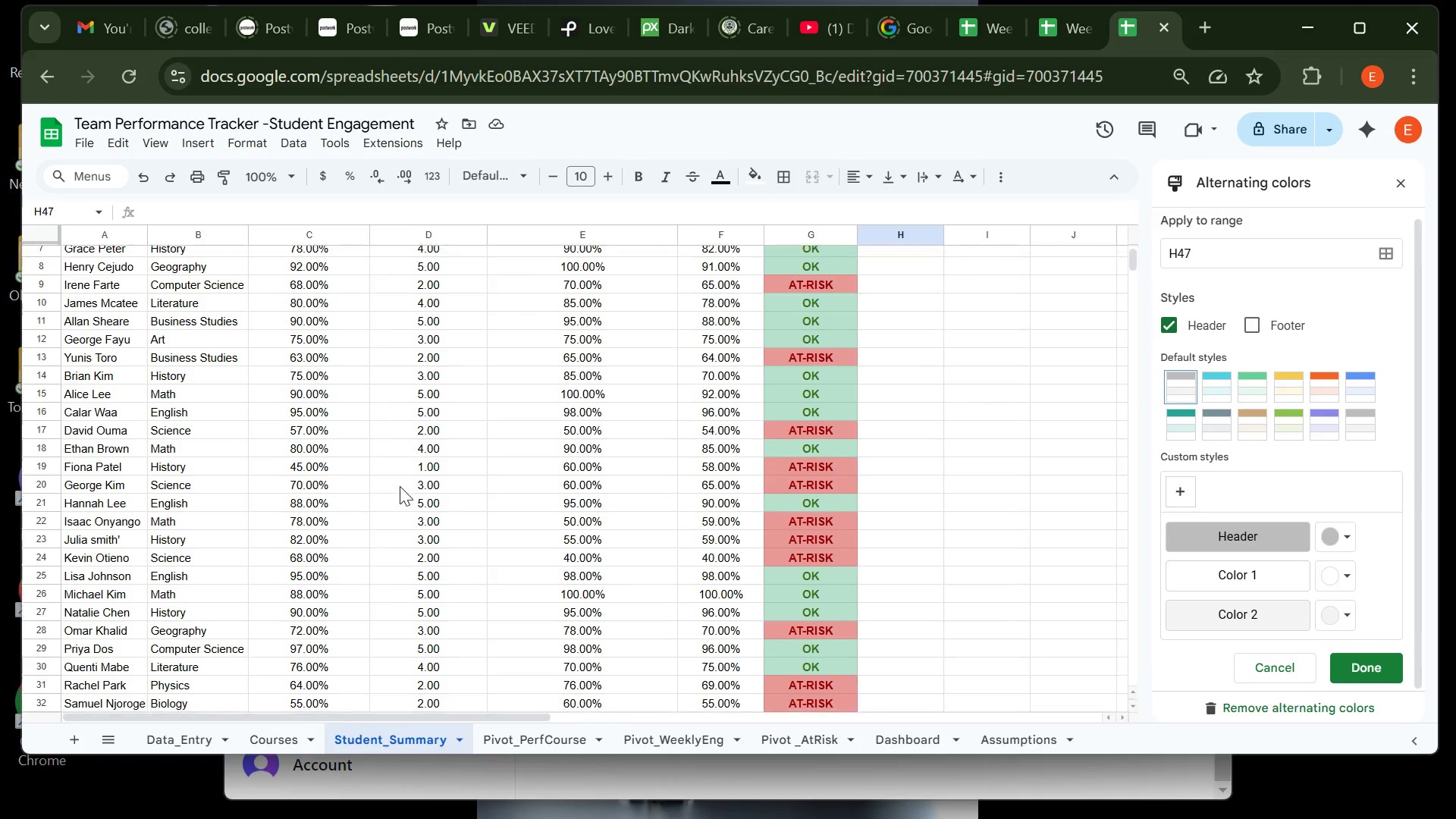 
left_click([89, 236])
 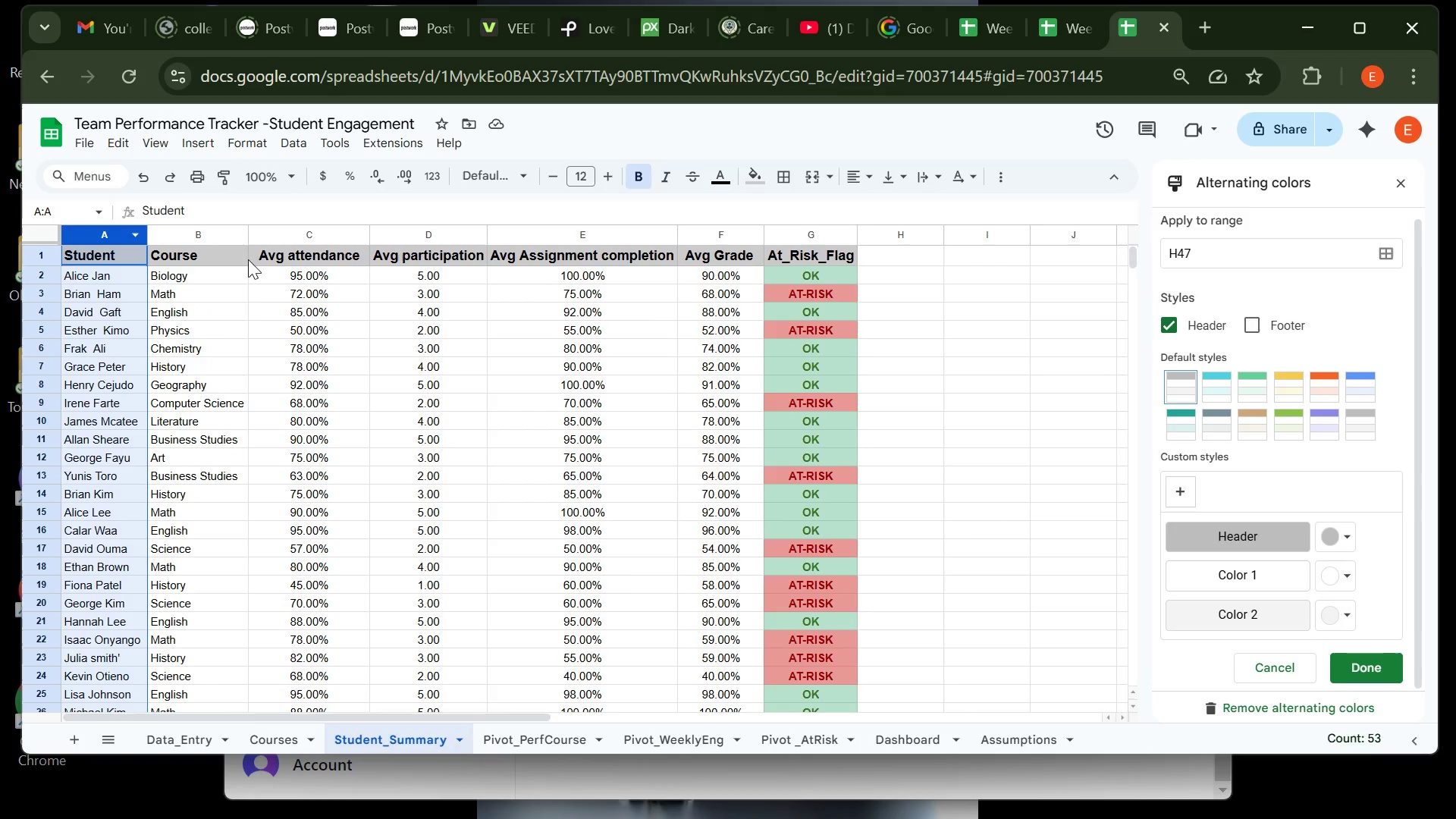 
hold_key(key=ControlLeft, duration=1.51)
left_click([205, 232])
 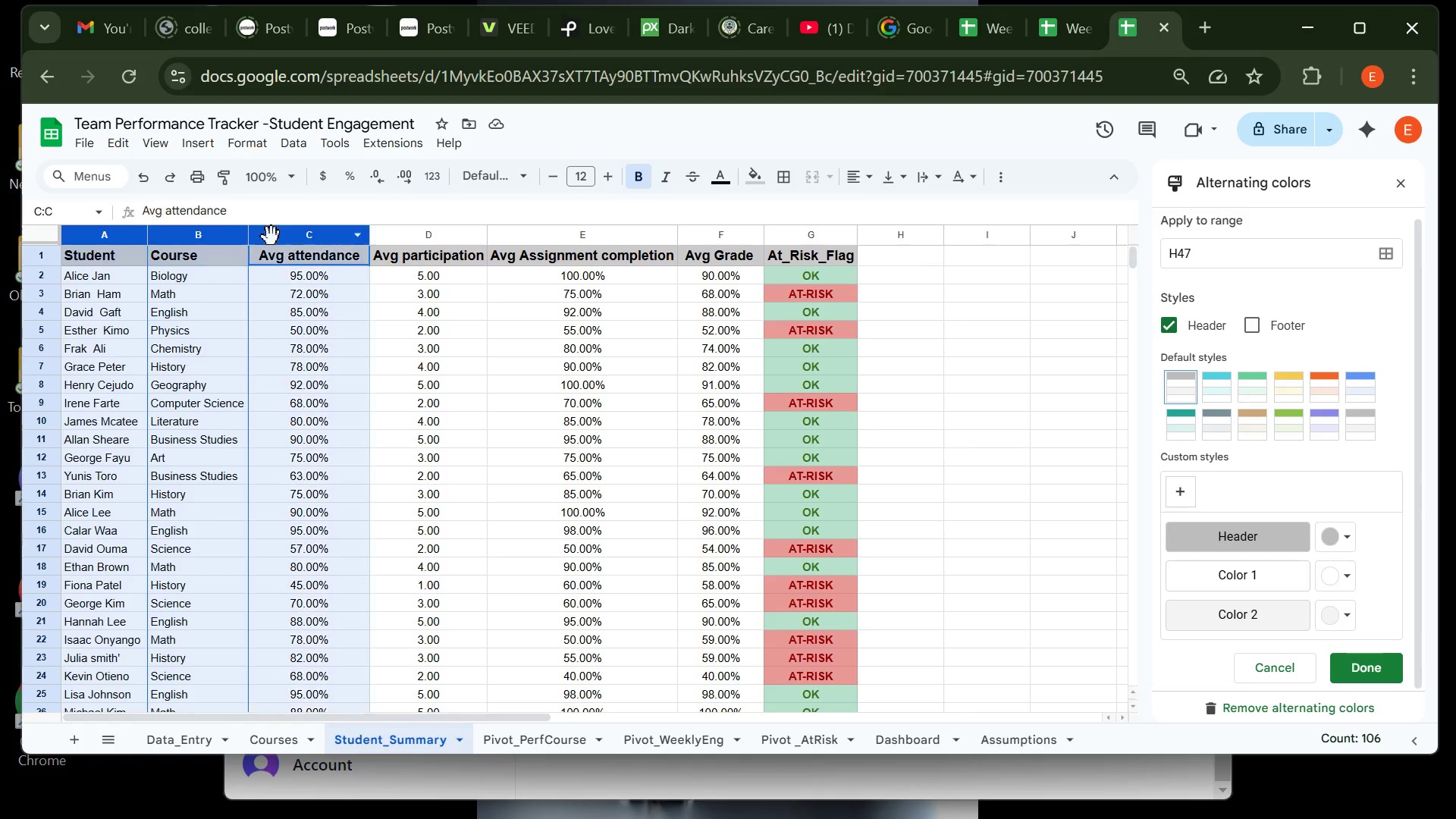 
hold_key(key=ControlLeft, duration=1.51)
left_click([271, 237])
 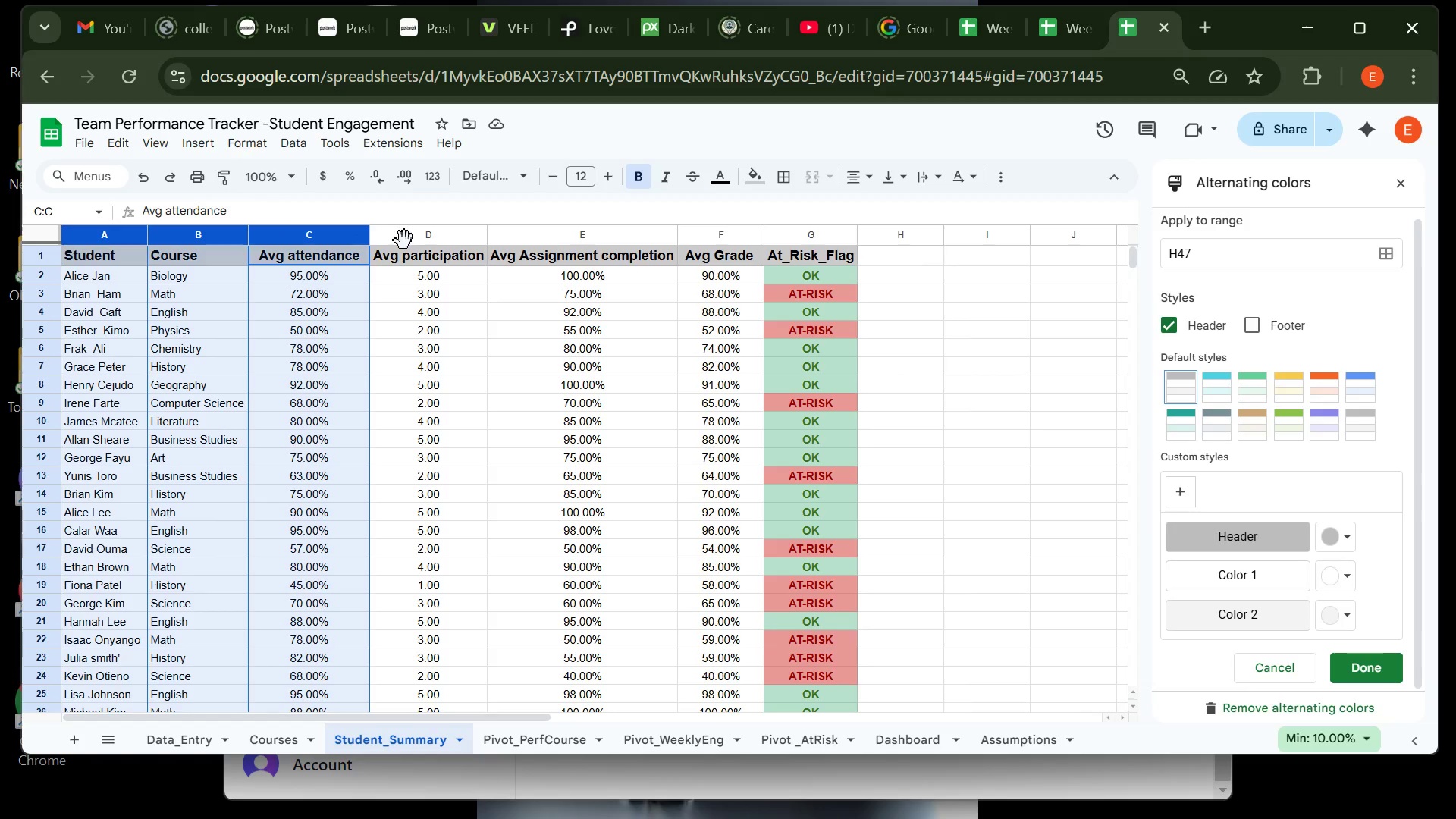 
left_click([404, 240])
 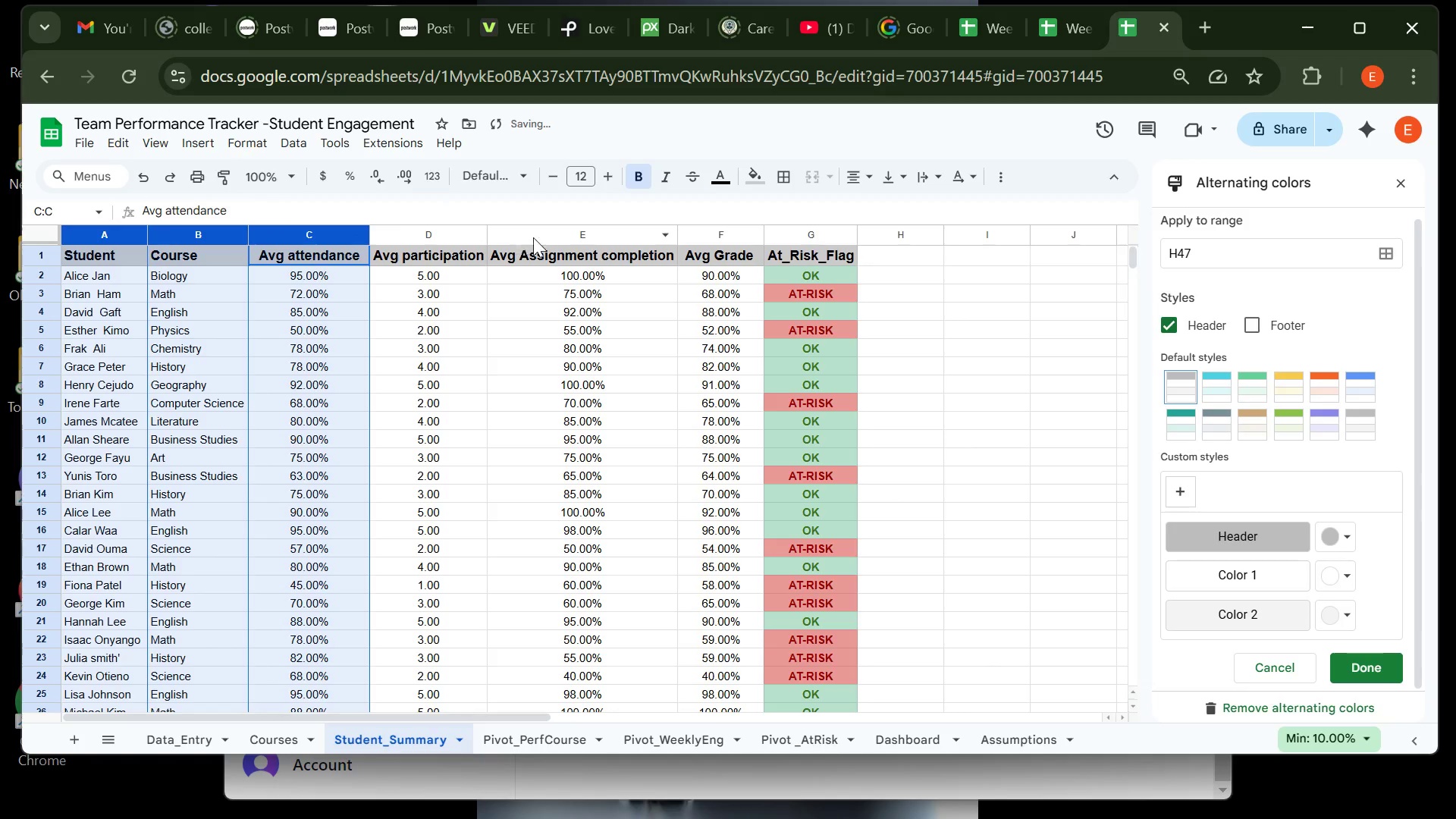 
hold_key(key=ControlLeft, duration=1.51)
left_click([464, 234])
 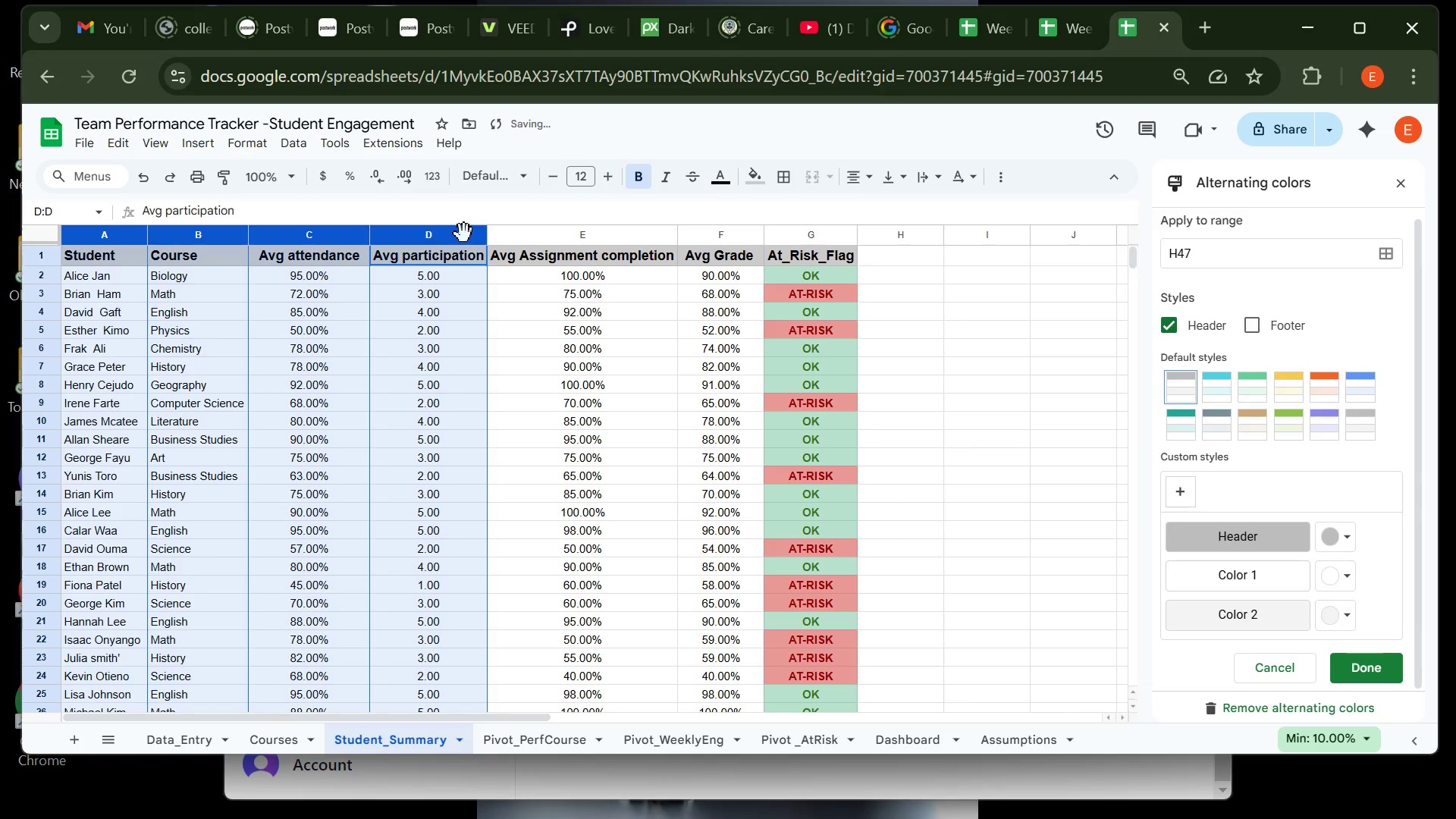 
hold_key(key=ControlLeft, duration=0.47)
 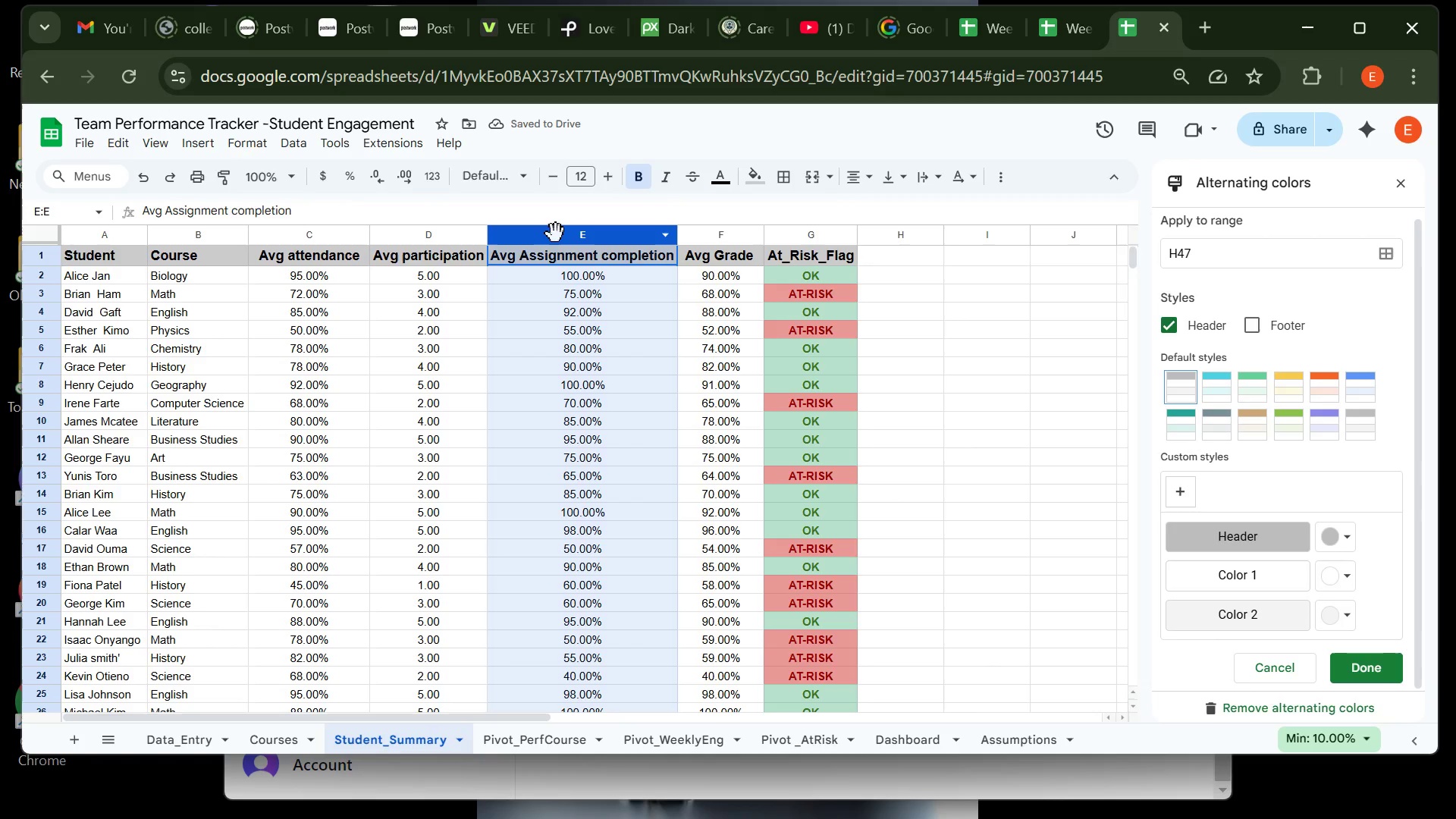 
left_click([556, 234])
 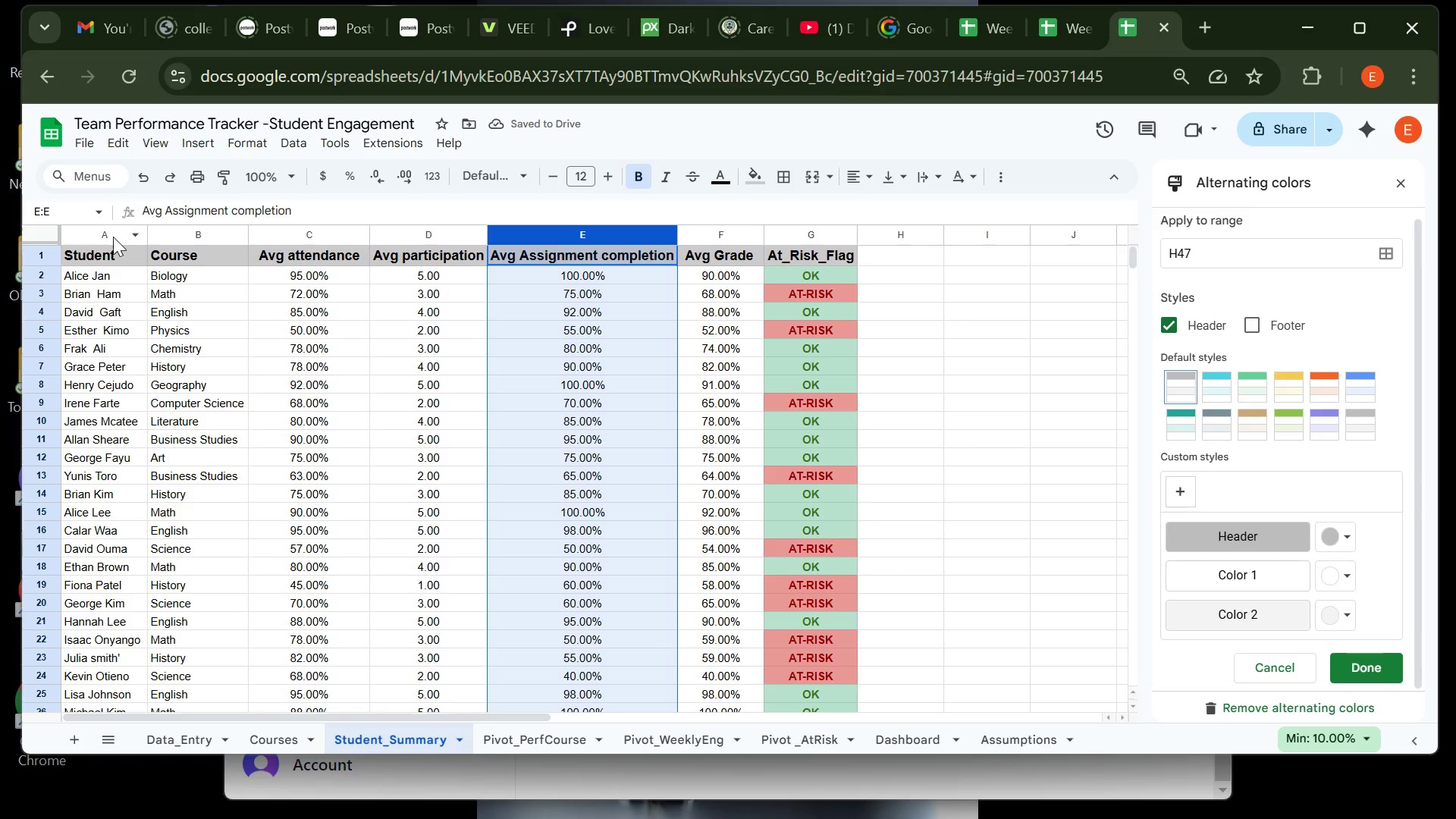 
left_click([108, 234])
 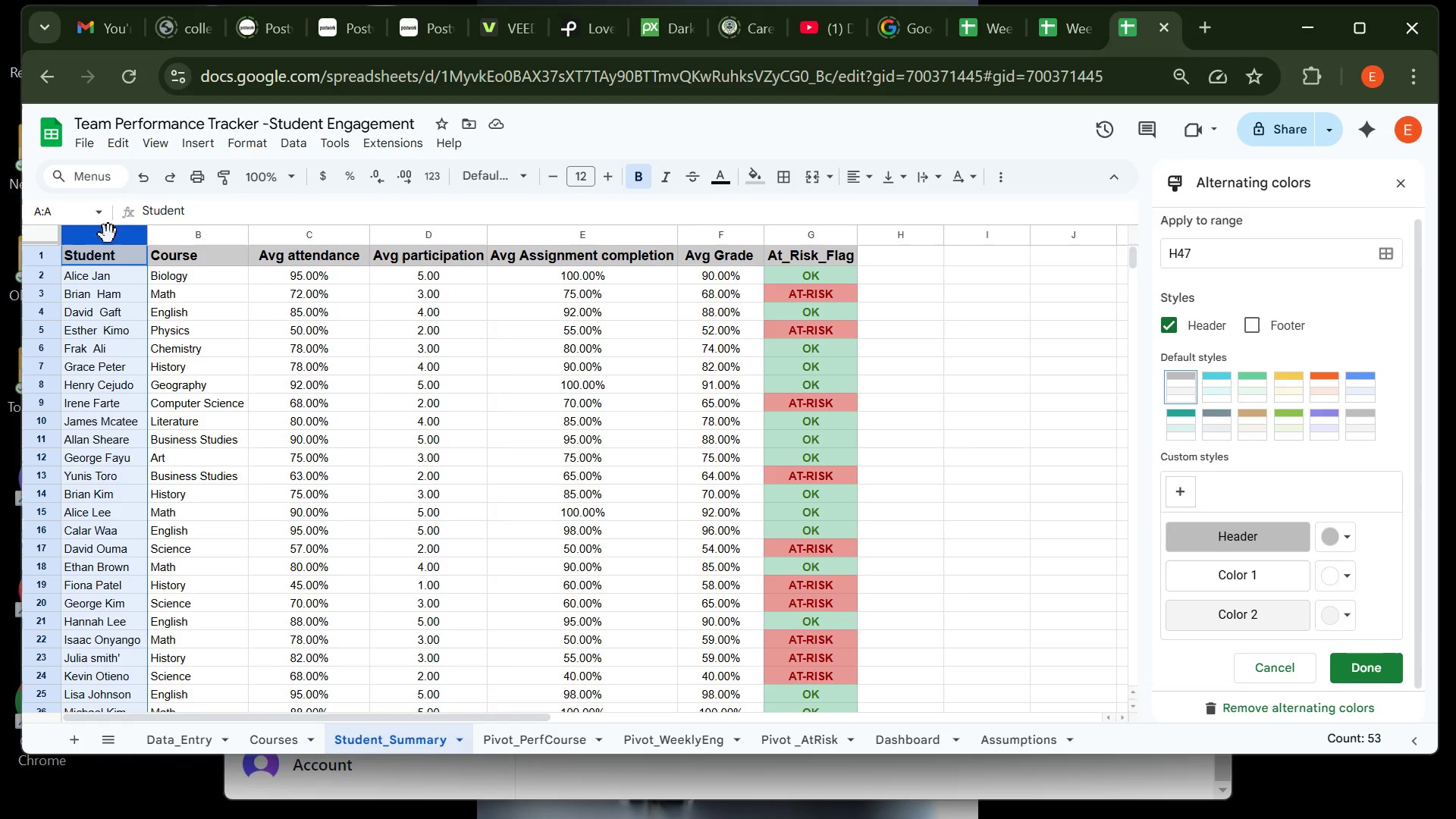 
hold_key(key=ControlLeft, duration=1.51)
left_click([181, 234])
 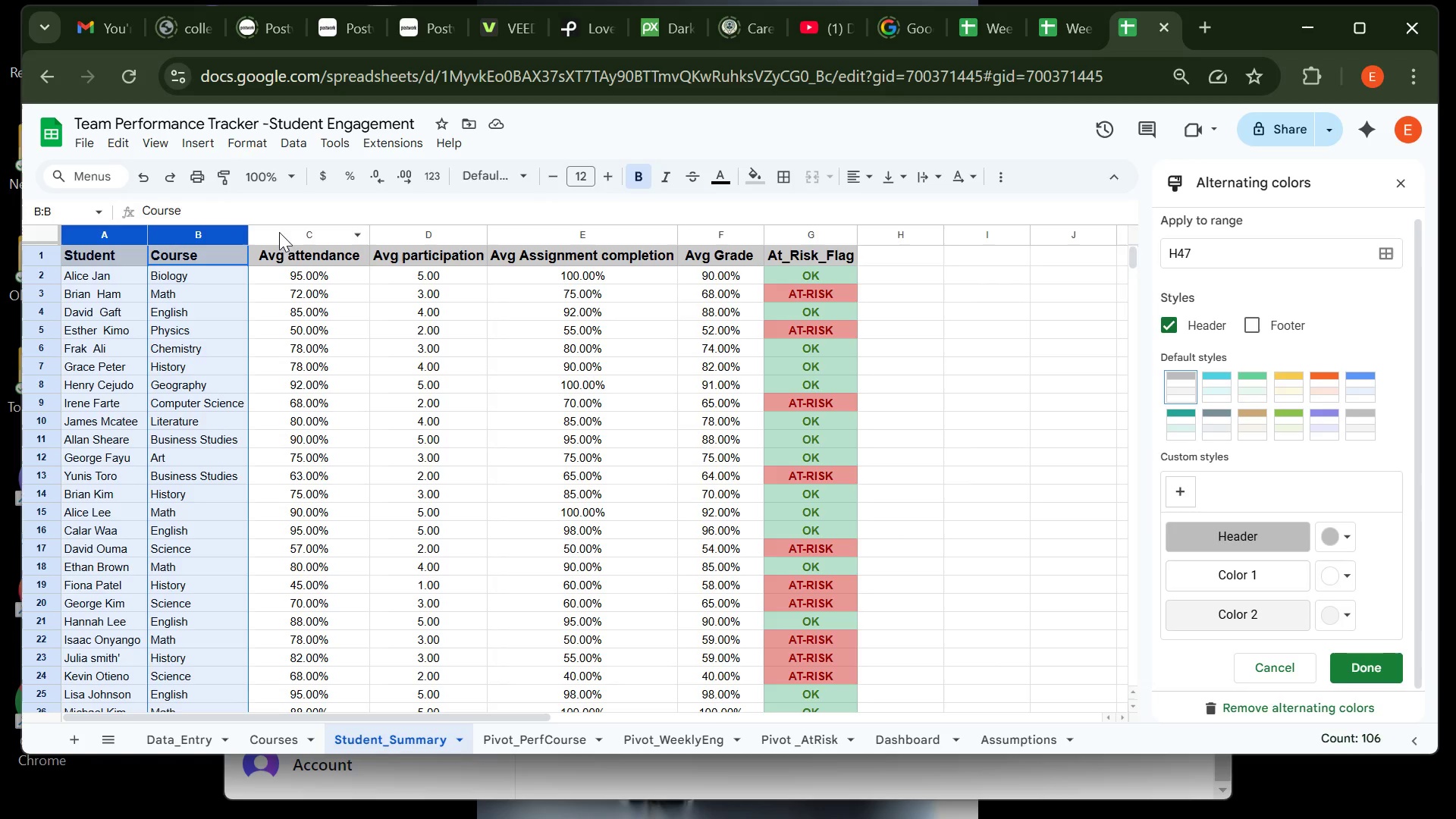 
hold_key(key=ControlLeft, duration=1.51)
left_click([299, 231])
 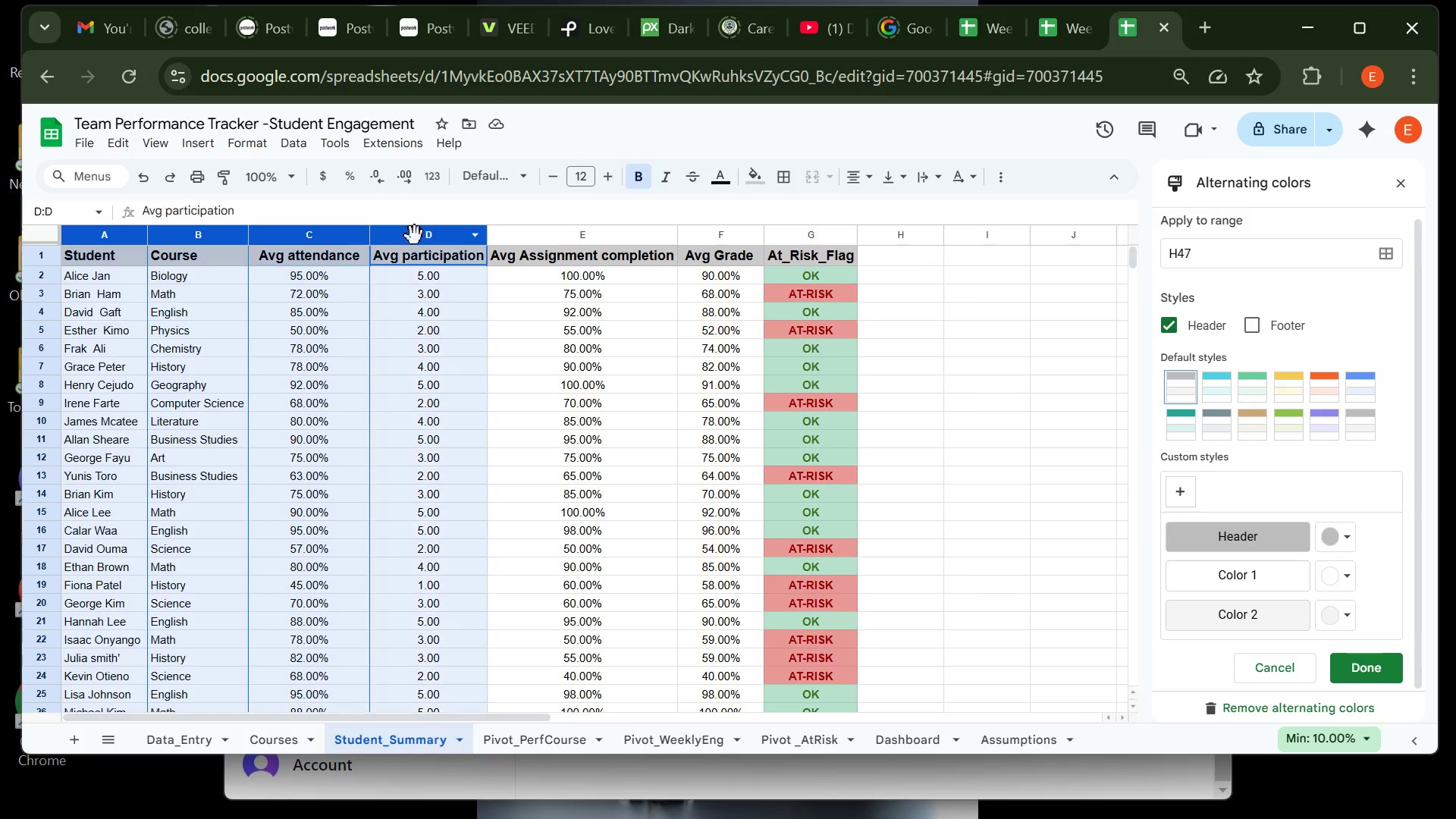 
left_click([415, 236])
 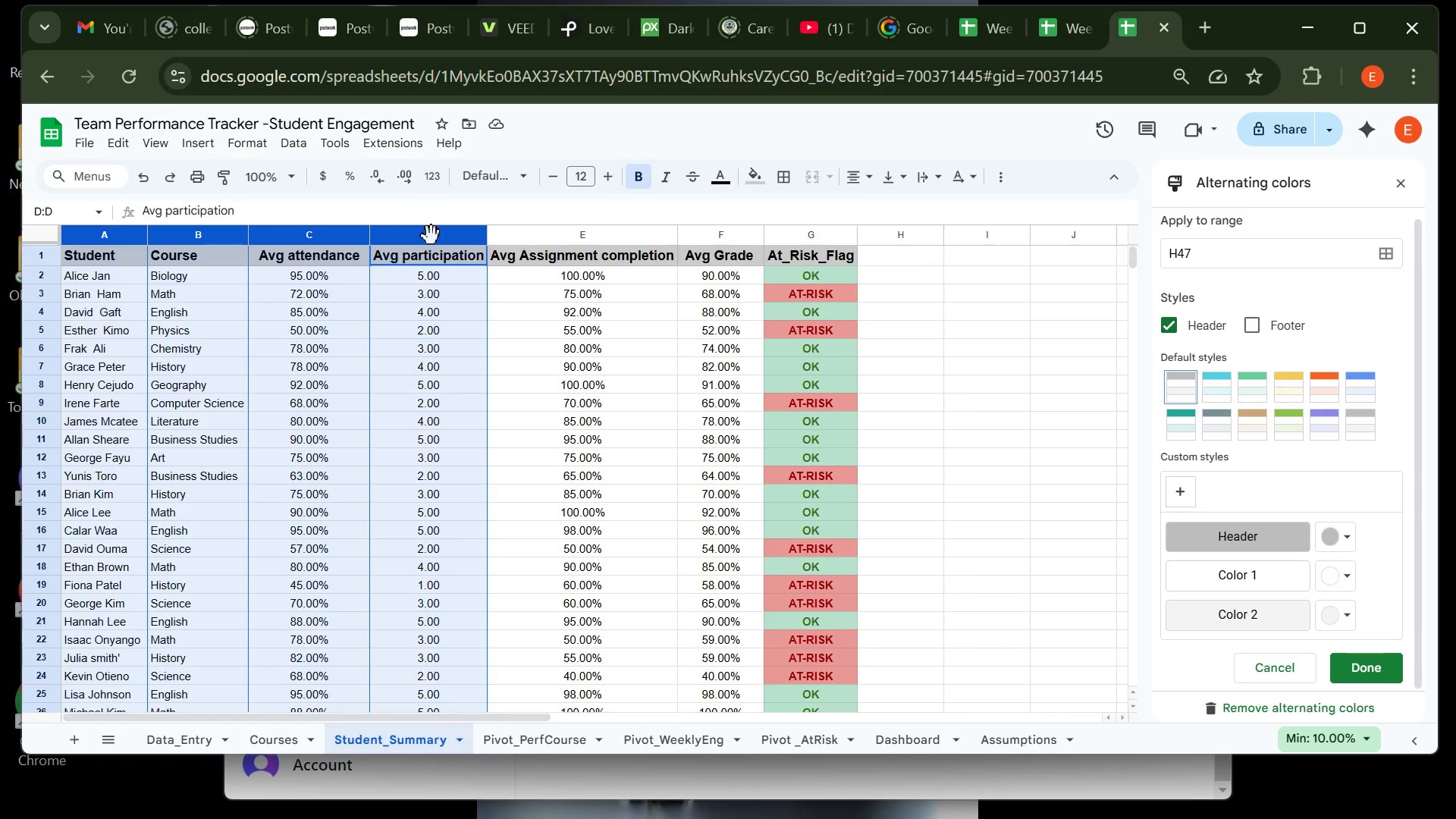 
hold_key(key=ControlLeft, duration=1.5)
left_click([541, 237])
 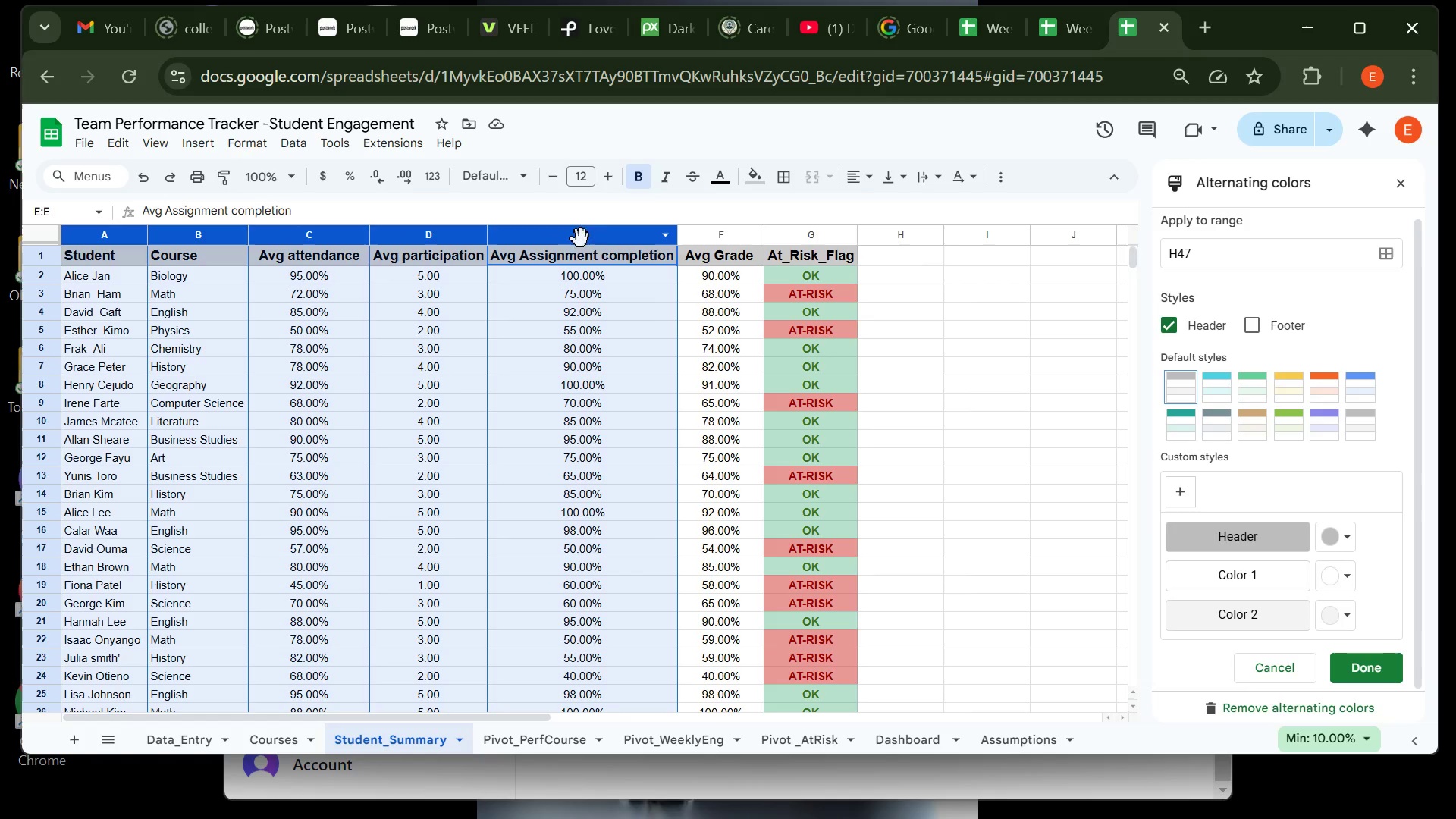 
hold_key(key=ControlLeft, duration=1.51)
left_click([720, 234])
 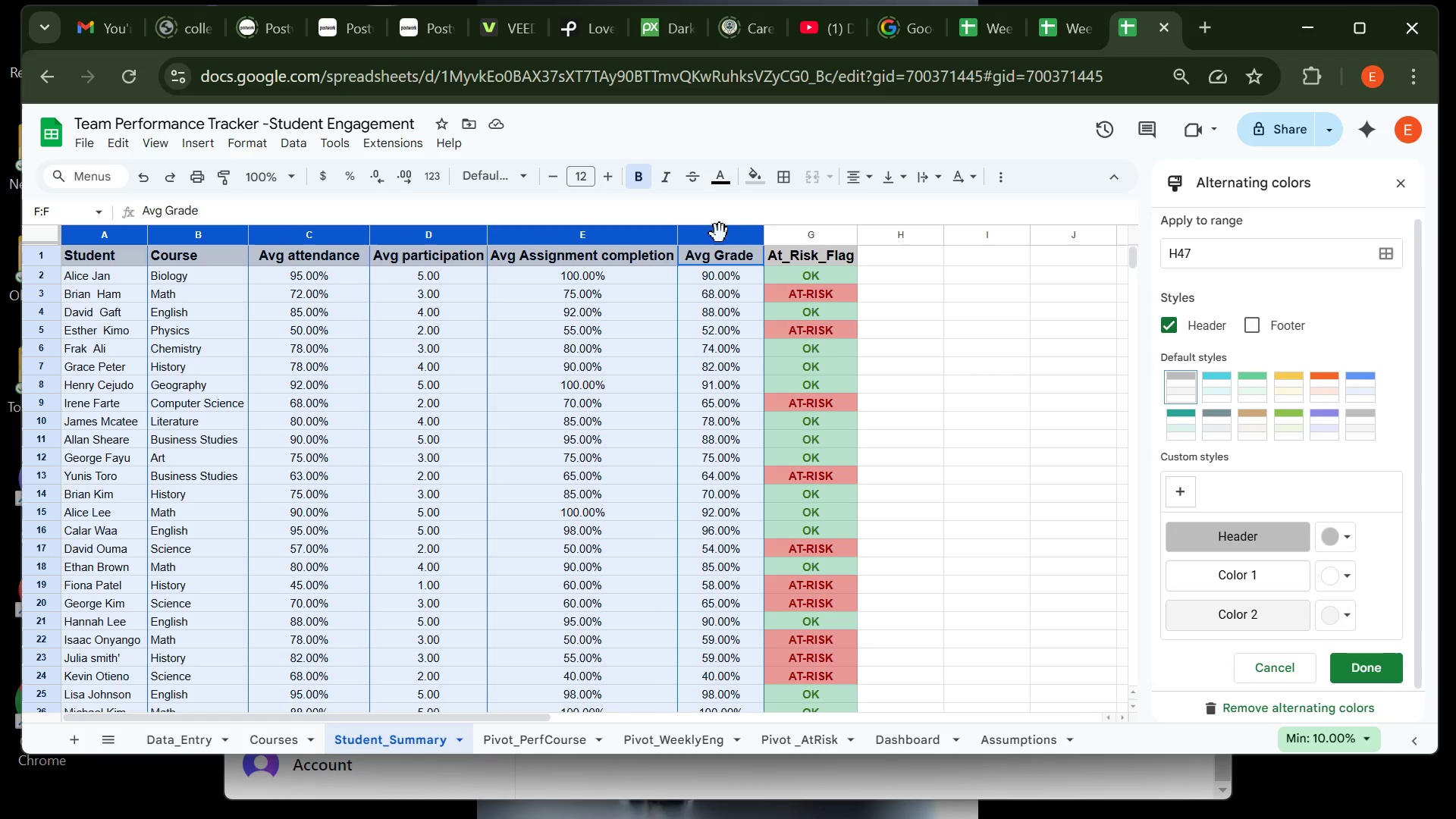 
hold_key(key=ControlLeft, duration=1.51)
 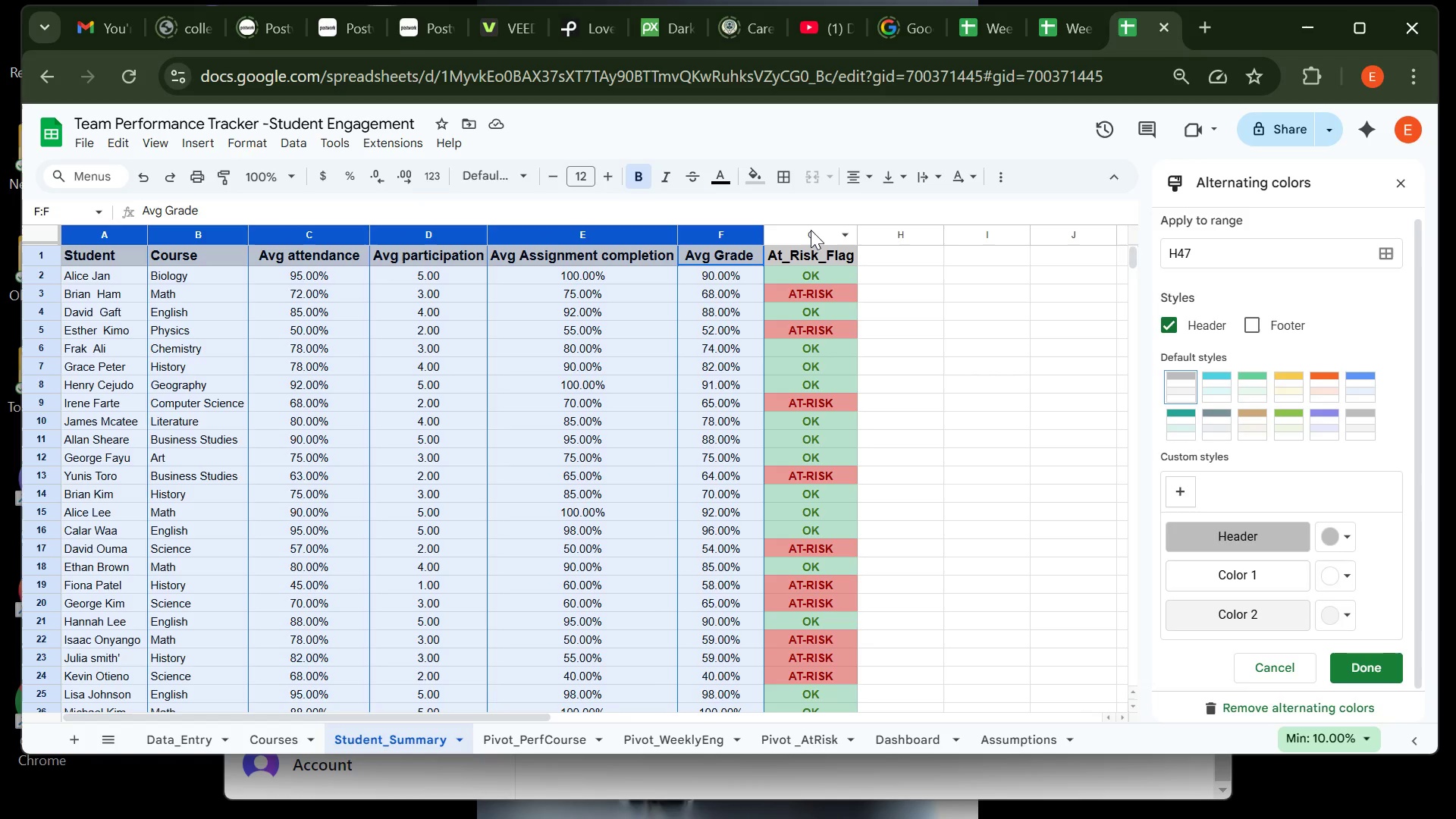 
hold_key(key=ControlLeft, duration=1.51)
left_click([811, 230])
 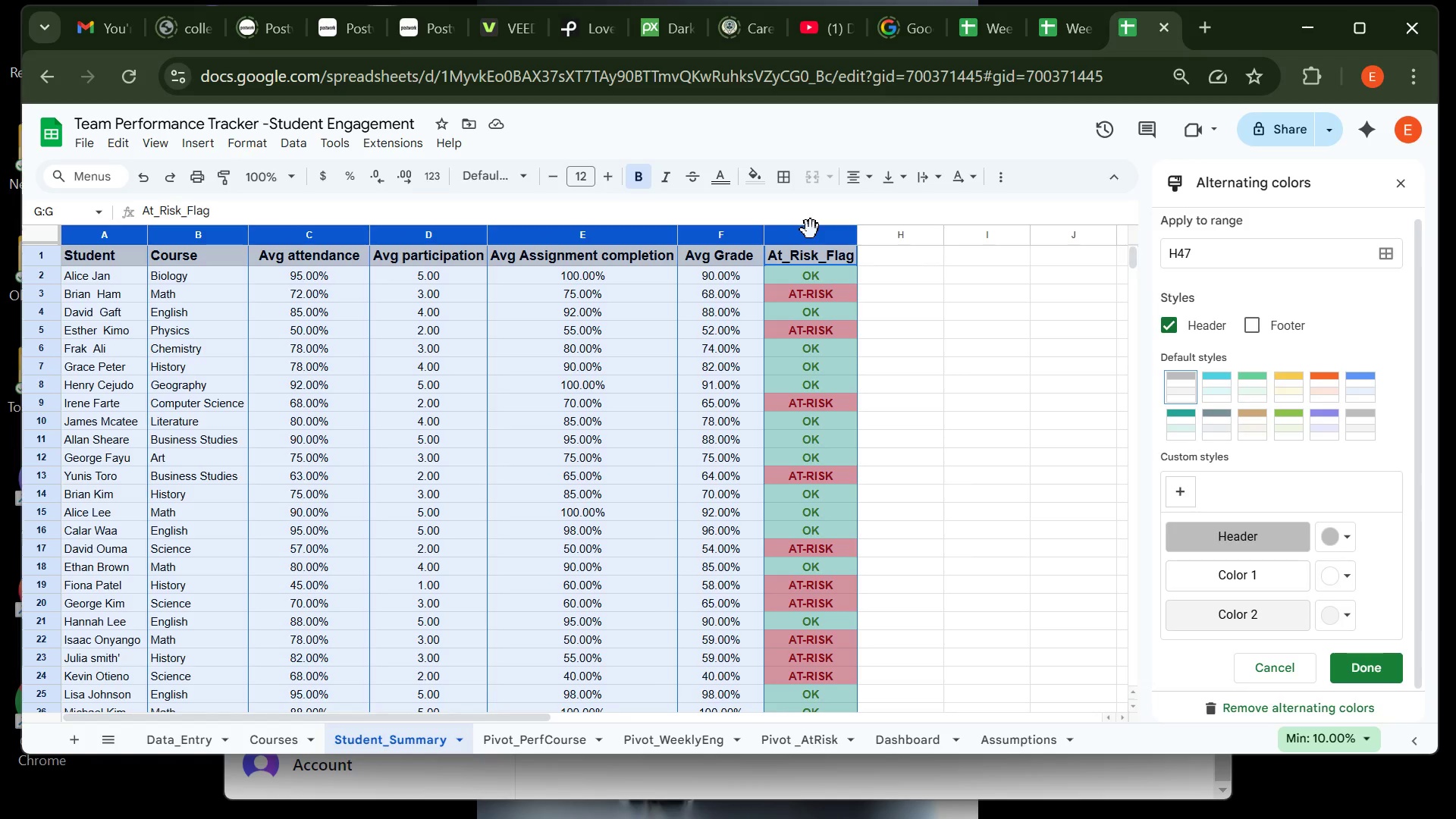 
hold_key(key=ControlLeft, duration=0.71)
 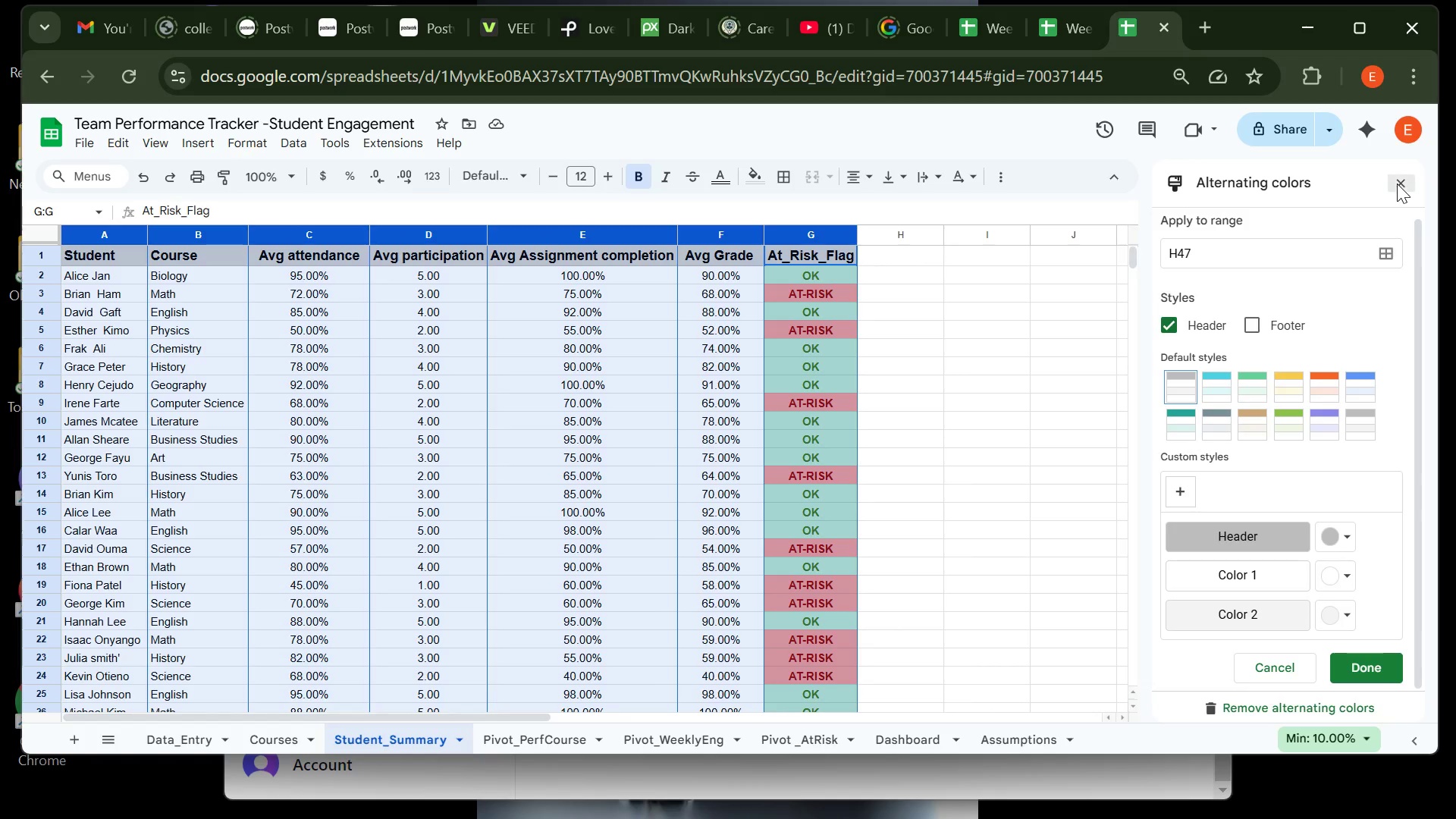 
left_click([1397, 184])
 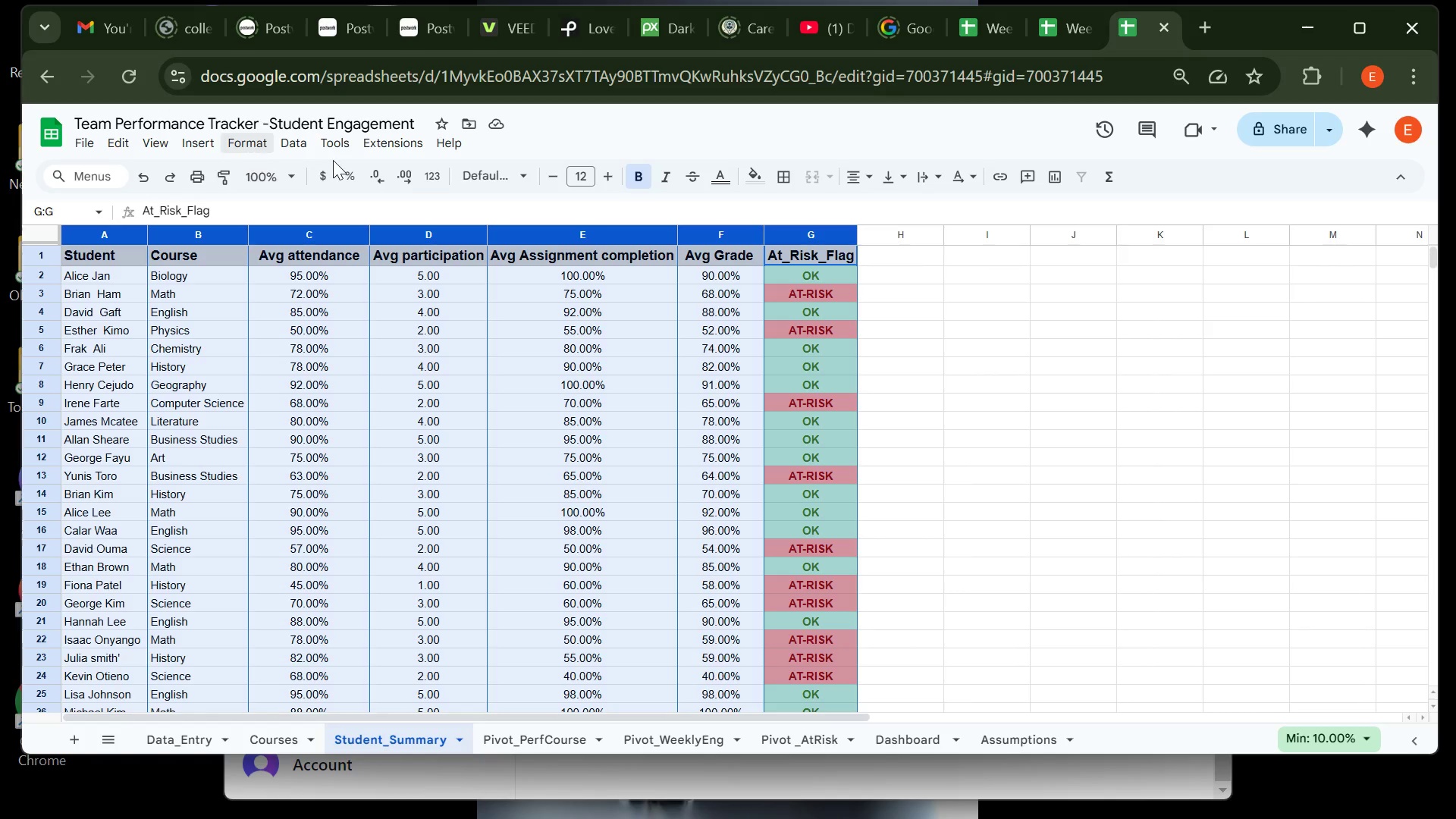 
hold_key(key=ControlLeft, duration=1.51)
left_click([817, 237])
 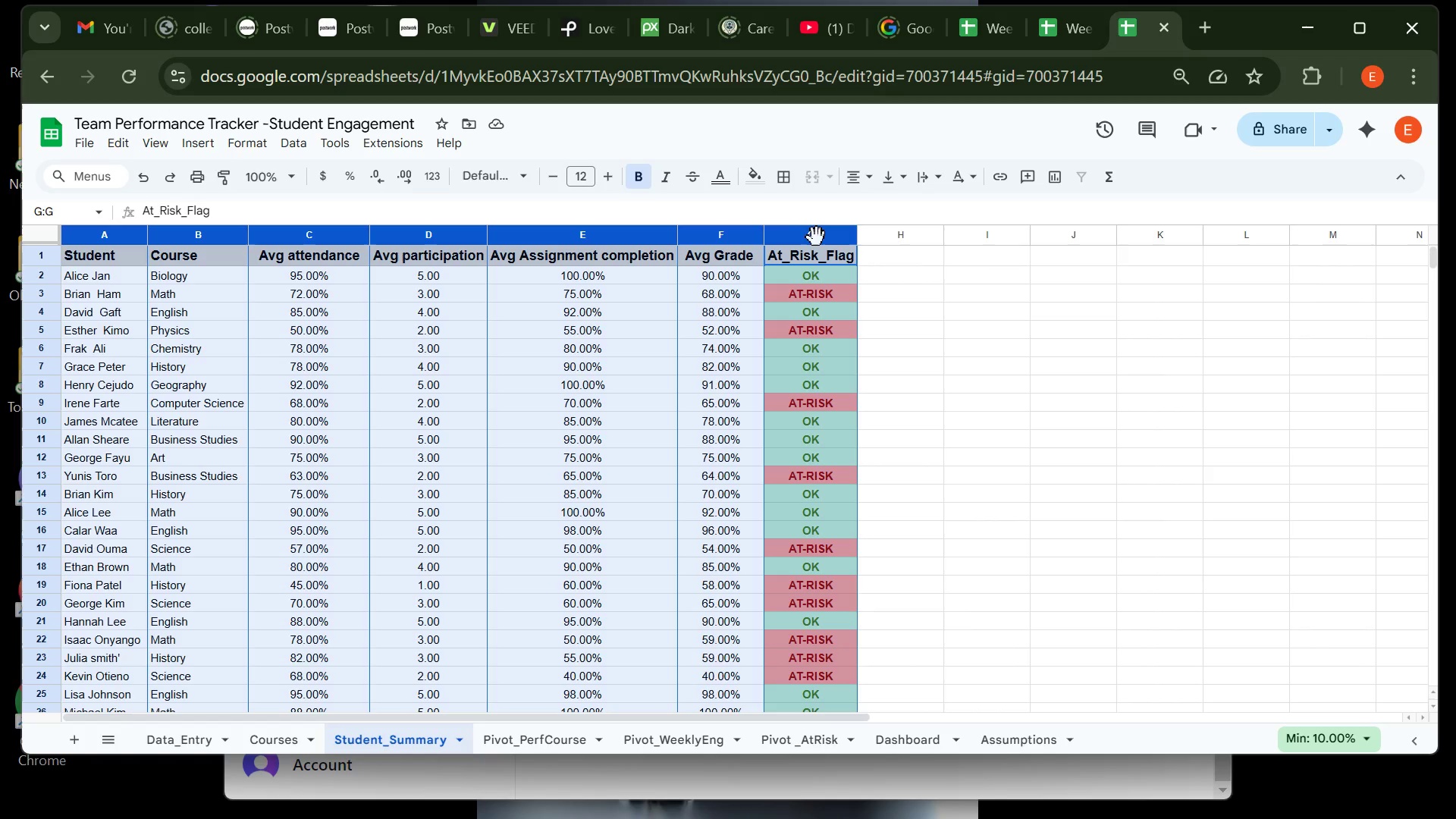 
hold_key(key=ControlLeft, duration=1.51)
 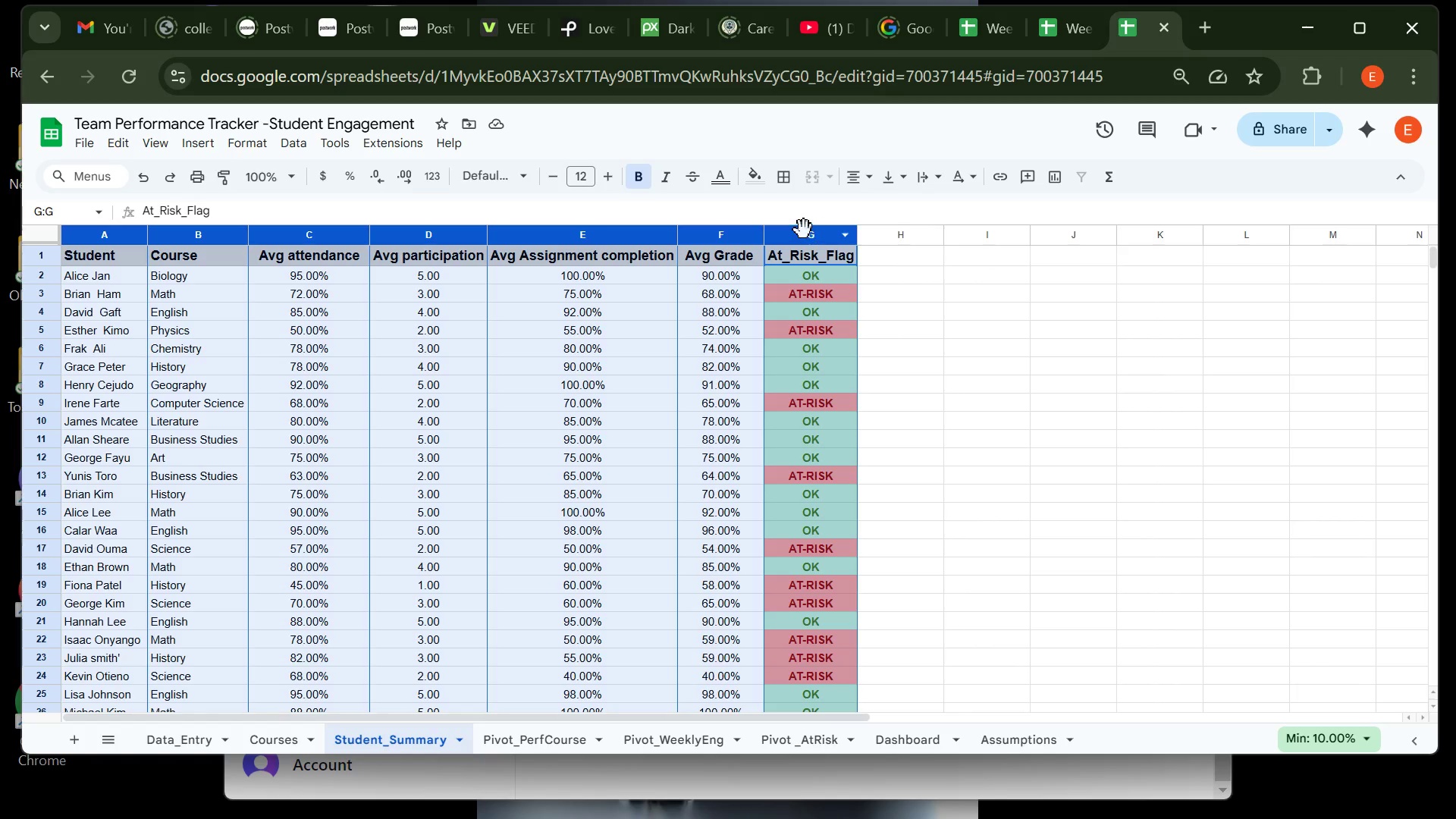 
hold_key(key=ControlLeft, duration=1.51)
left_click([816, 233])
 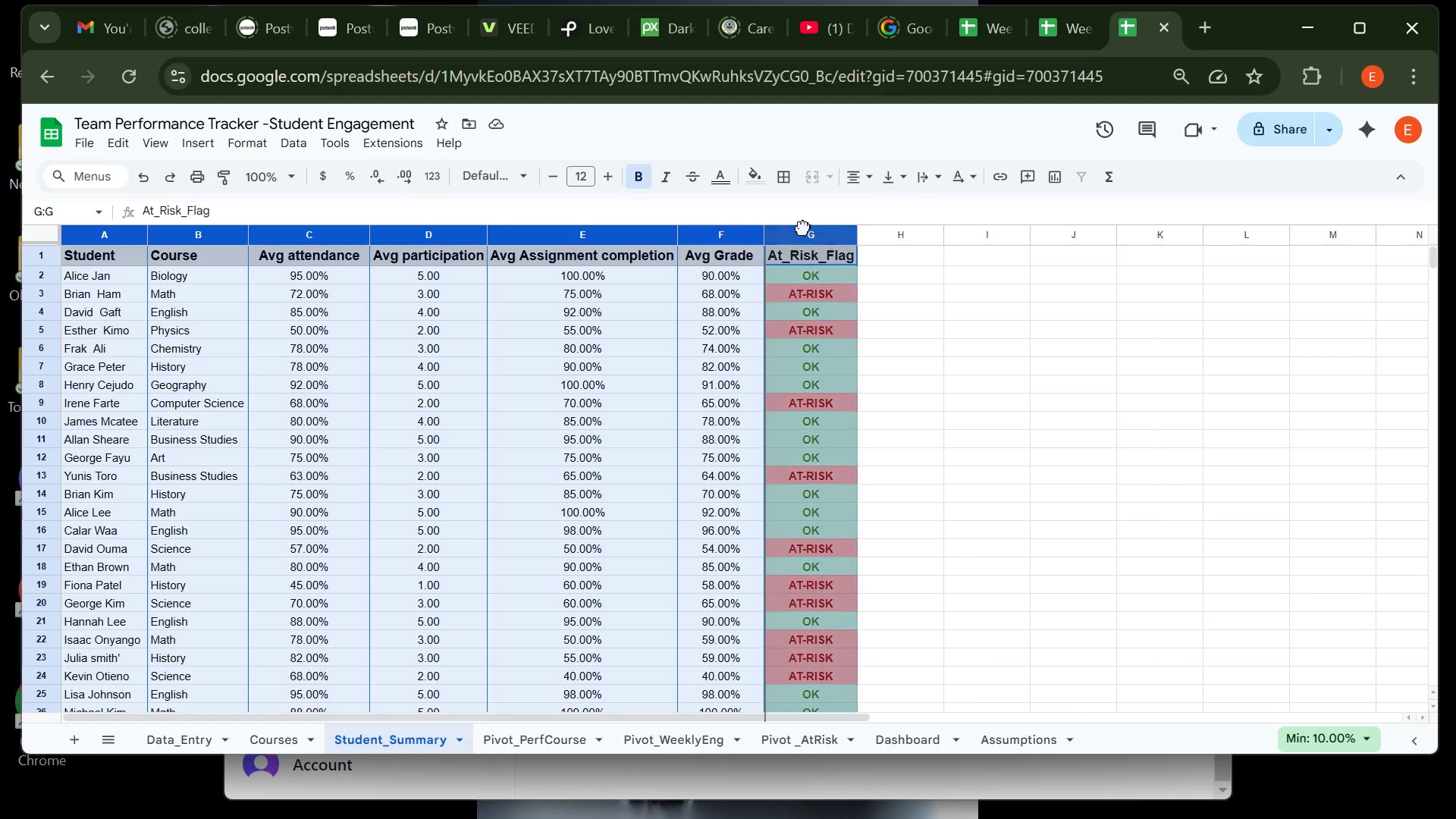 
left_click([803, 228])
 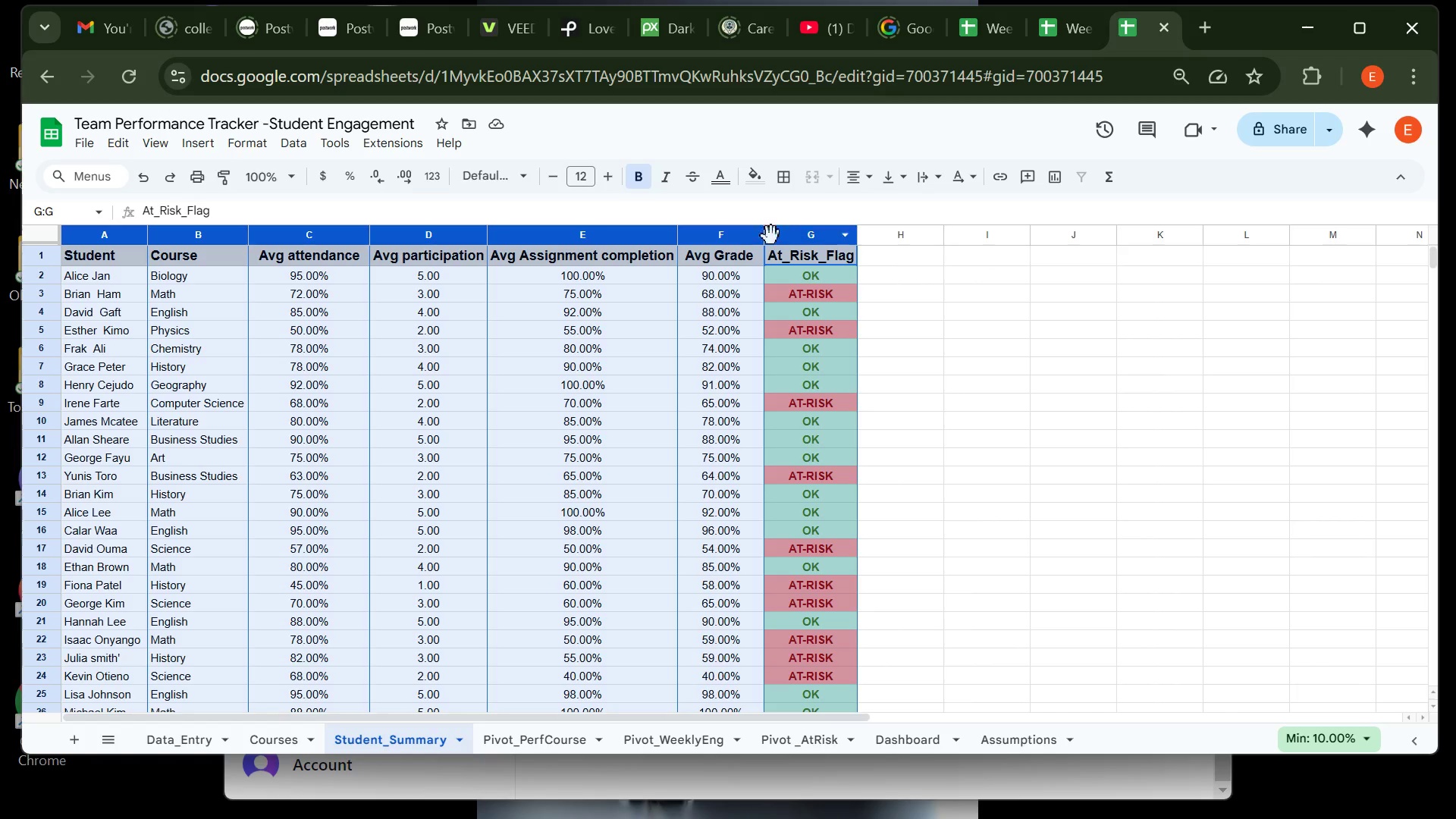 
hold_key(key=ControlLeft, duration=1.51)
left_click([727, 234])
 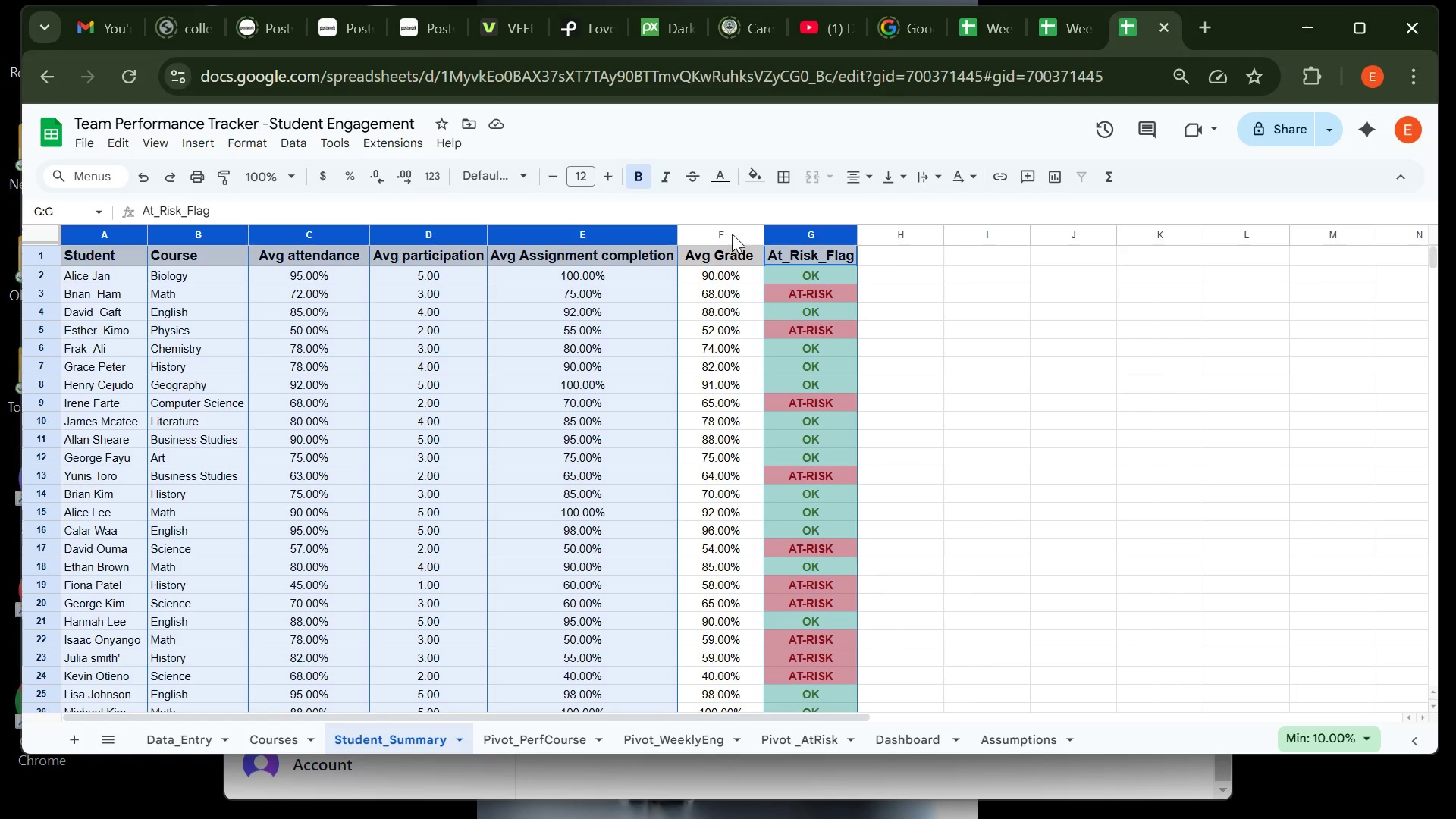 
hold_key(key=ControlLeft, duration=1.51)
 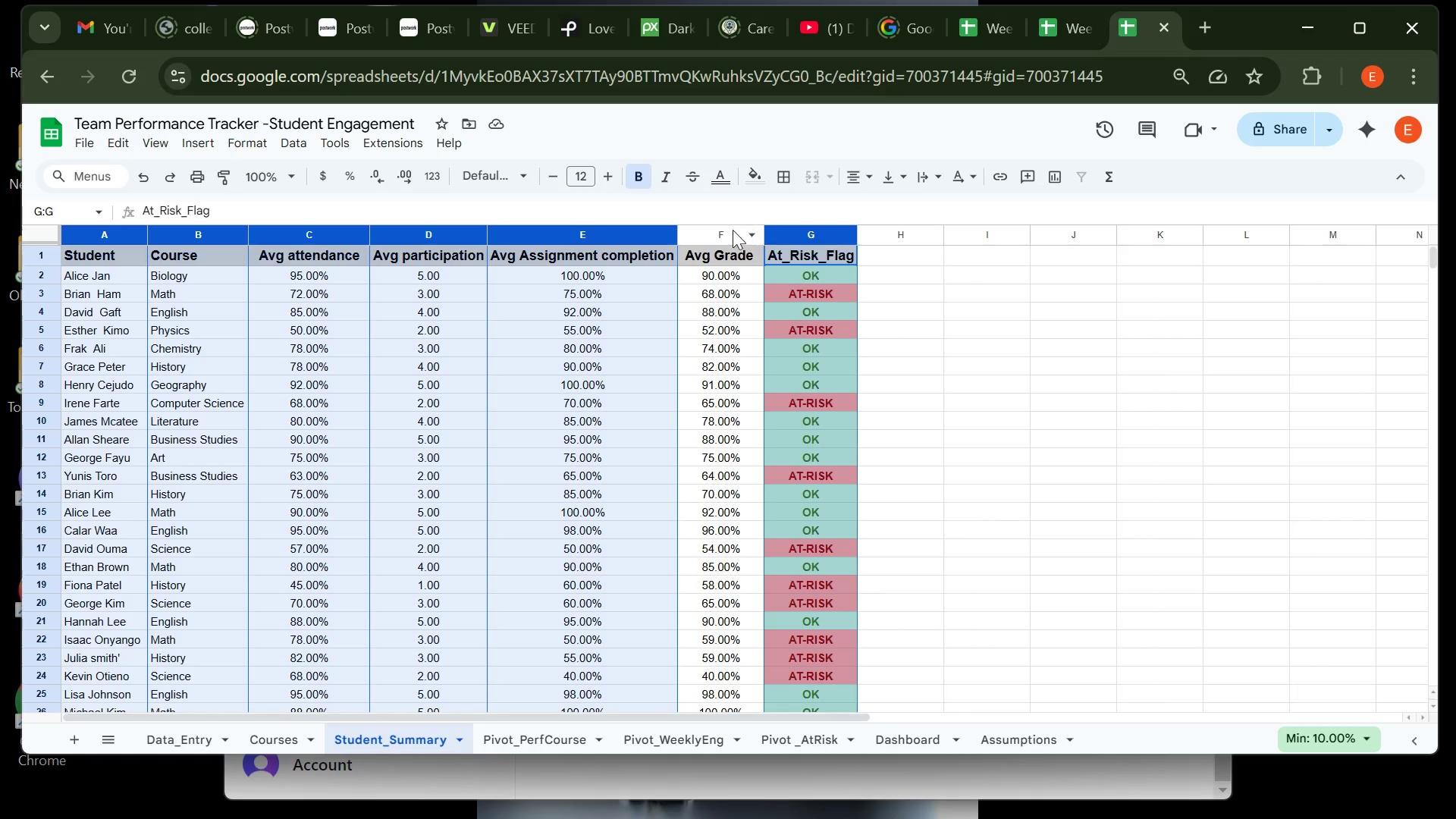 
hold_key(key=ControlLeft, duration=1.51)
left_click([728, 230])
 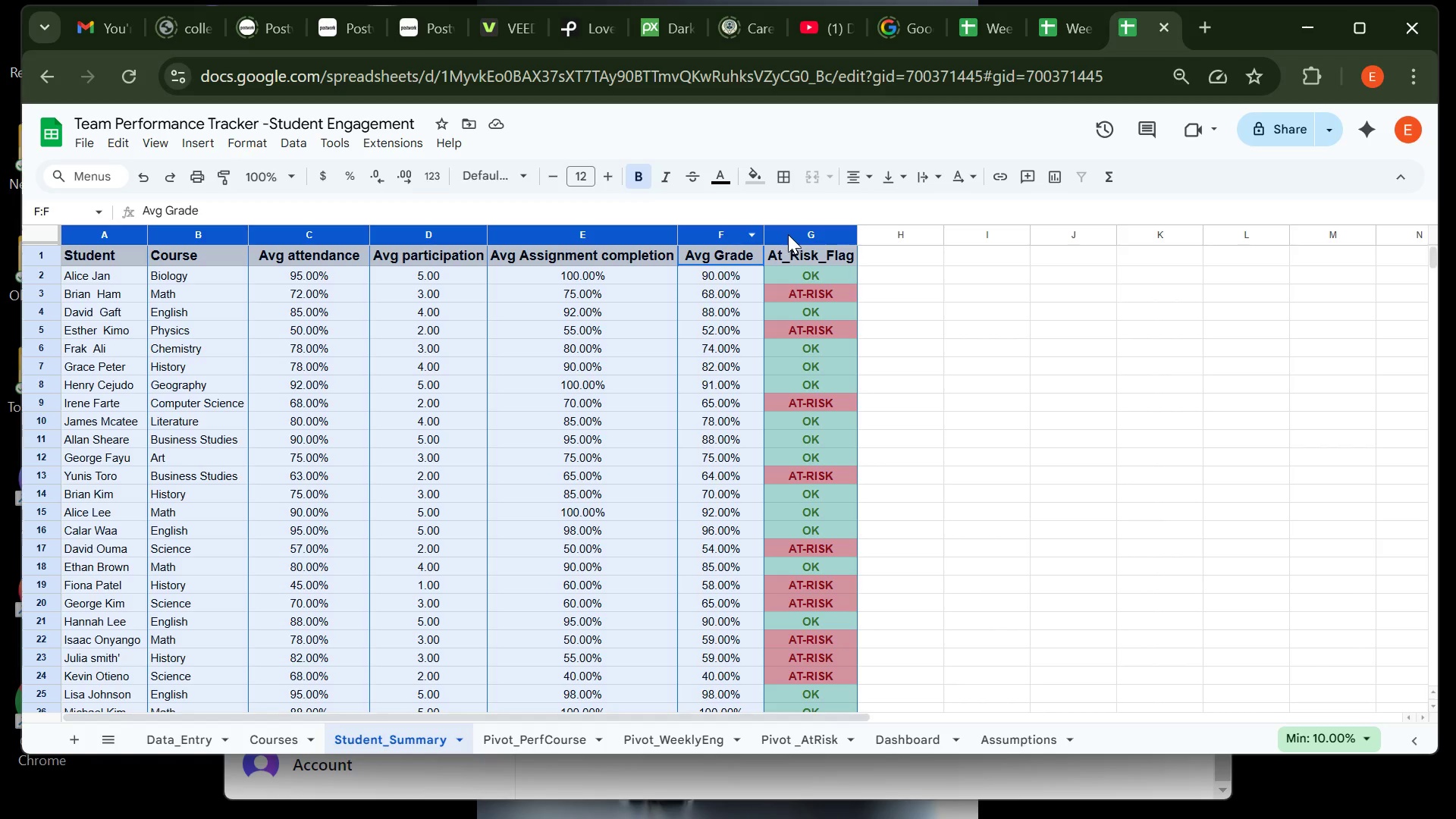 
hold_key(key=ControlLeft, duration=1.51)
left_click([800, 234])
 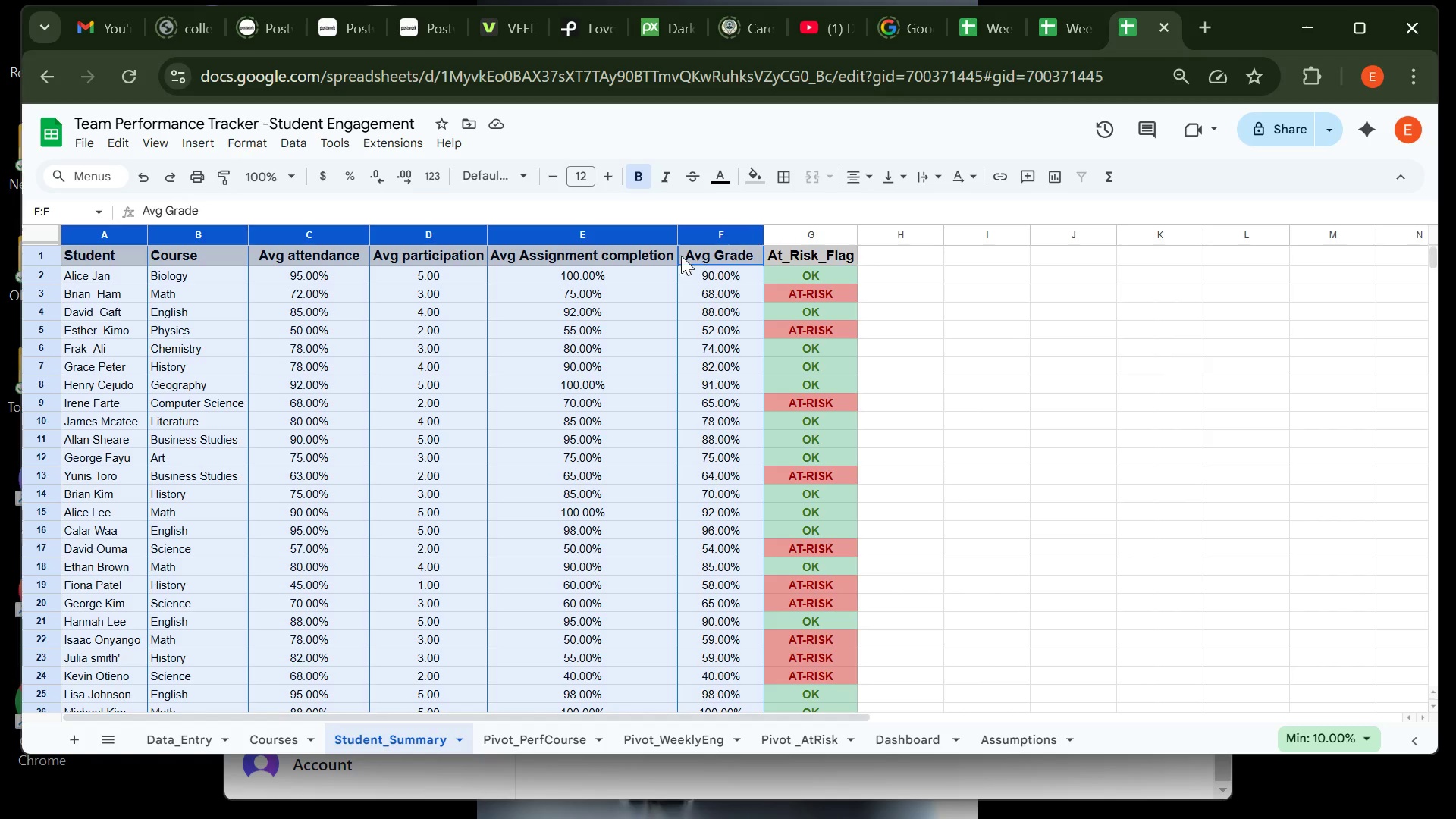 
hold_key(key=ControlLeft, duration=0.72)
 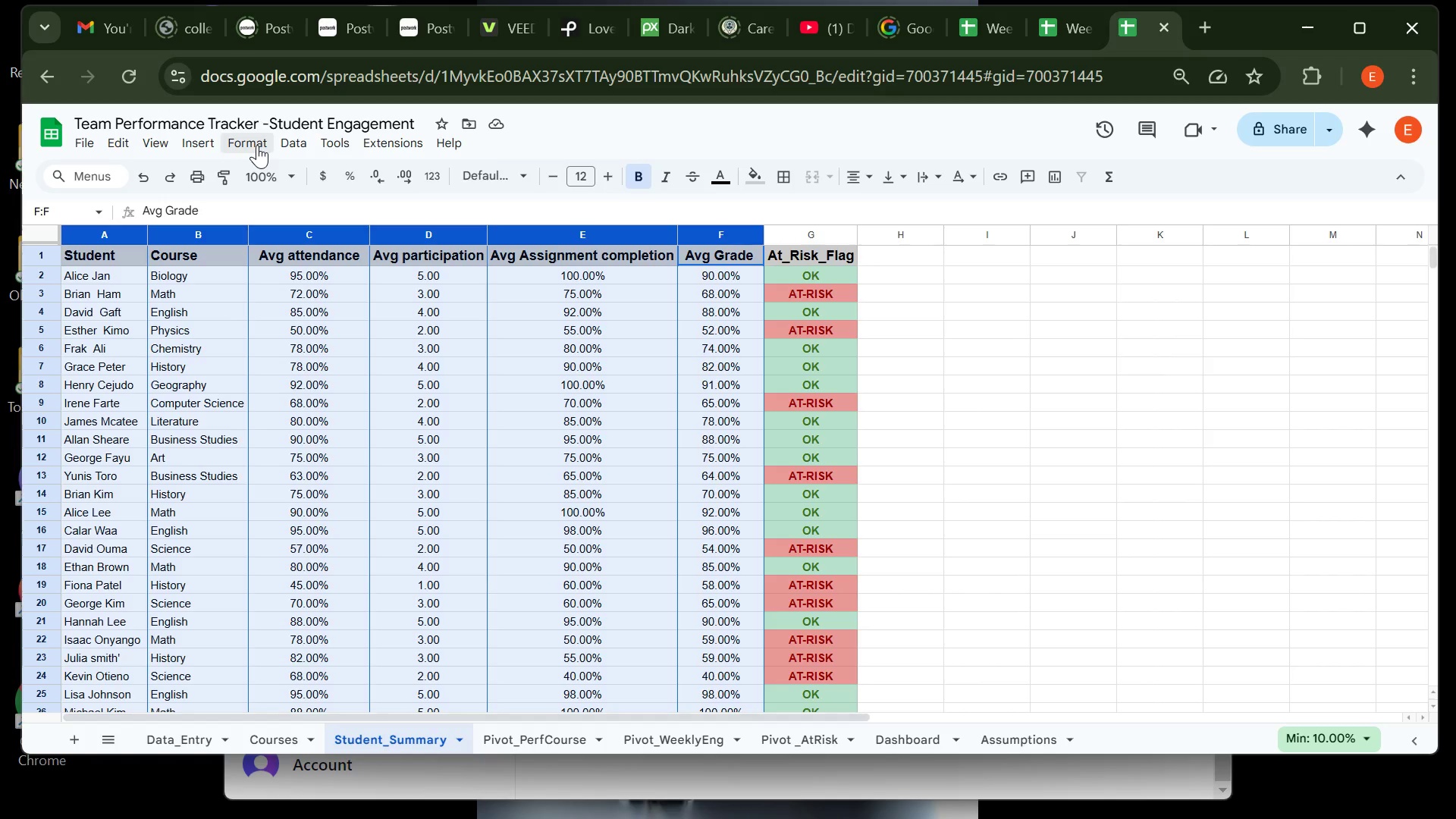 
left_click([257, 145])
 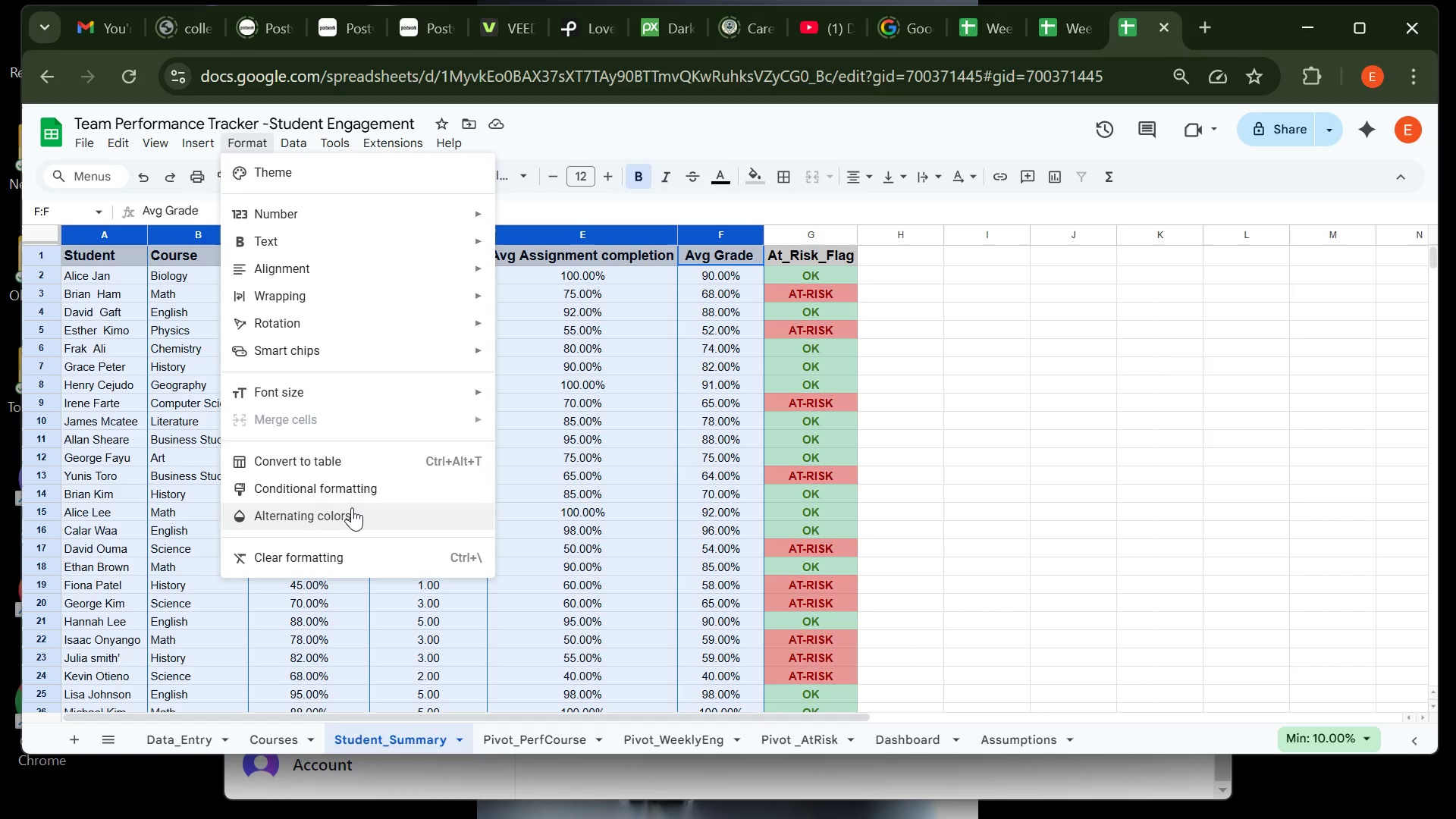 
left_click([352, 507])
 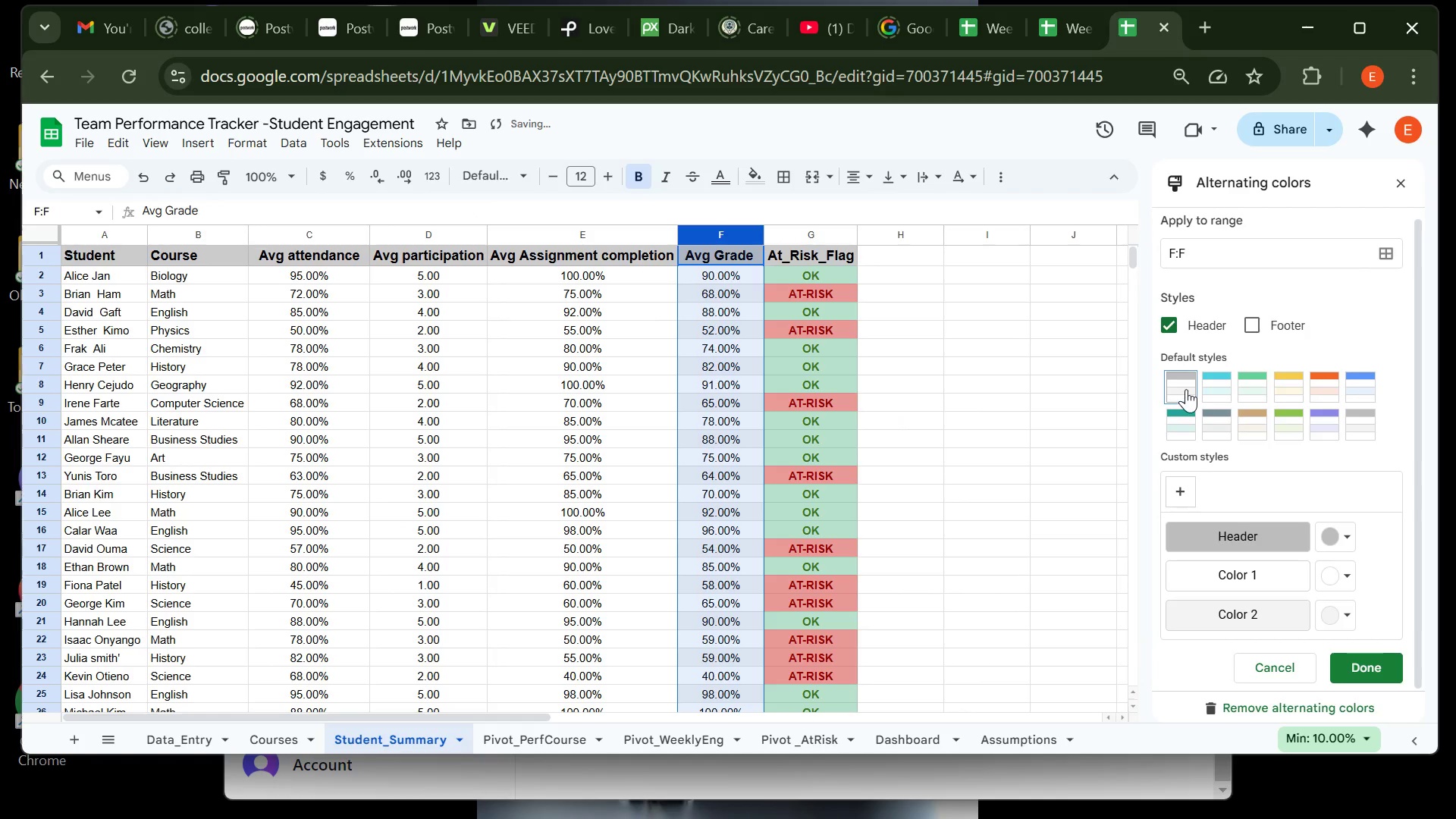 
left_click([1186, 391])
 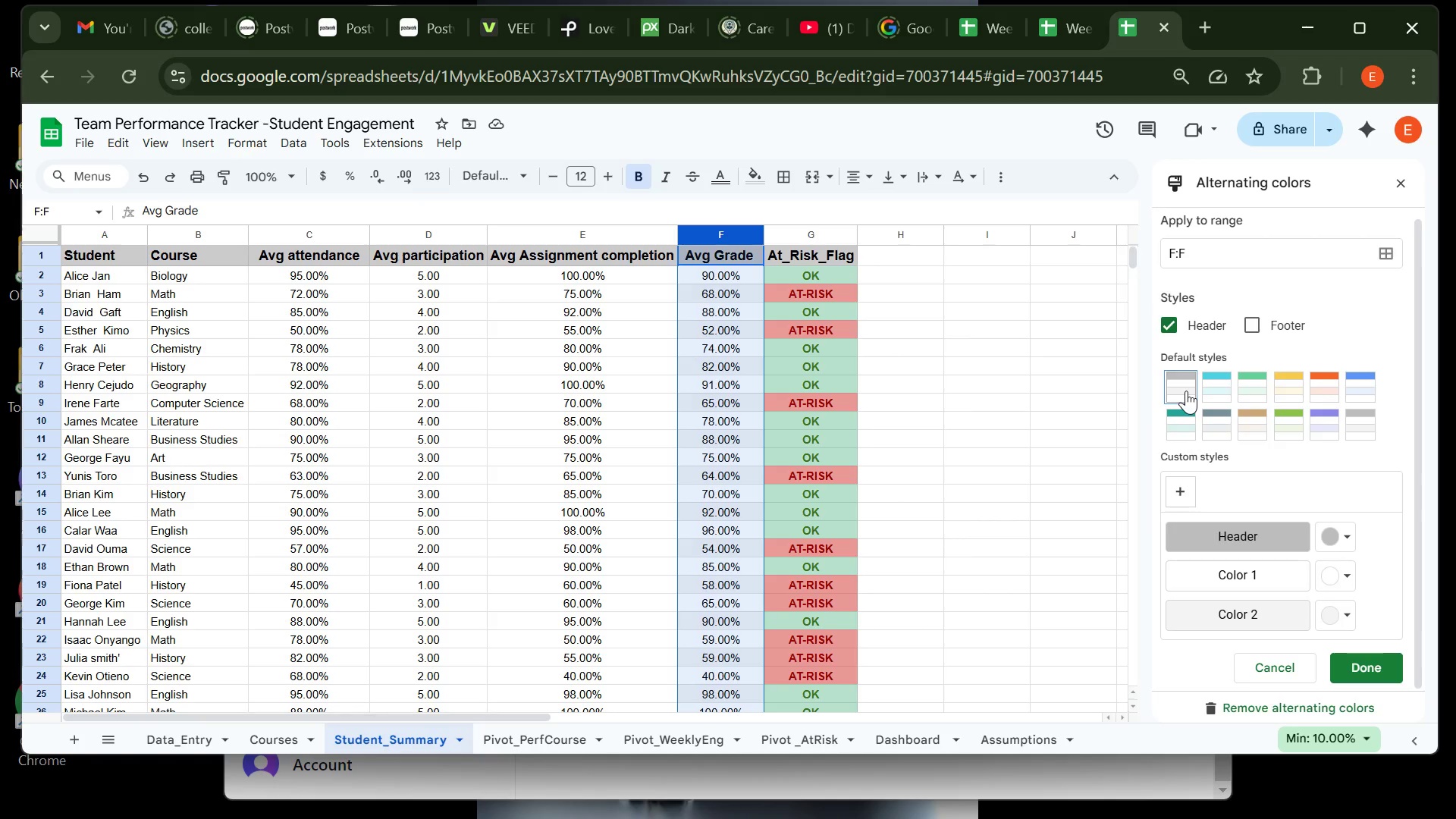 
wait(7.49)
 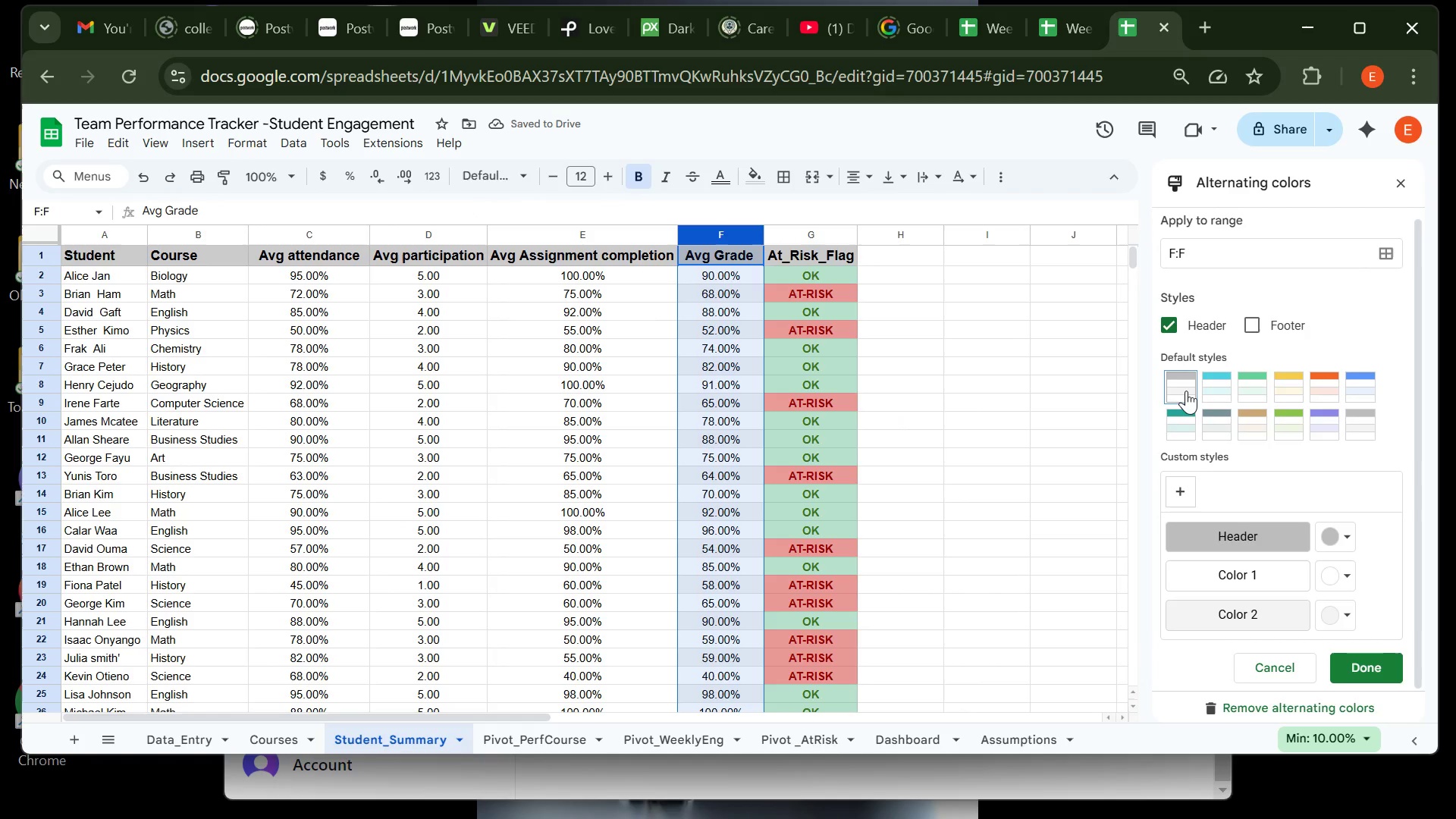 
left_click([1386, 246])
 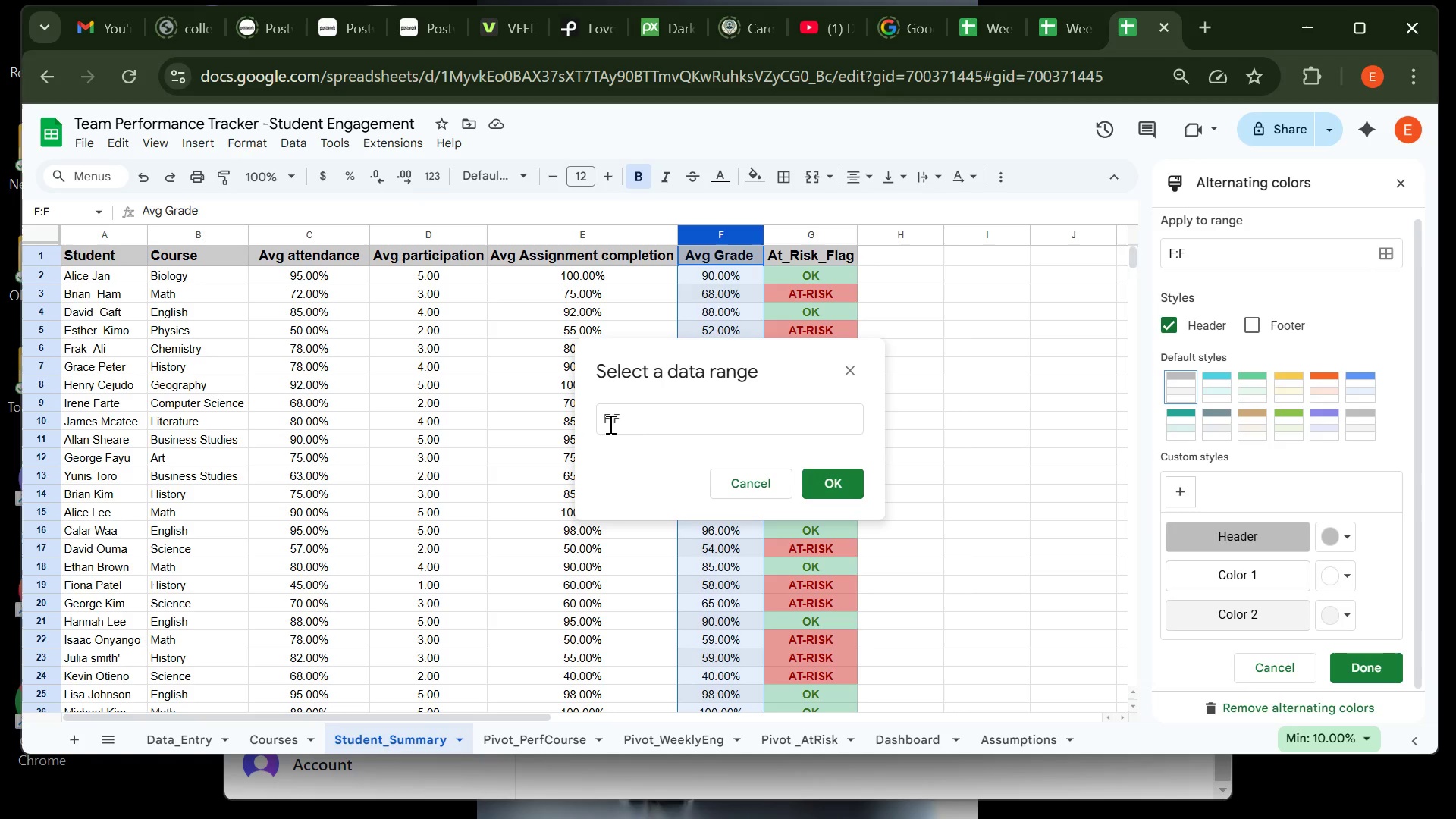 
left_click([609, 422])
 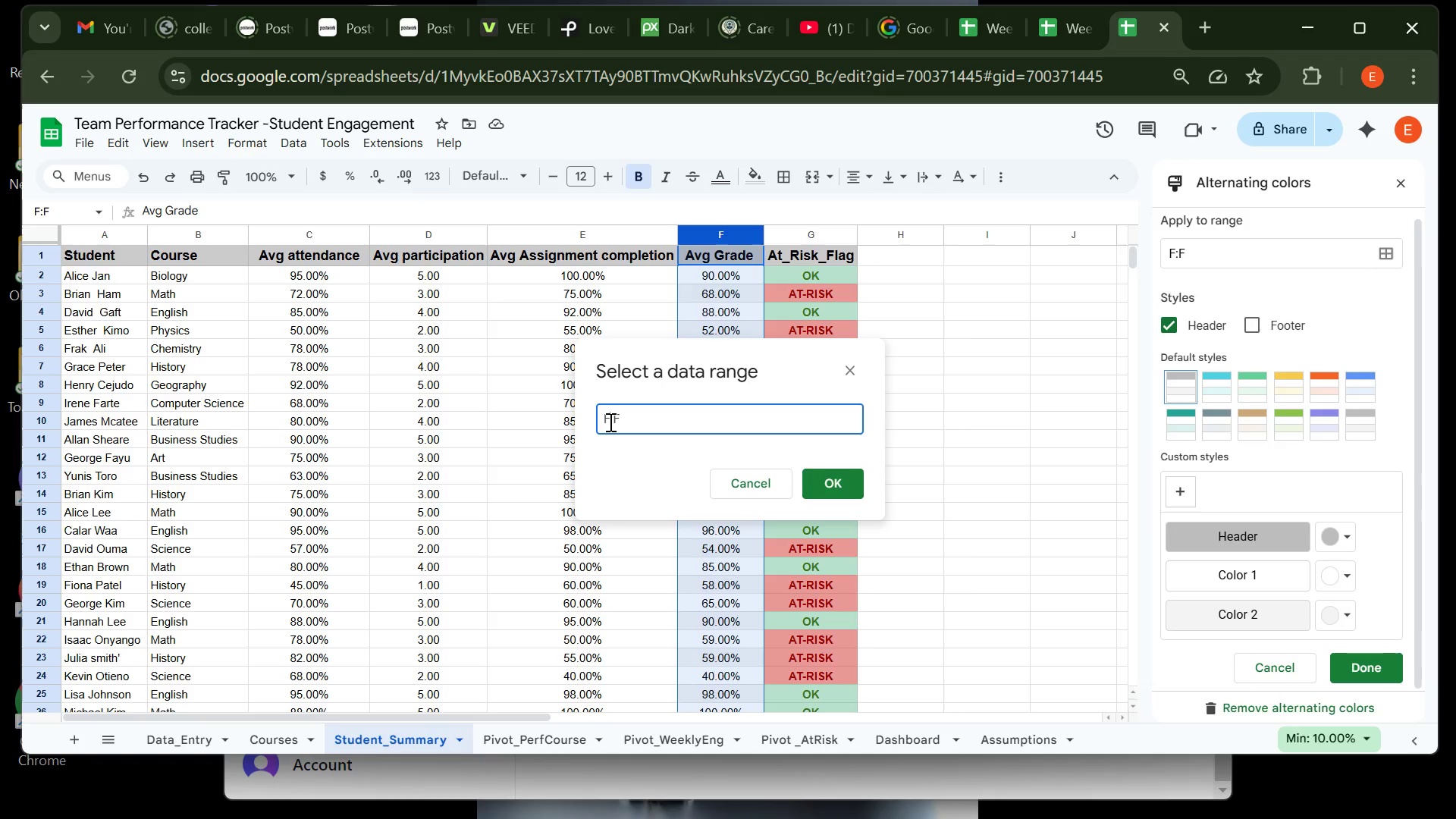 
key(Backspace)
 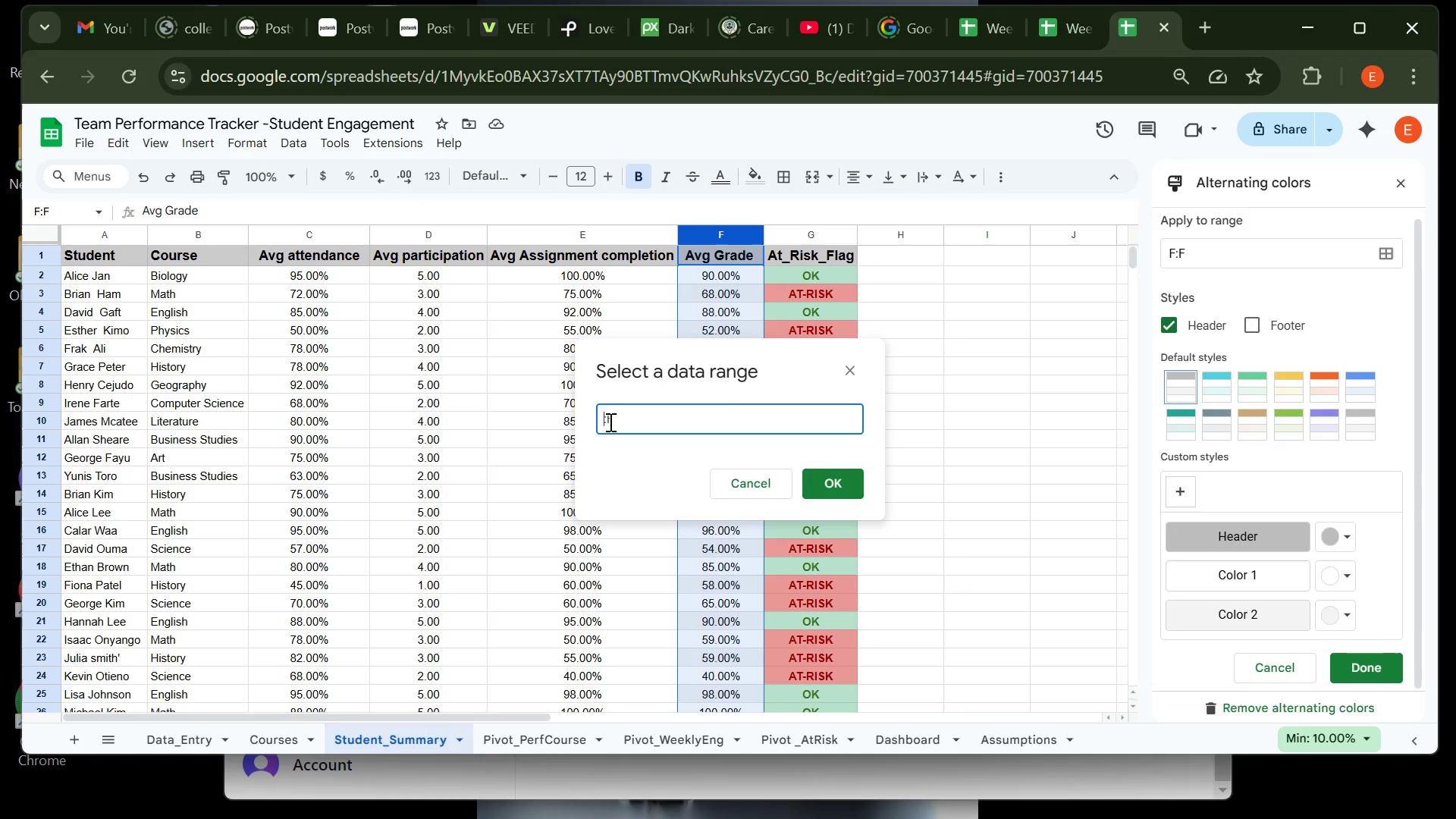 
key(A)
 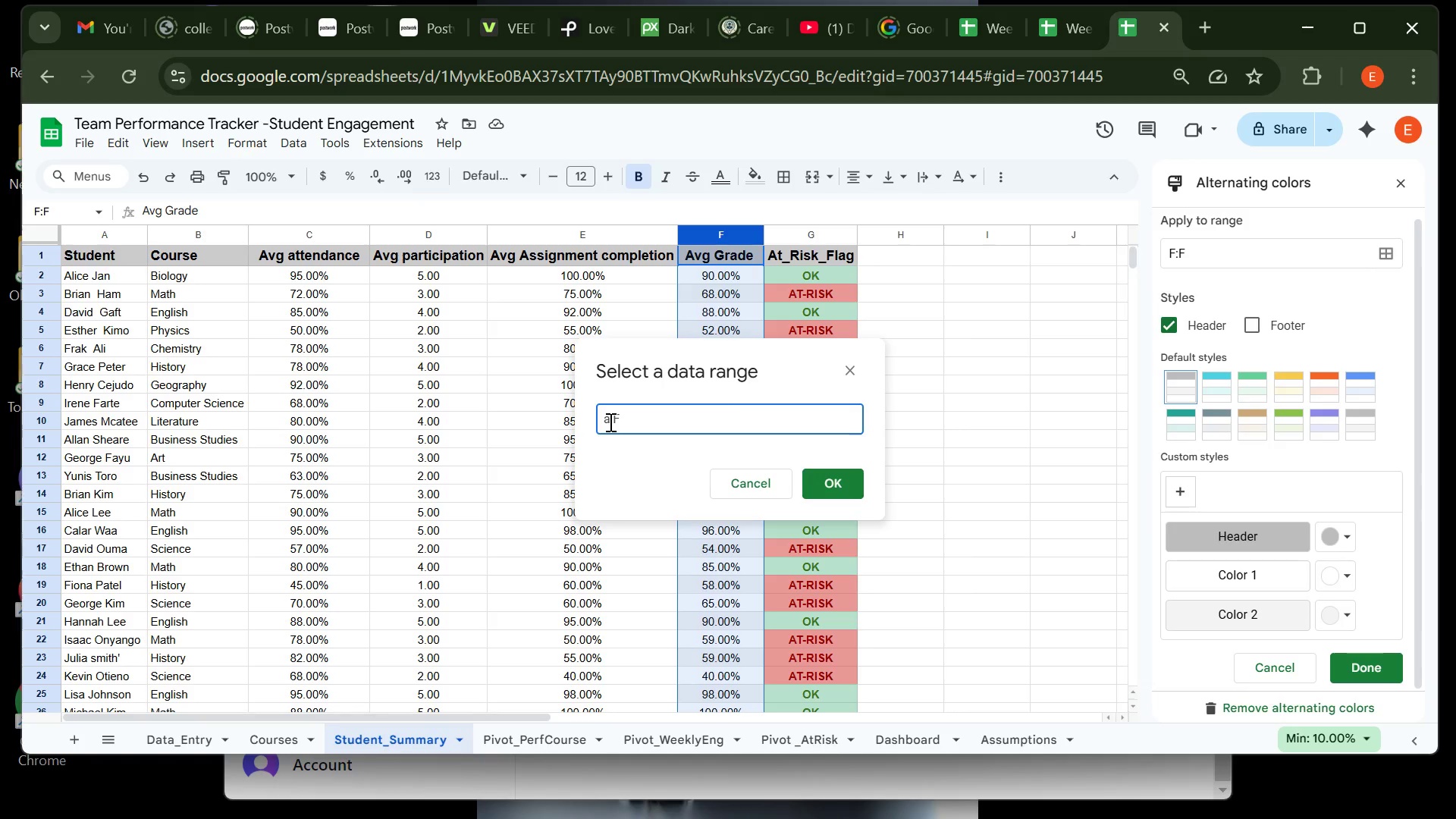 
key(Backspace)
 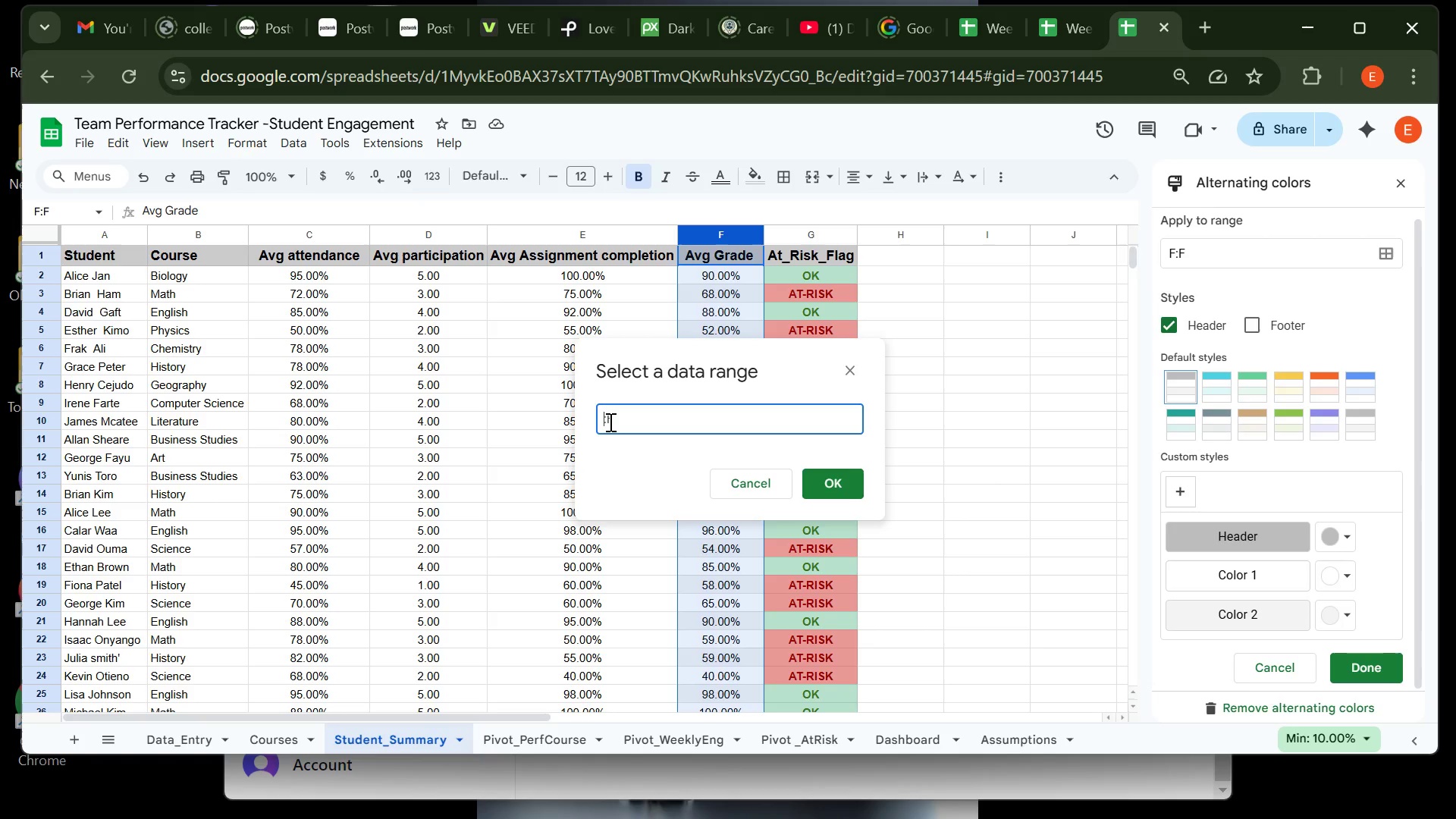 
key(CapsLock)
 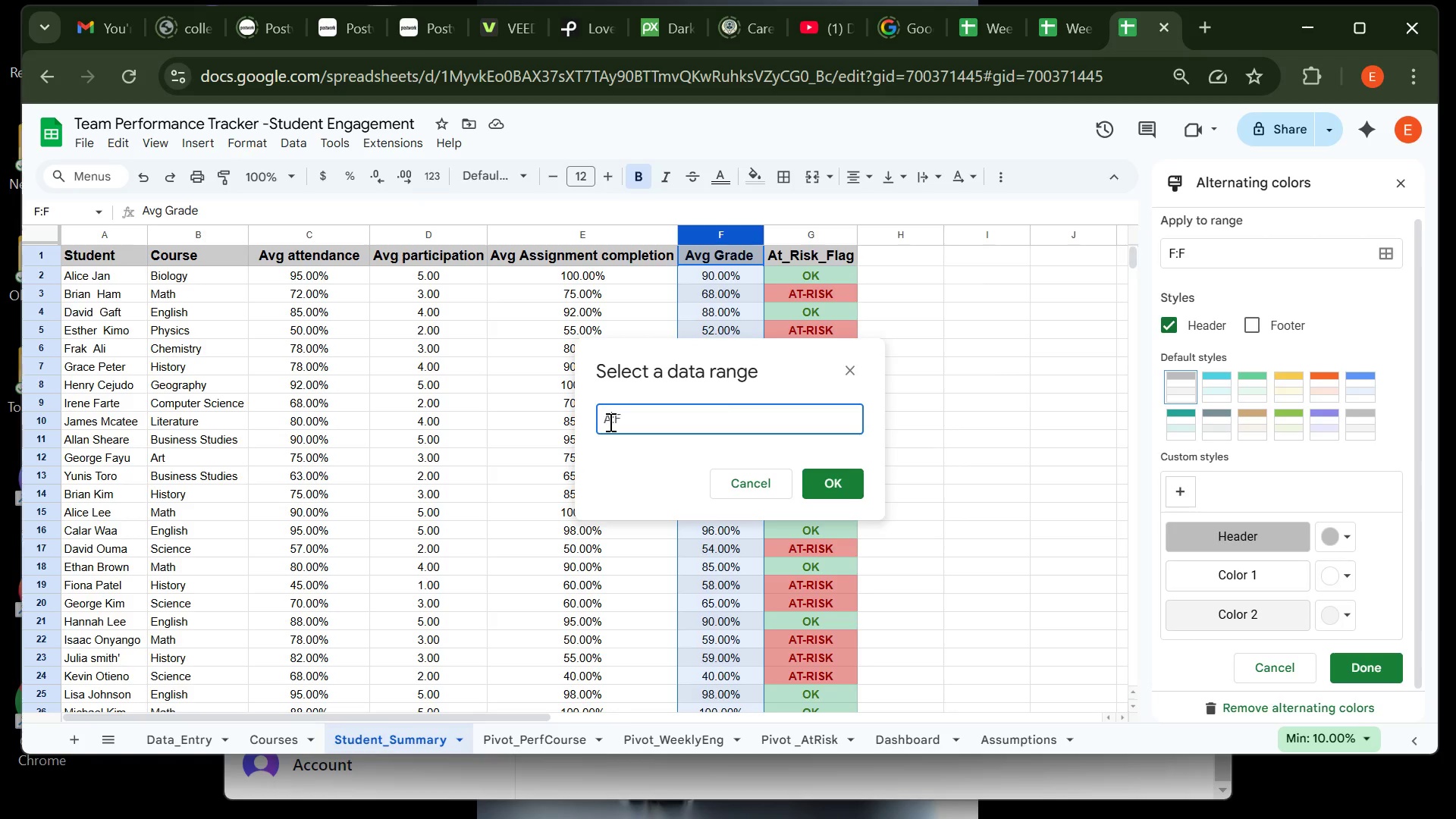 
key(A)
 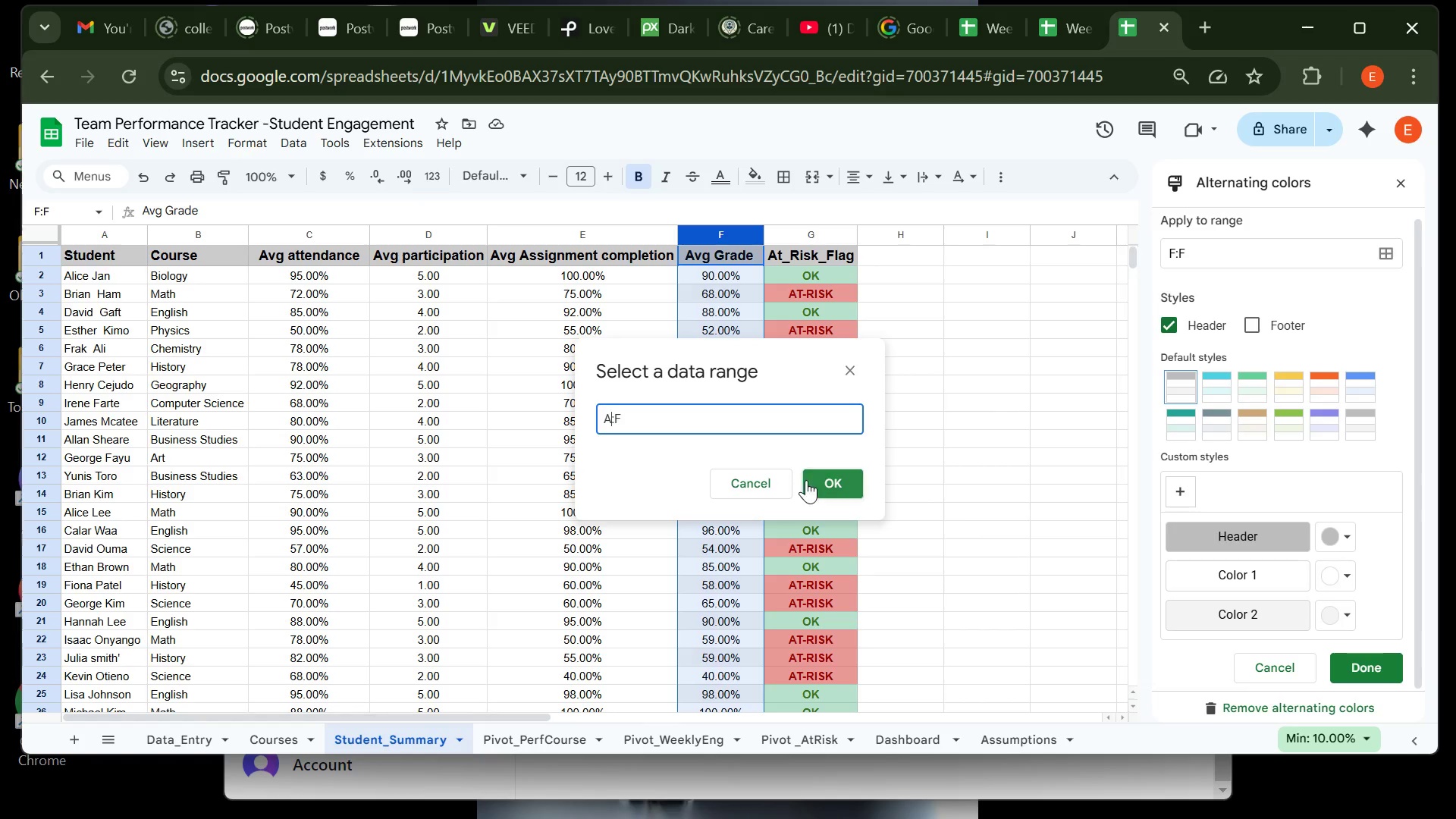 
left_click([810, 481])
 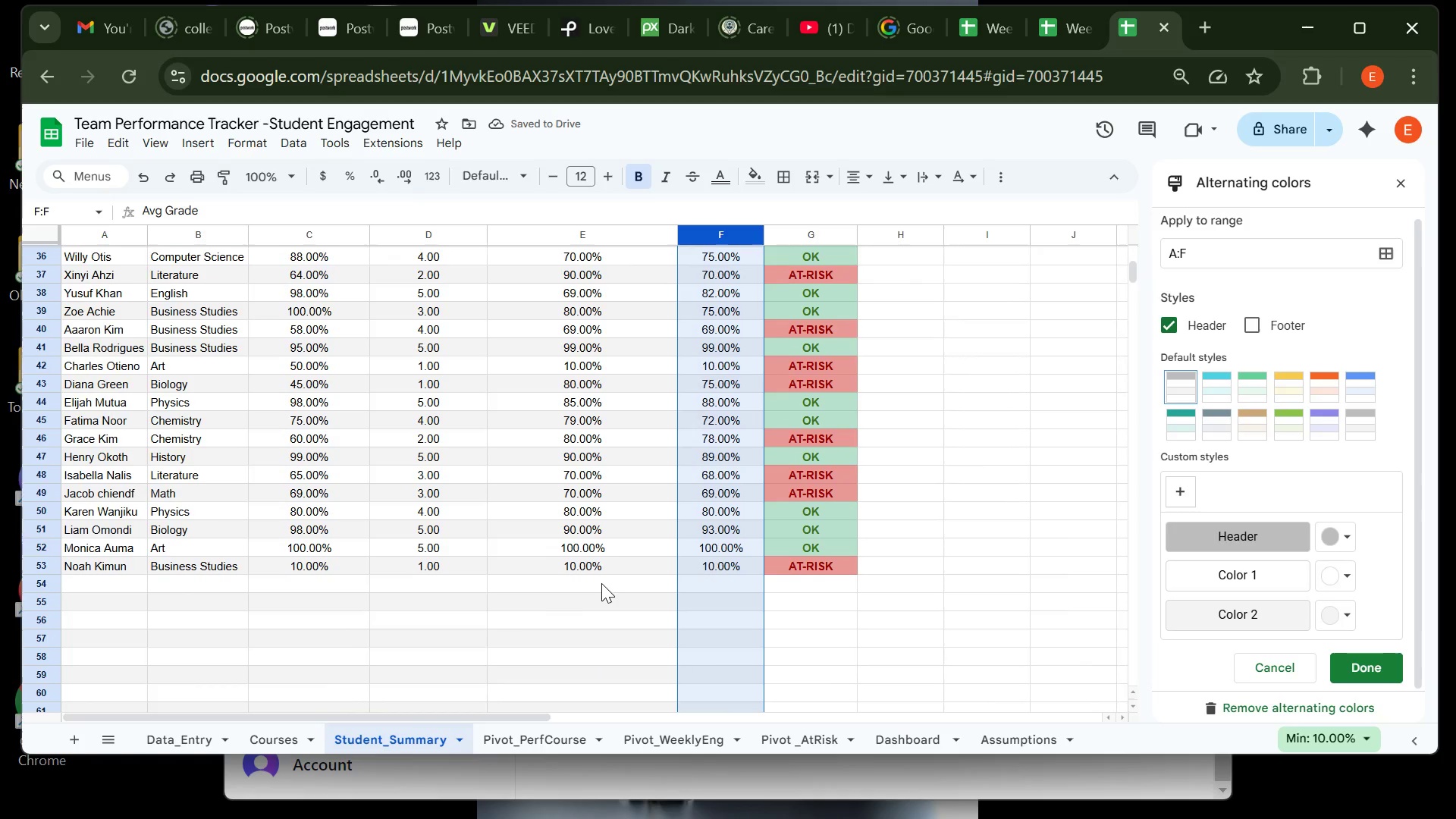 
wait(5.78)
 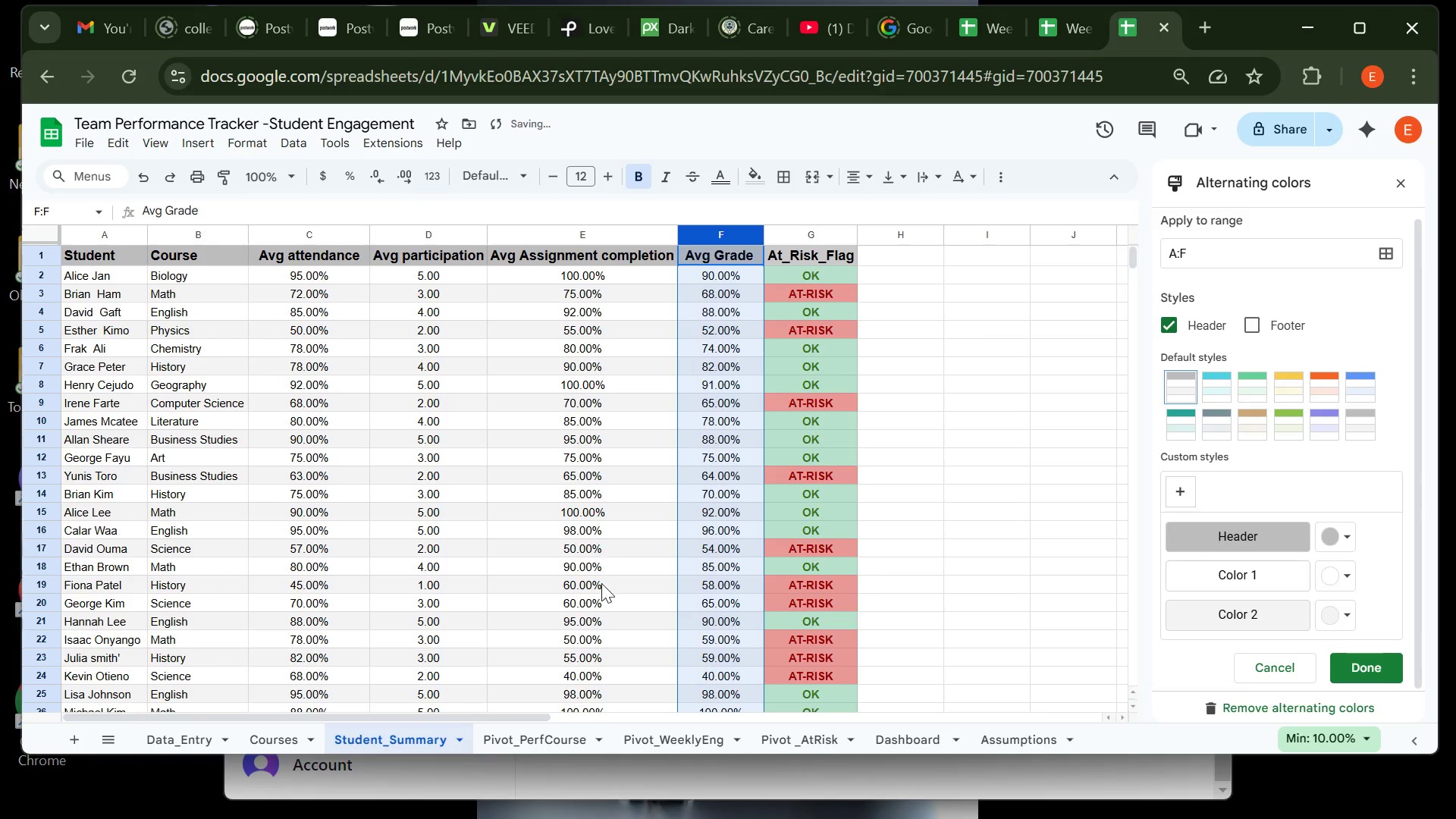 
left_click([821, 656])
 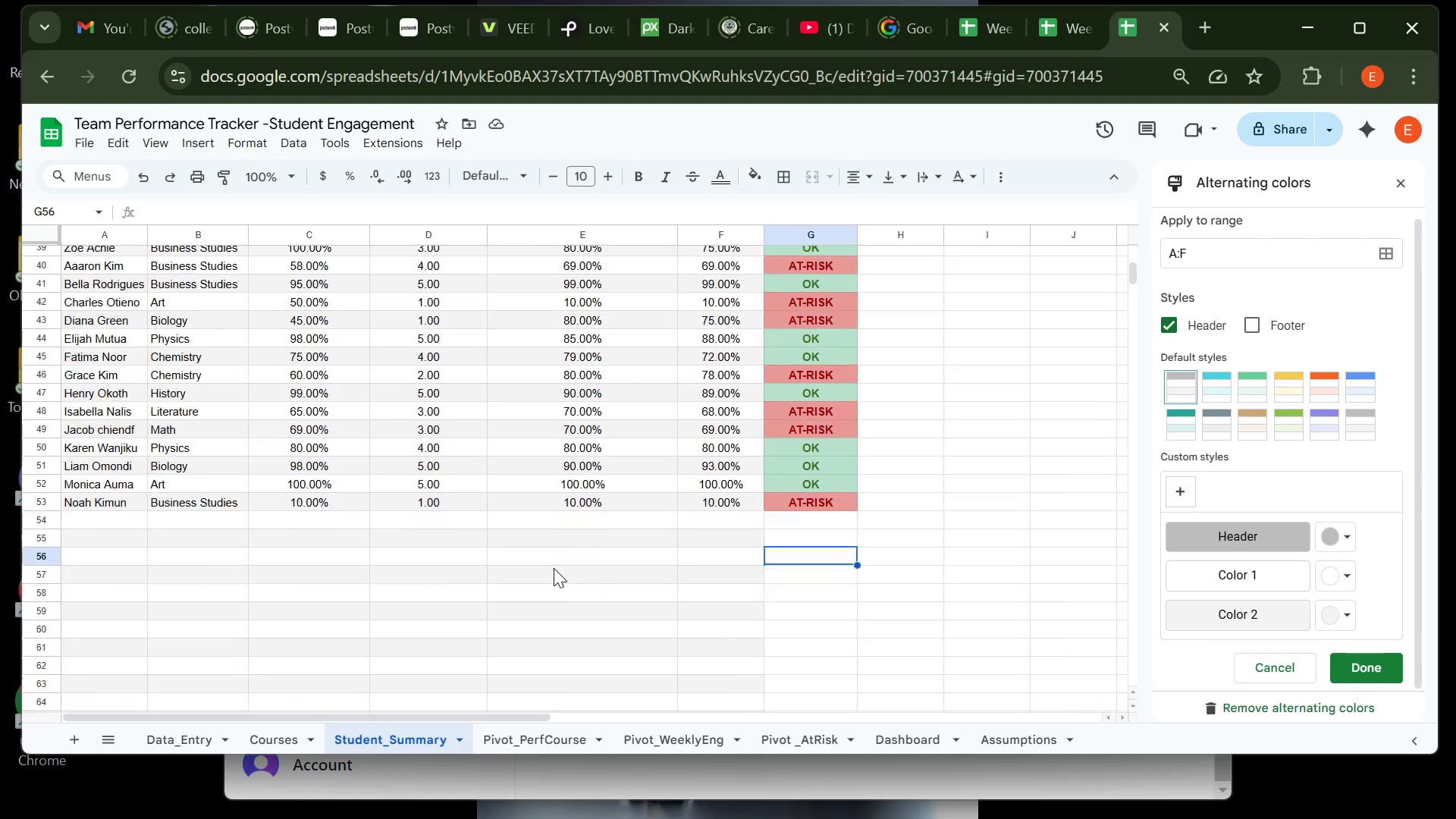 
wait(6.77)
 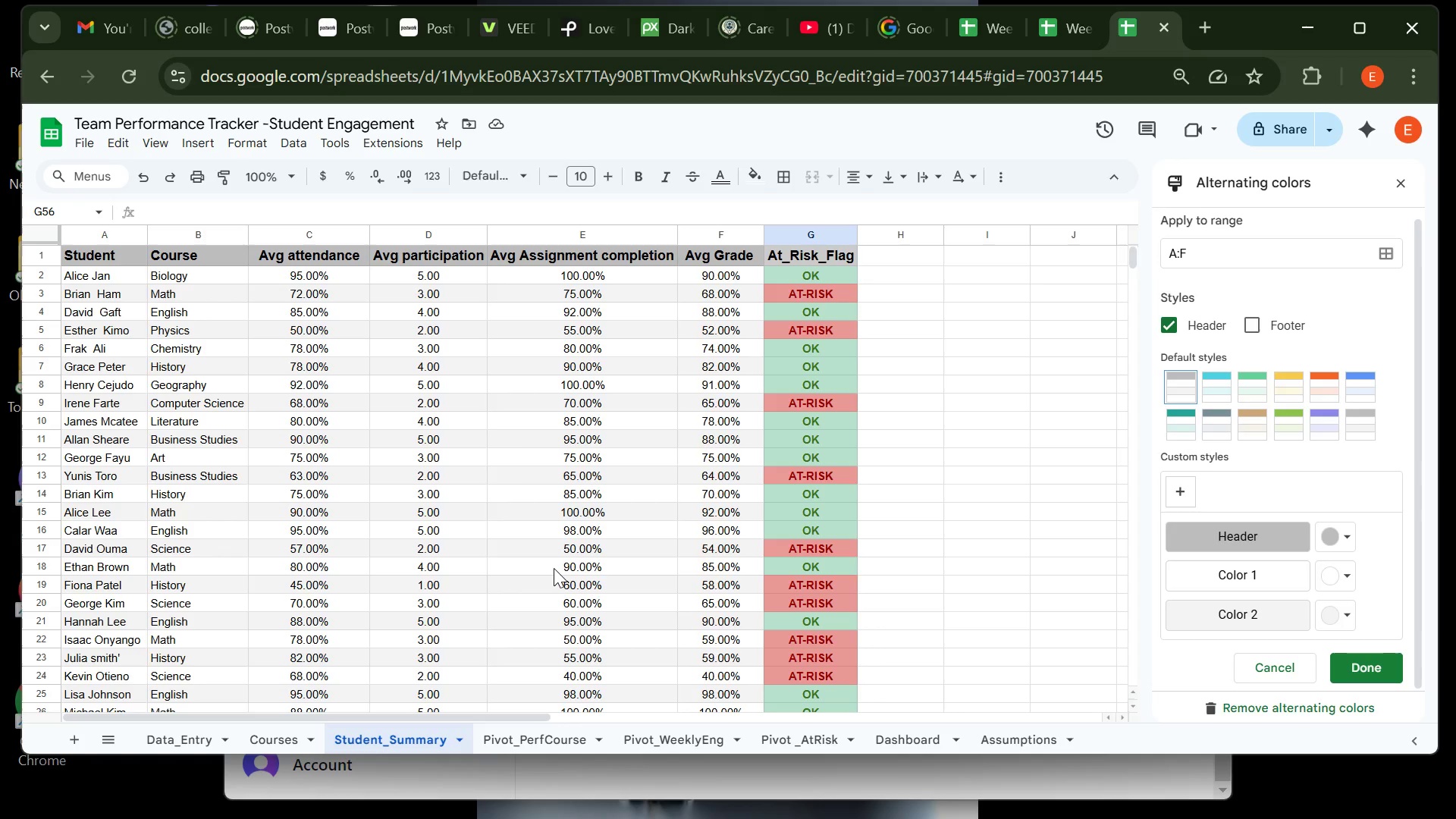 
left_click([293, 739])
 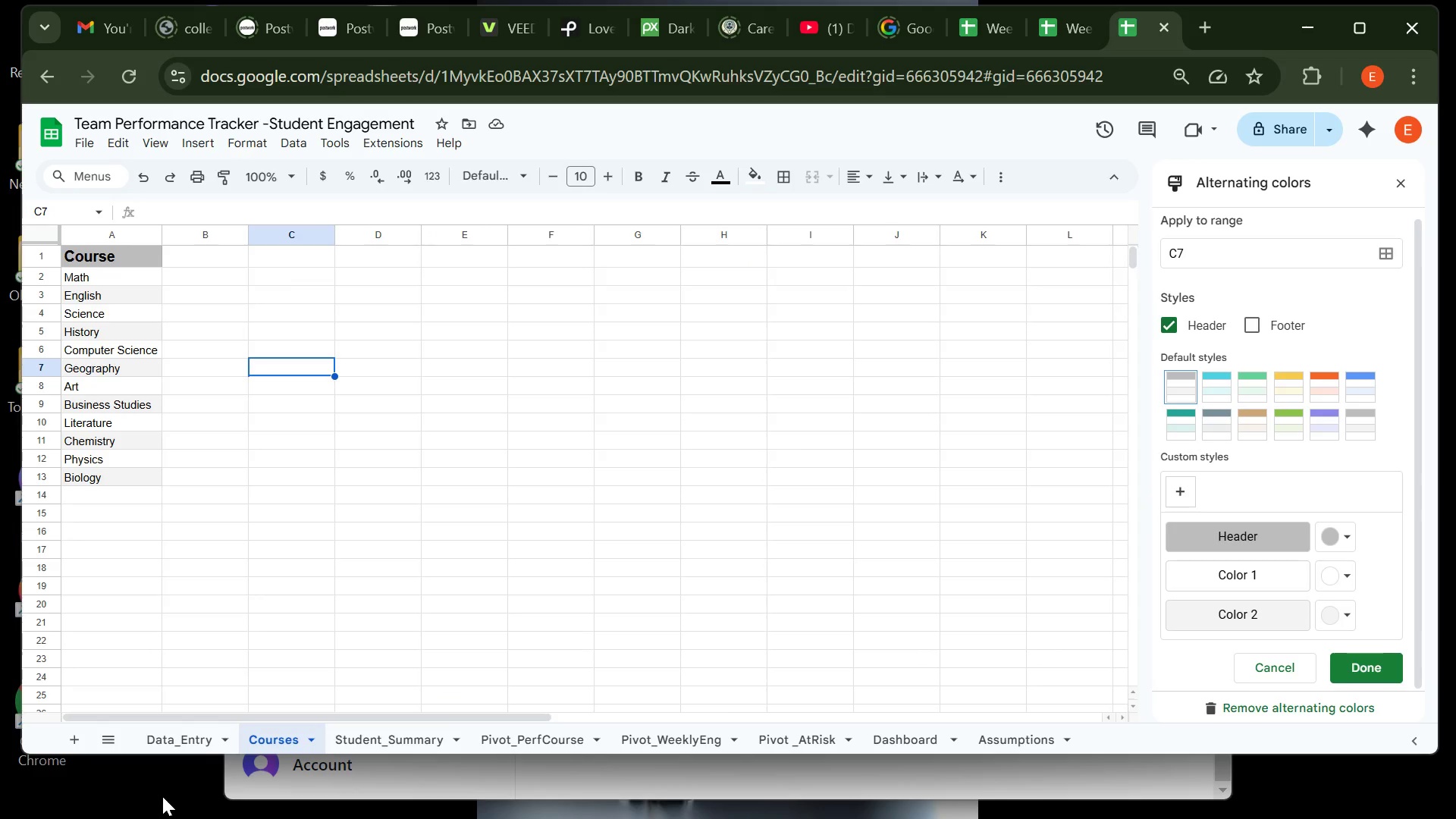 
left_click([186, 730])
 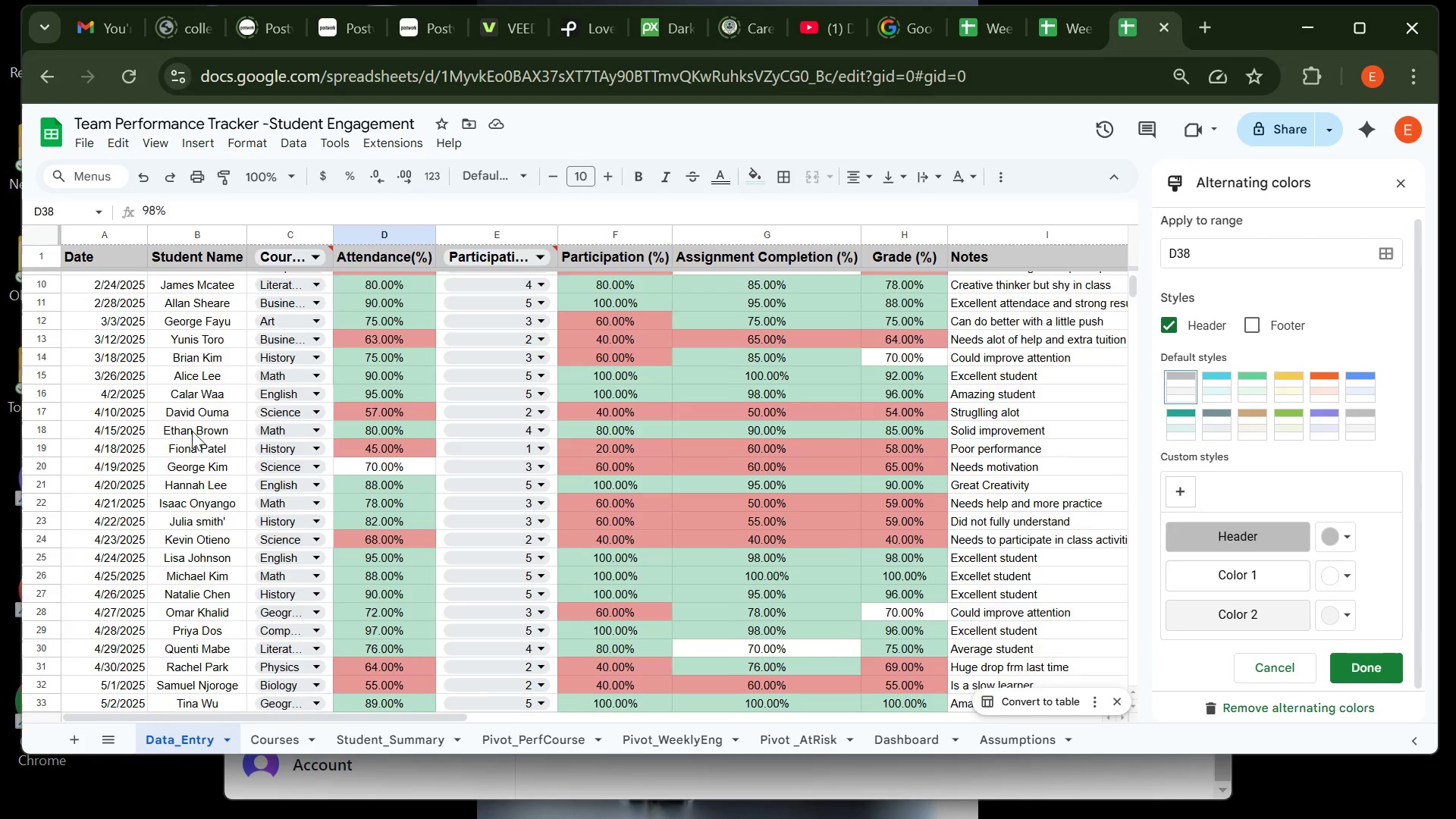 
wait(8.47)
 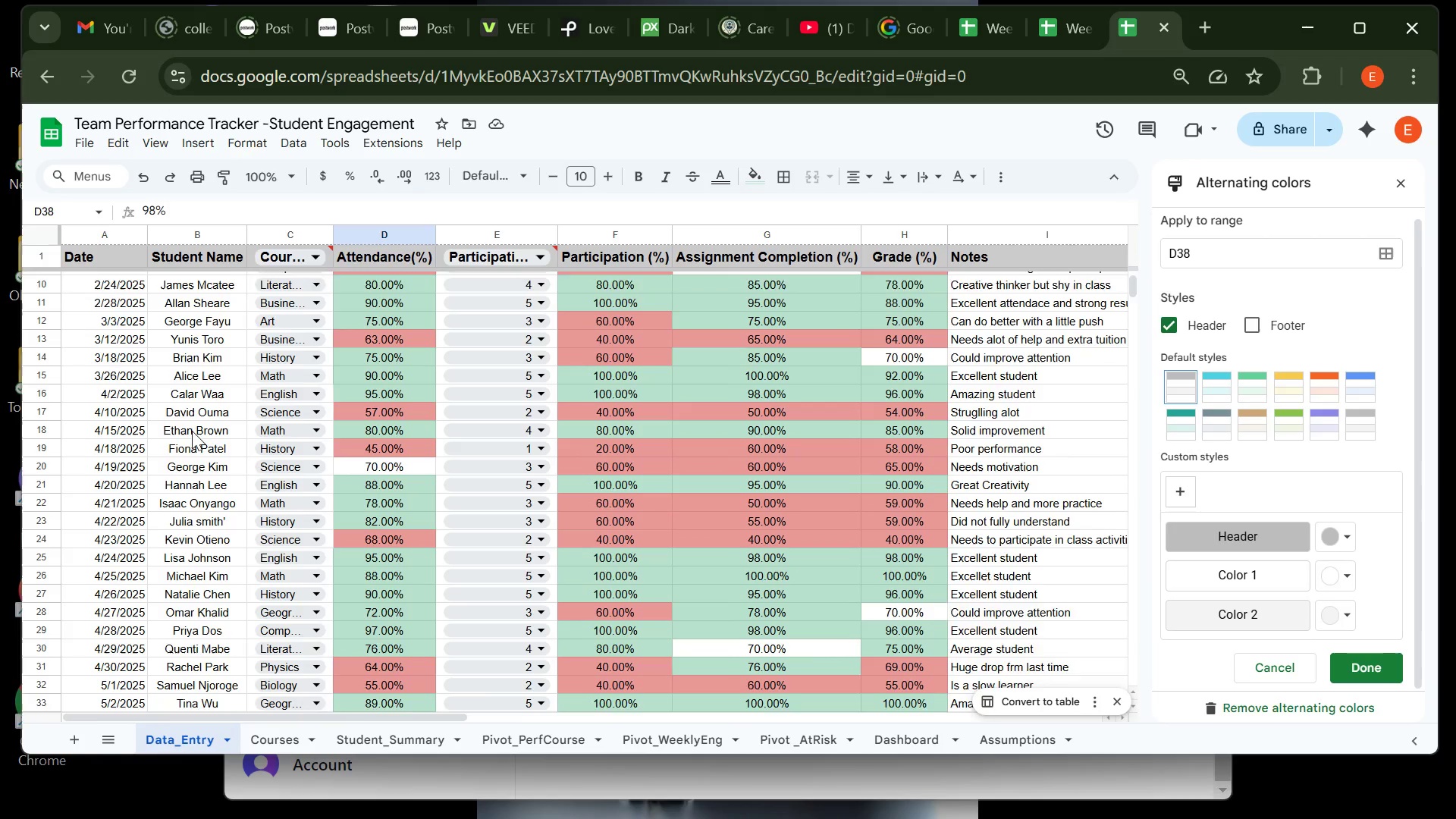 
left_click([174, 423])
 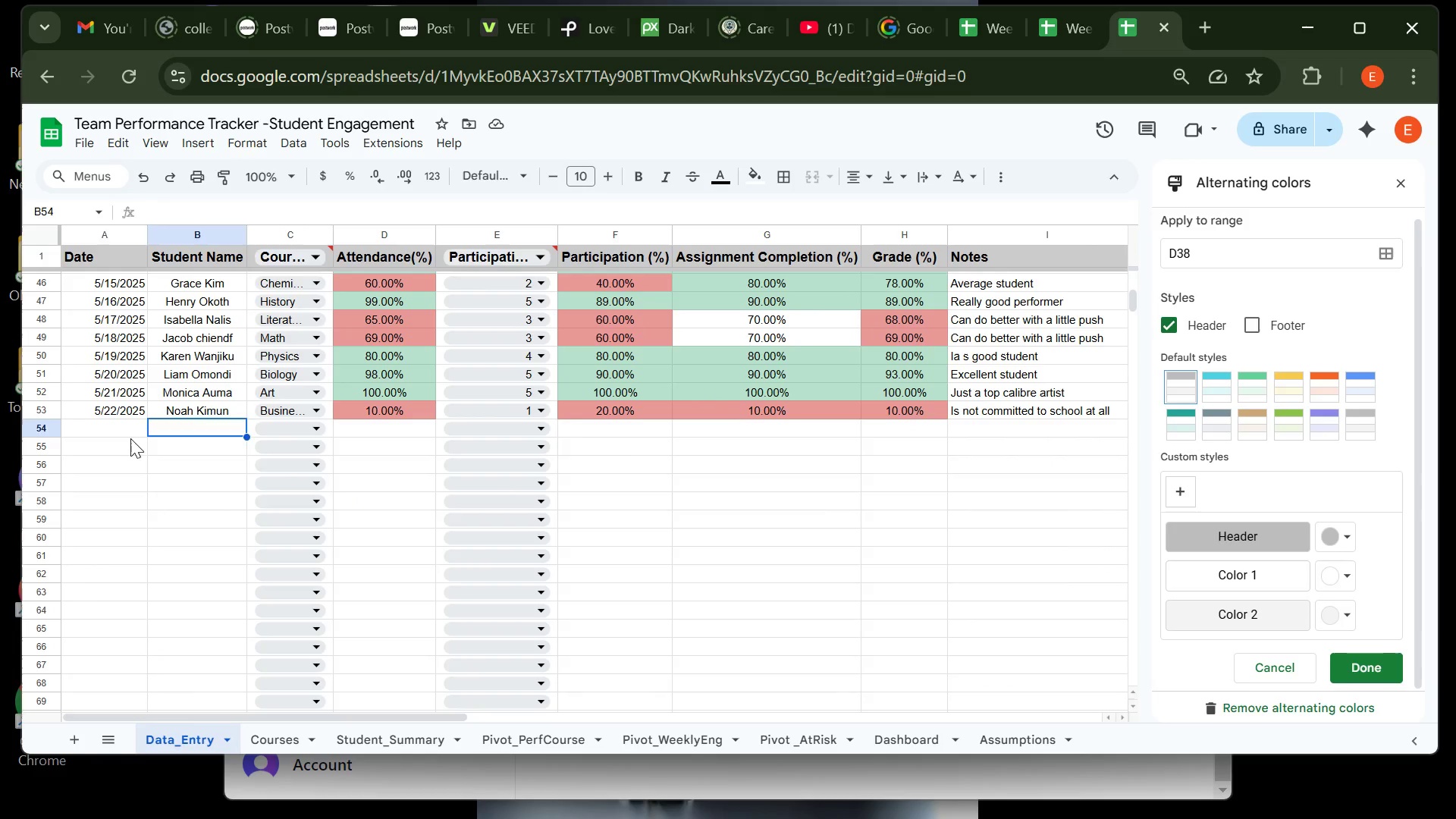 
left_click([130, 438])
 